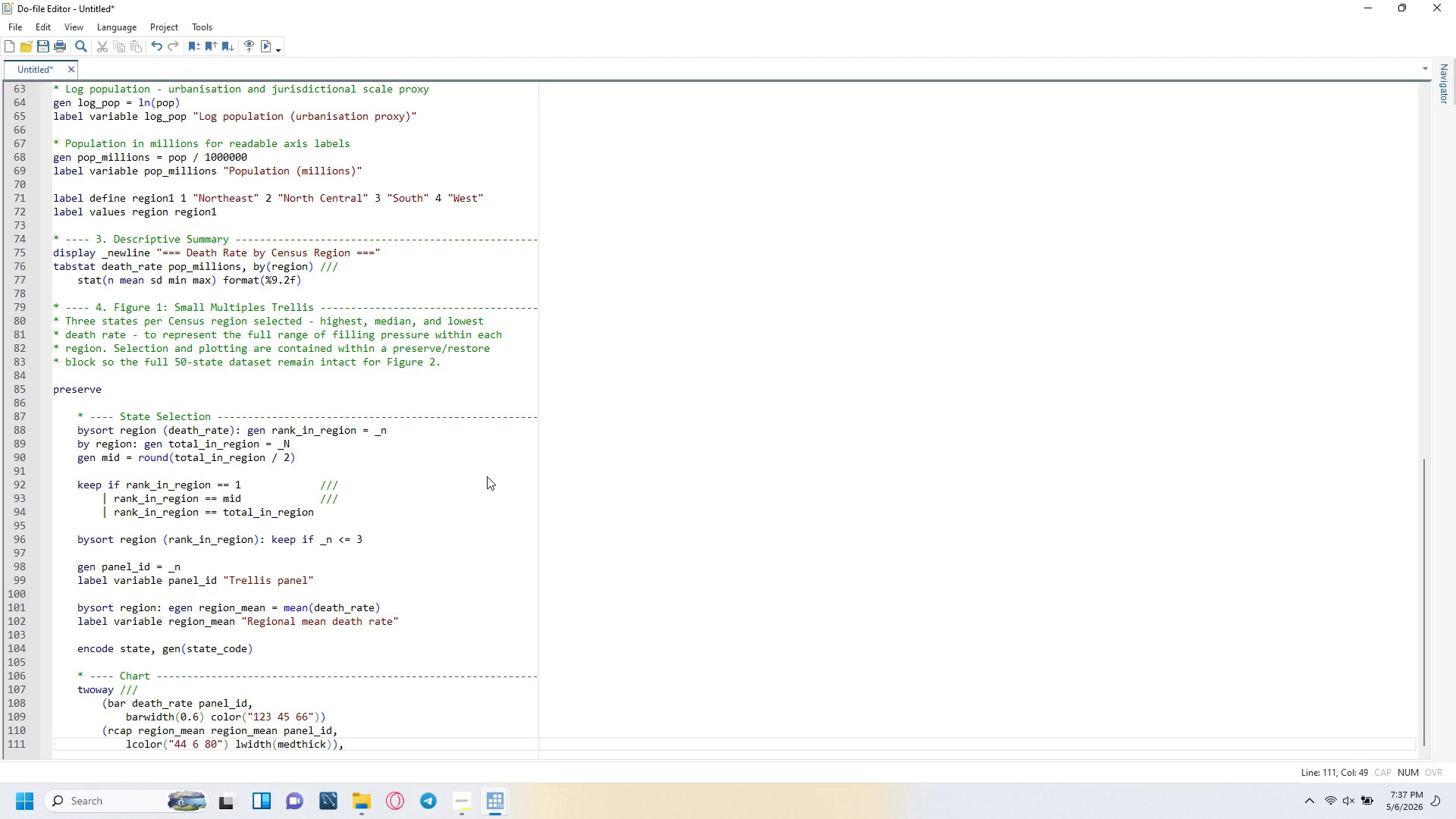 
key(Enter)
 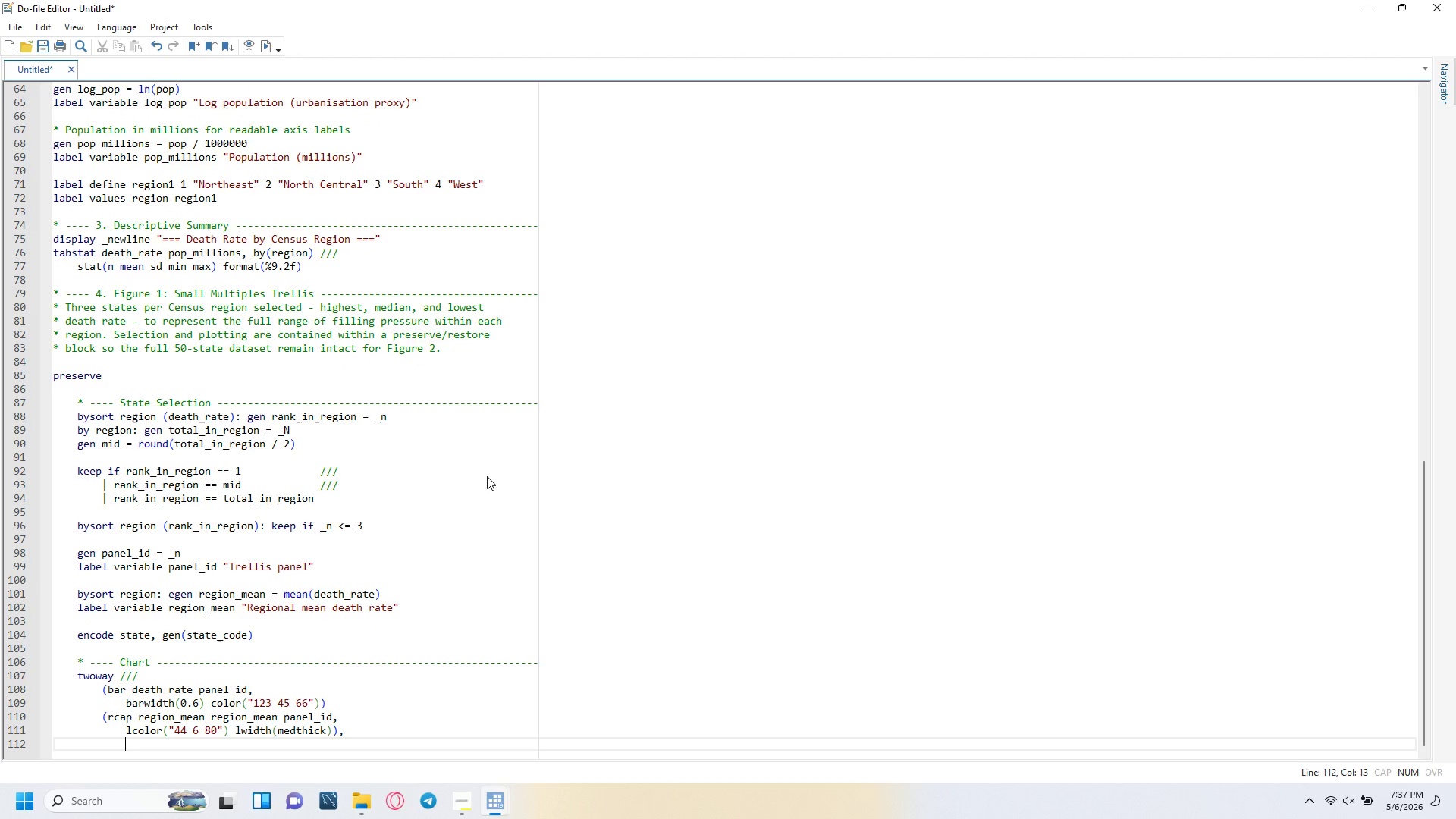 
key(Backspace)
type(by)
 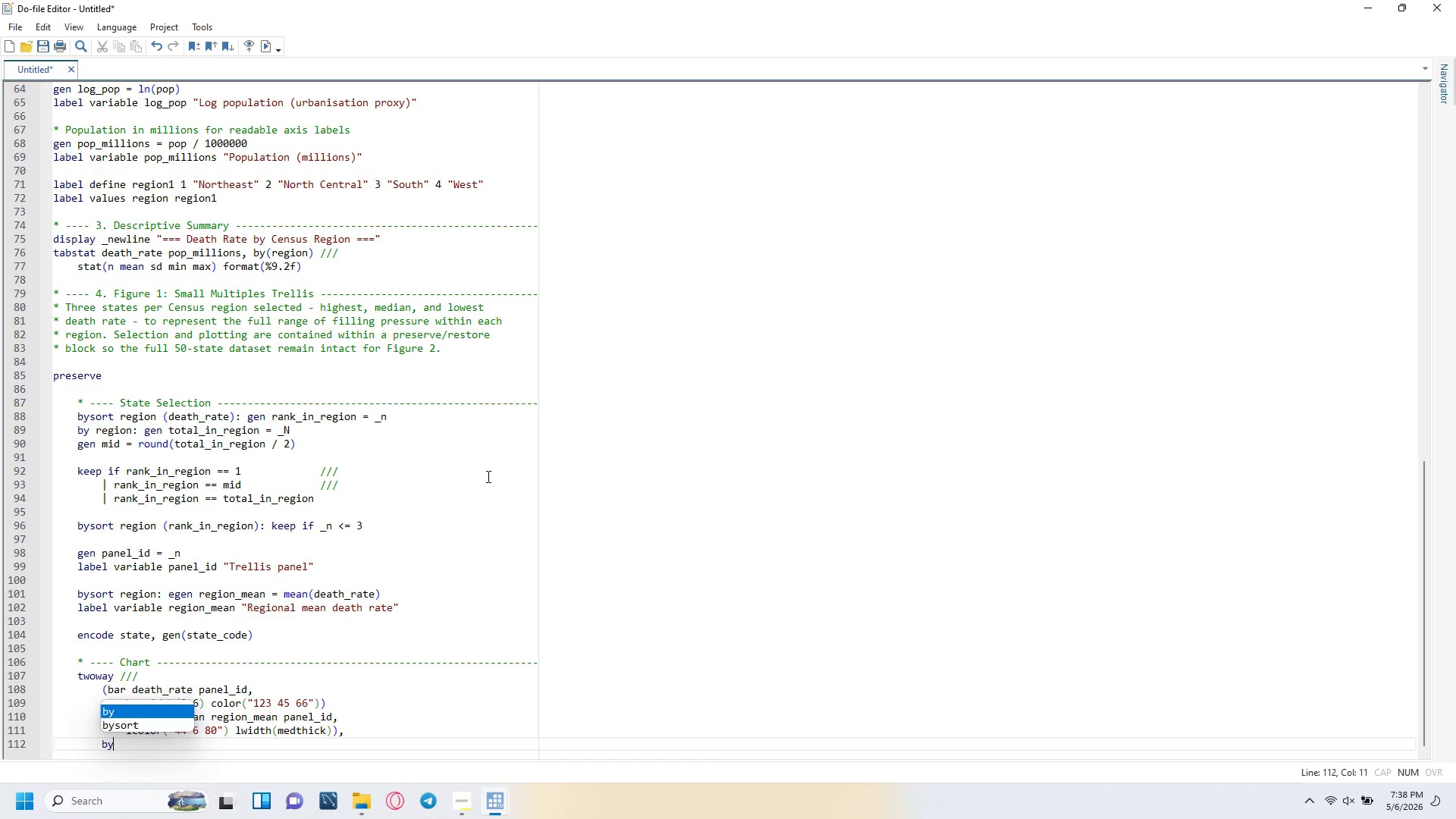 
type((state)
 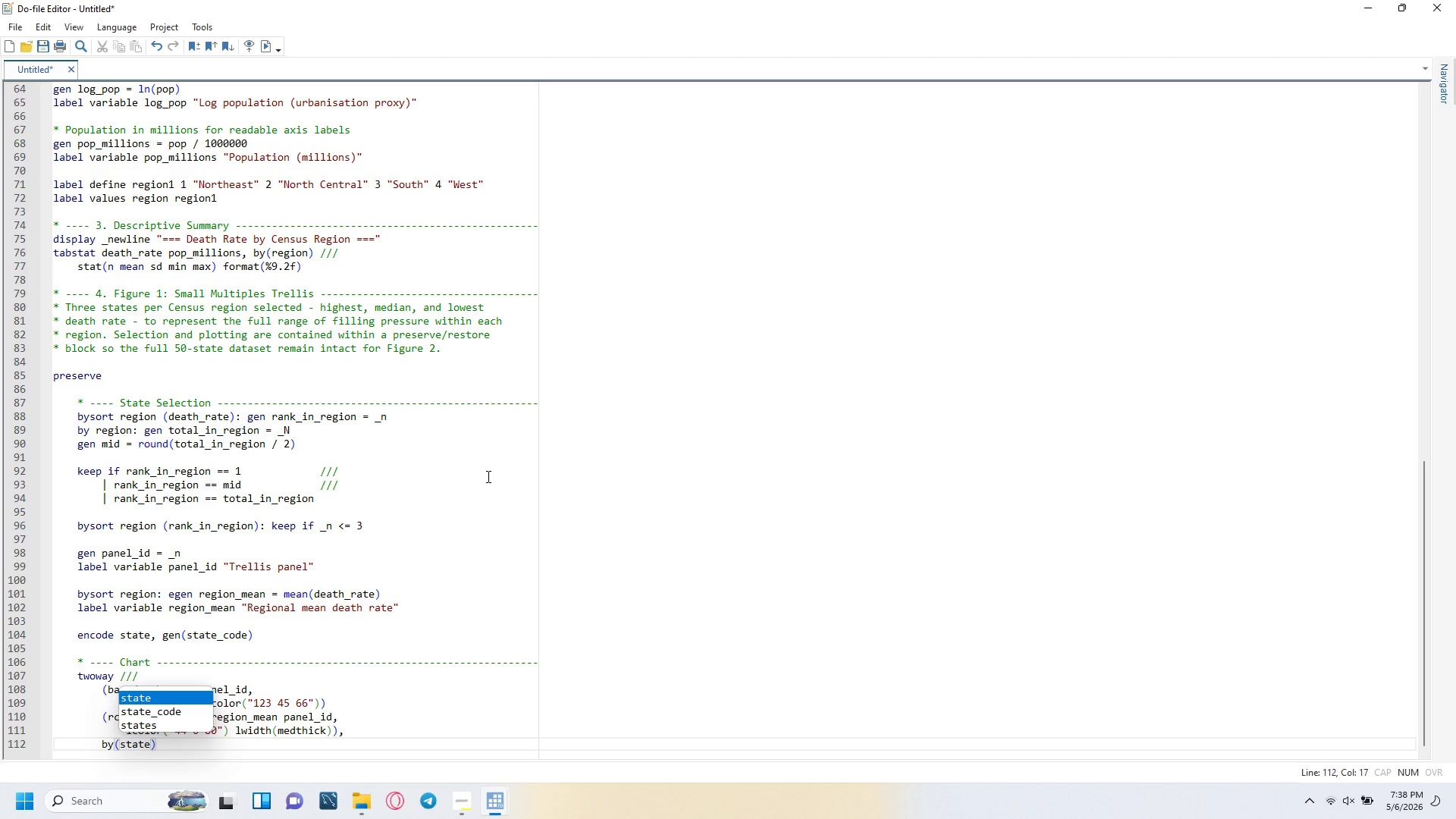 
key(Shift+Minus)
 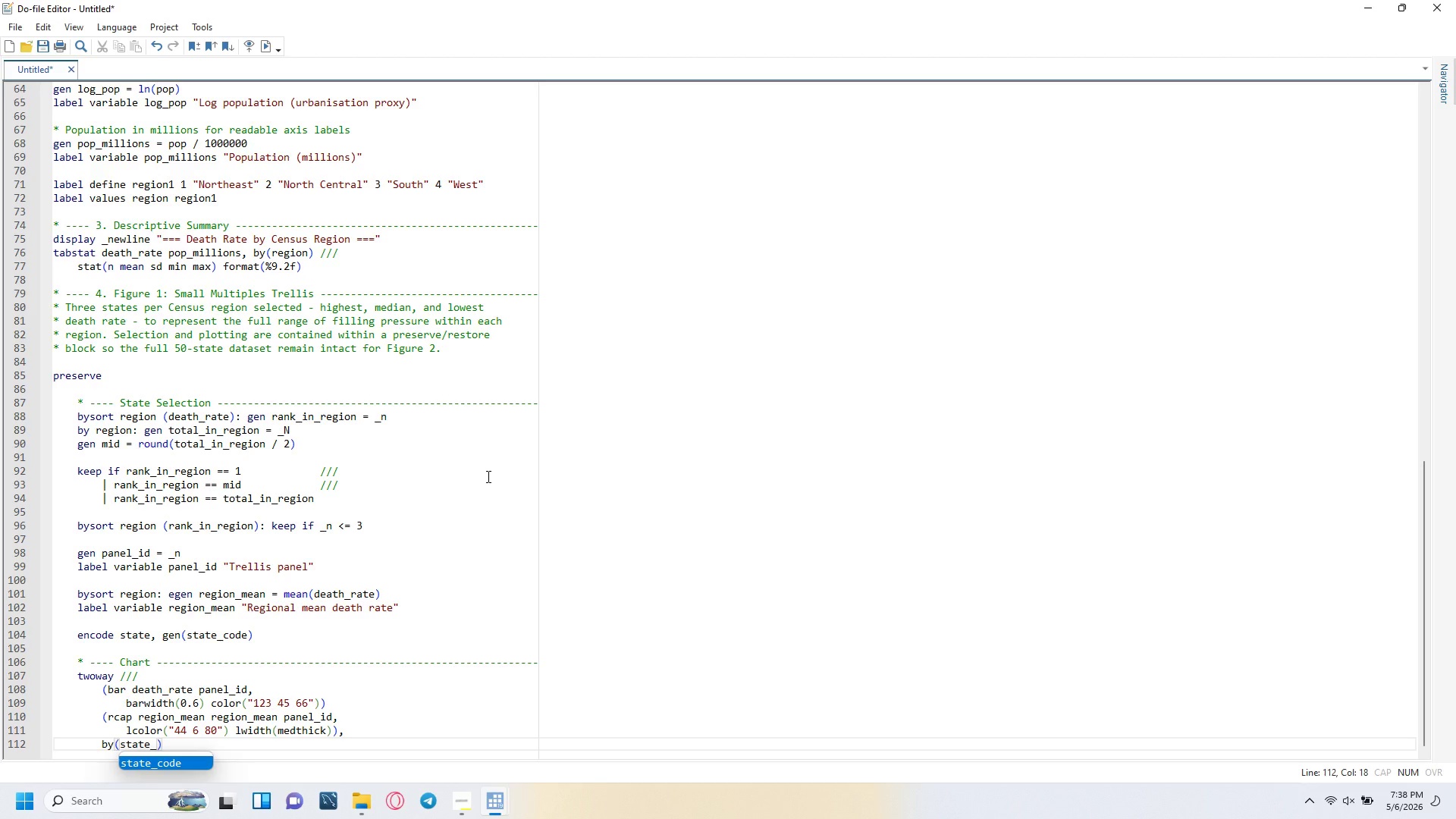 
wait(5.22)
 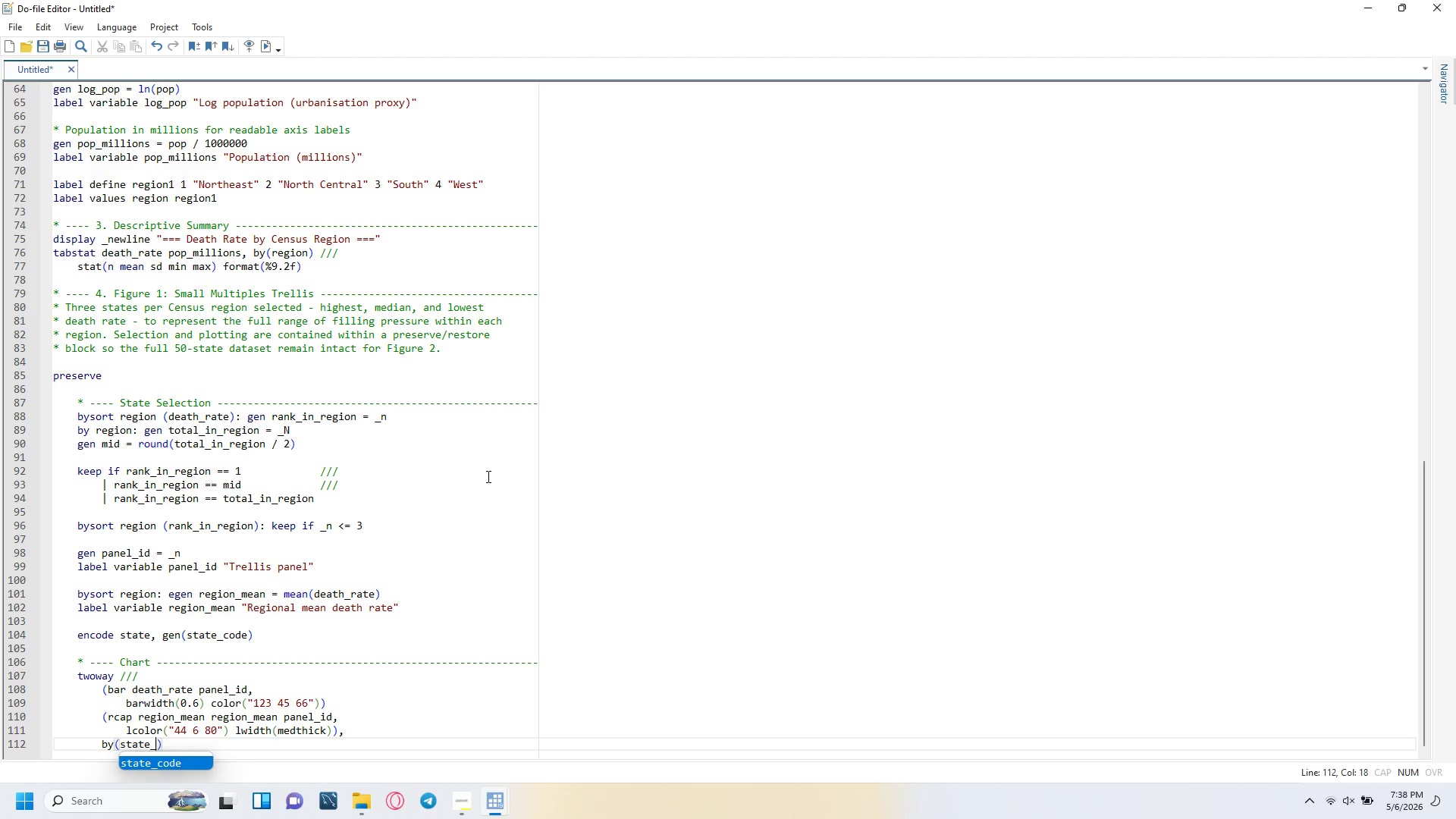 
type(code, )
 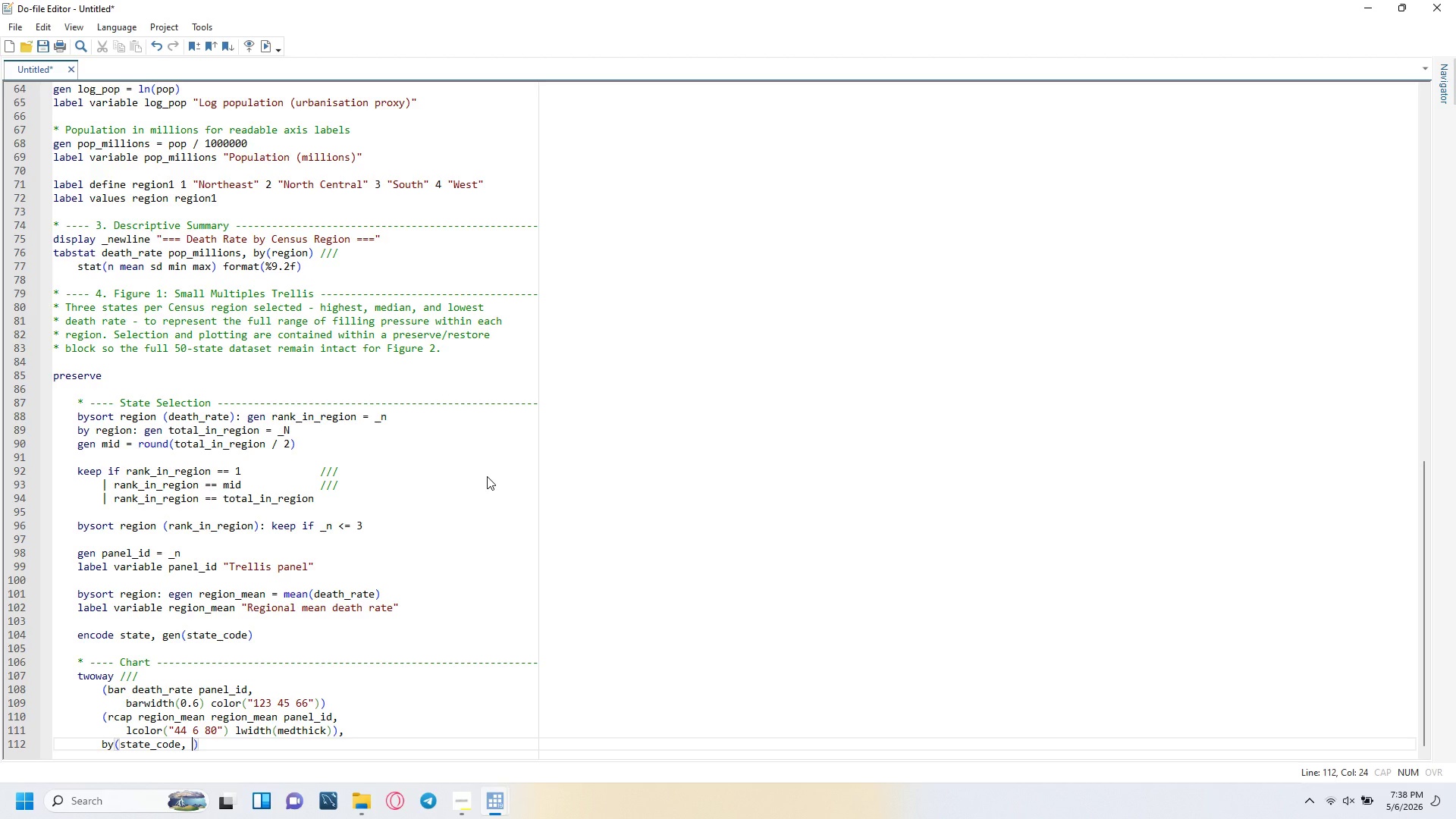 
wait(5.88)
 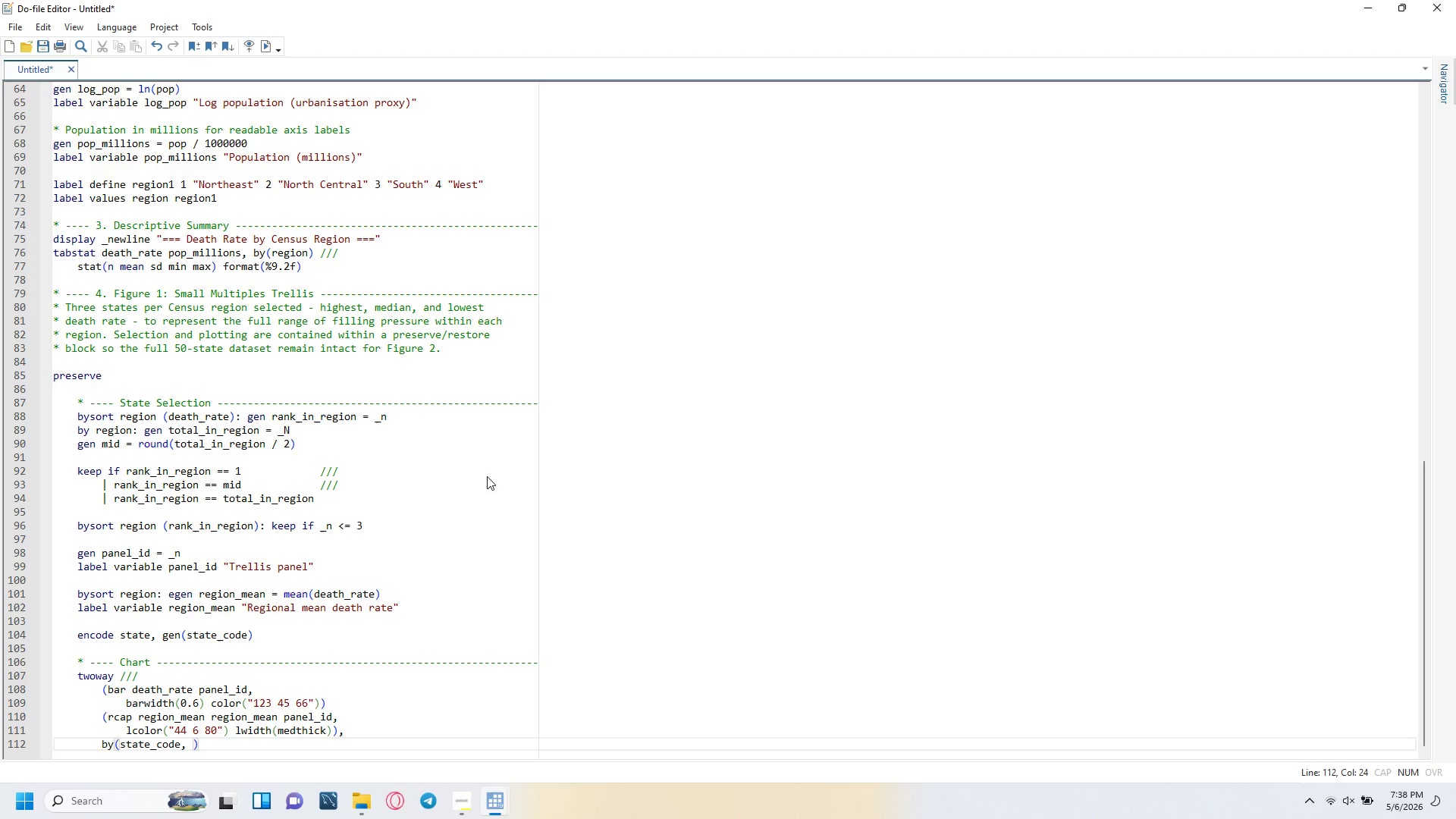 
key(Enter)
 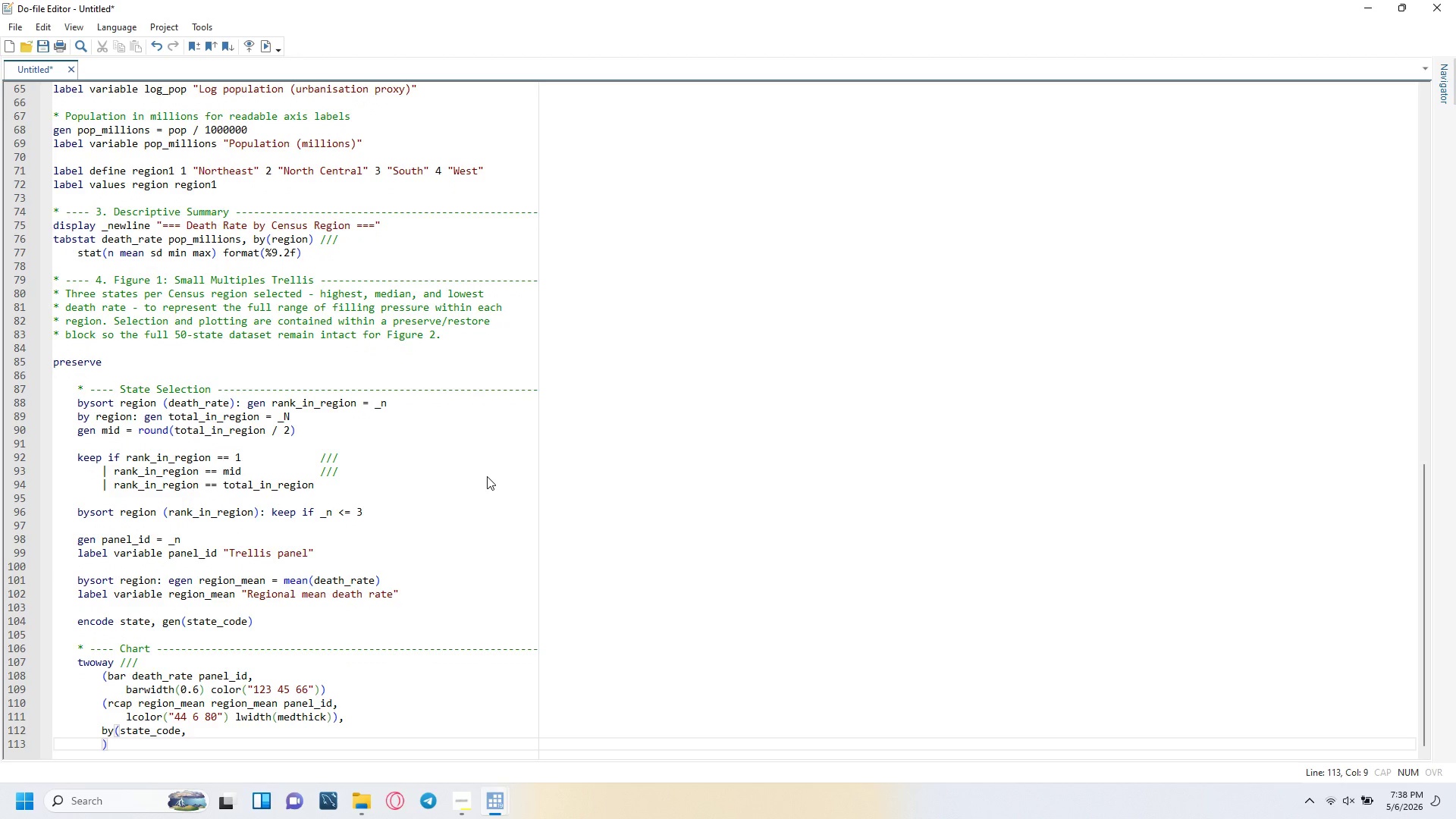 
key(Tab)
type(cols(4)
 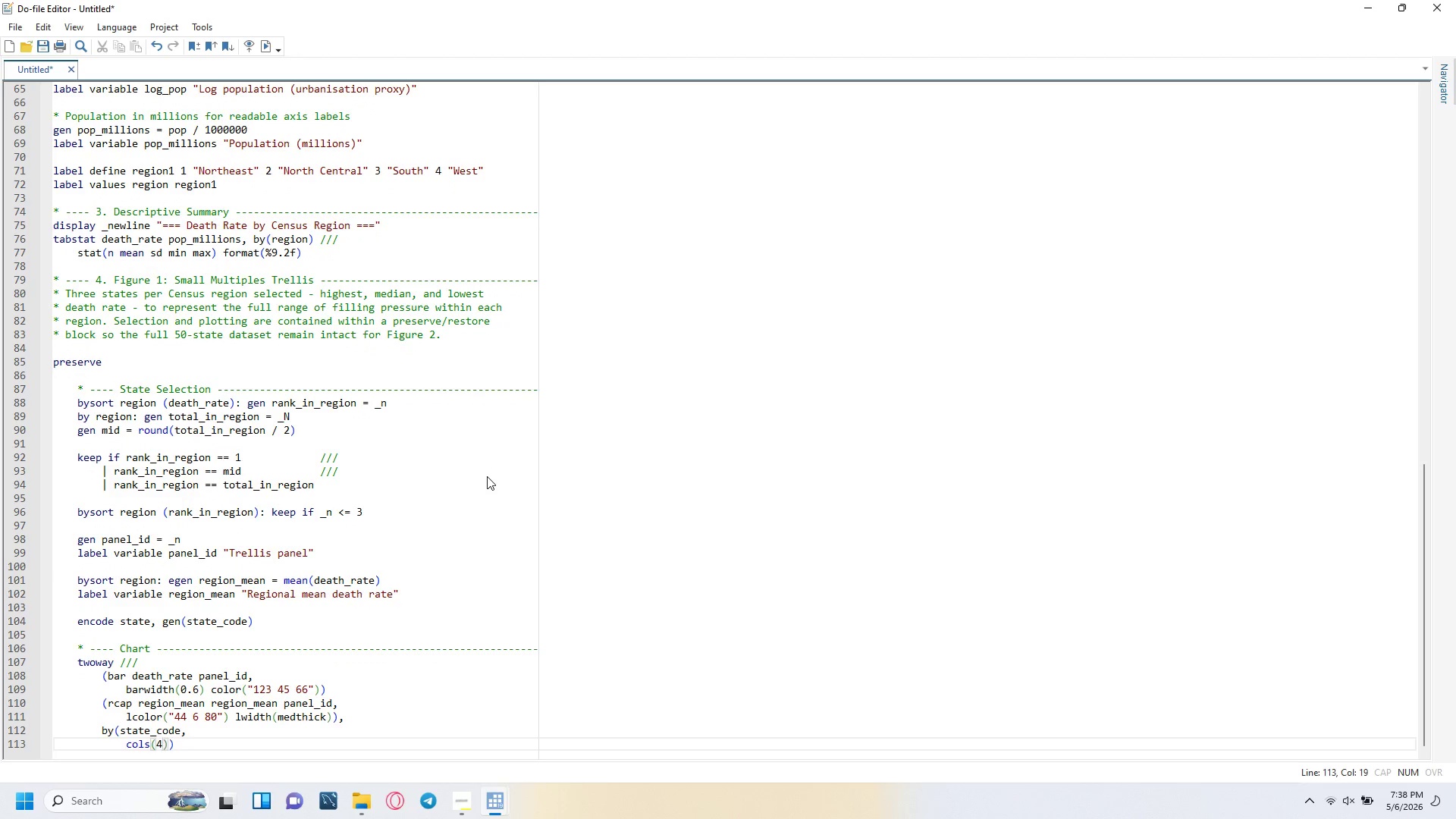 
key(ArrowRight)
 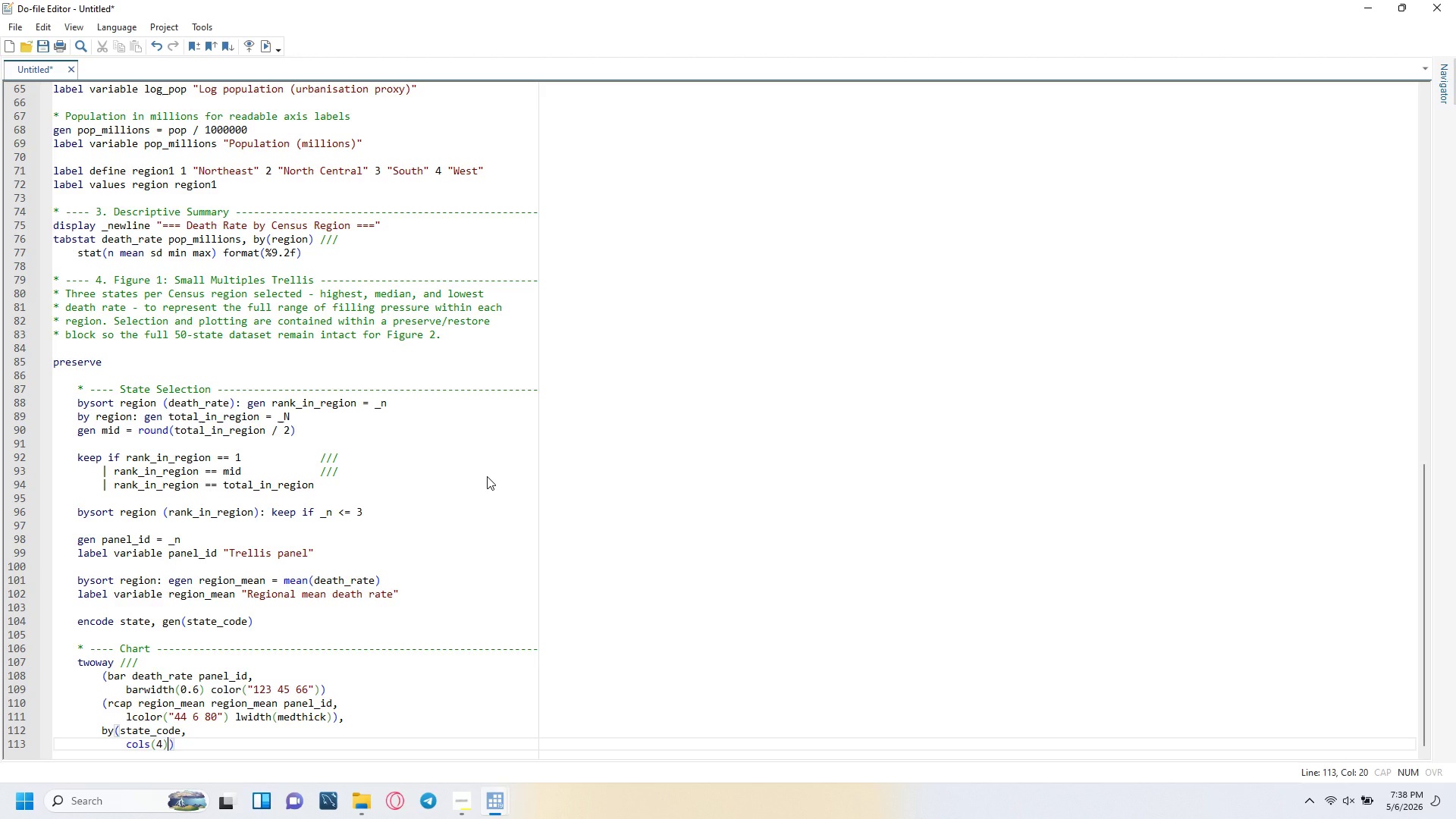 
key(Enter)
 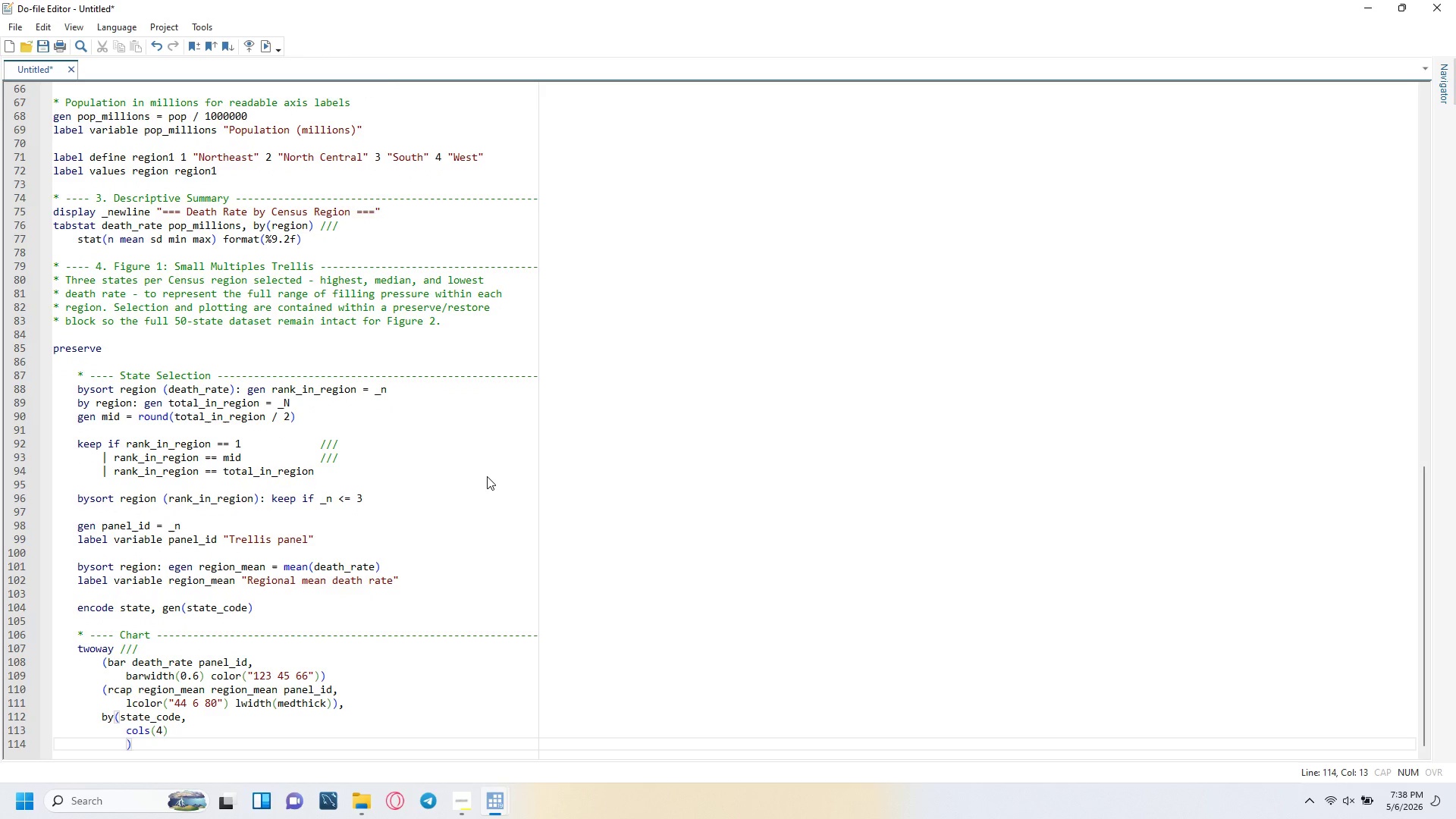 
type(i)
key(Backspace)
type(title("Probate Fll)
key(Backspace)
key(Backspace)
type(illing Pressure by State - Selected Jurisdictions)
 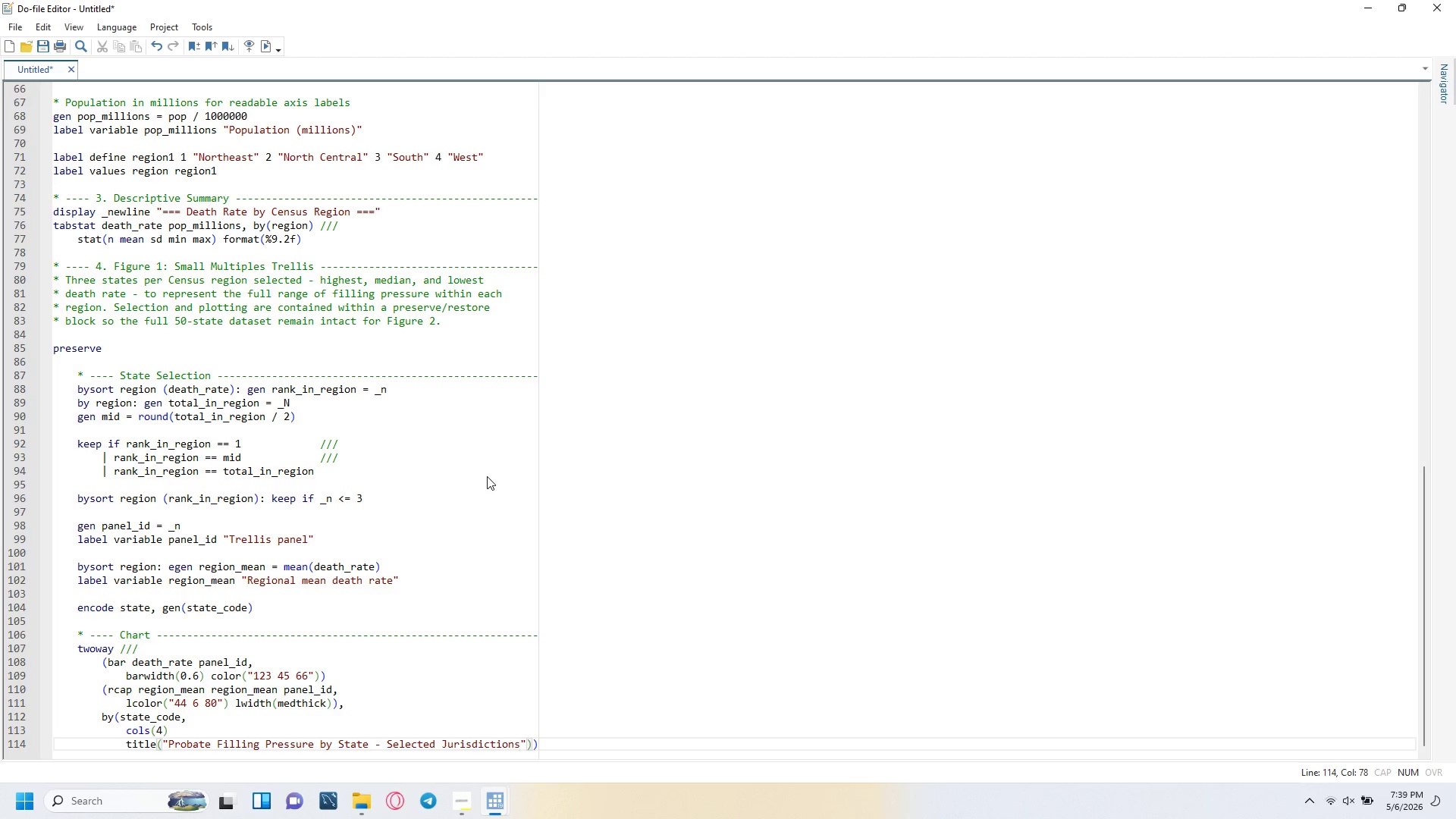 
key(ArrowRight)
 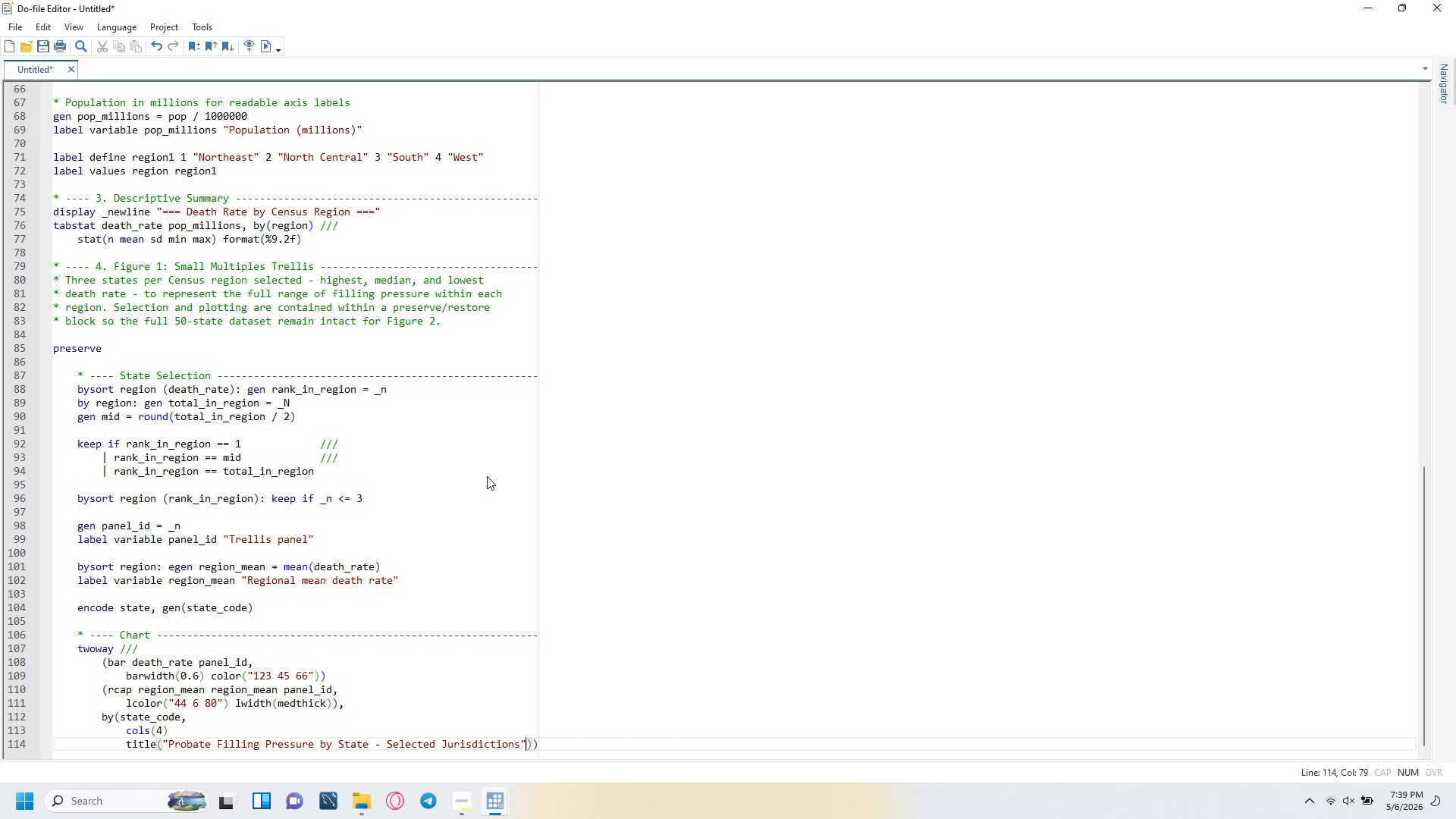 
wait(6.23)
 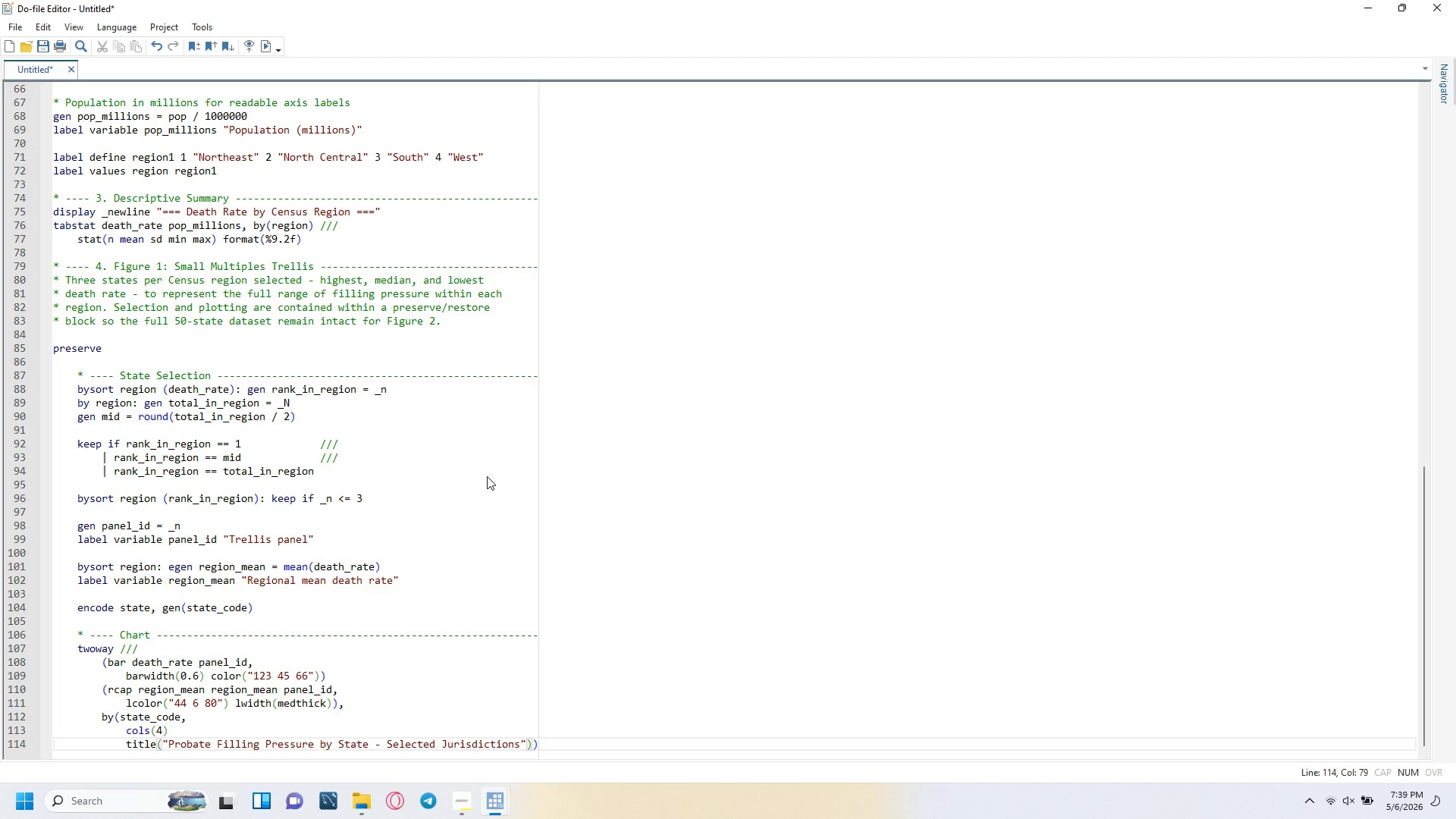 
key(Comma)
 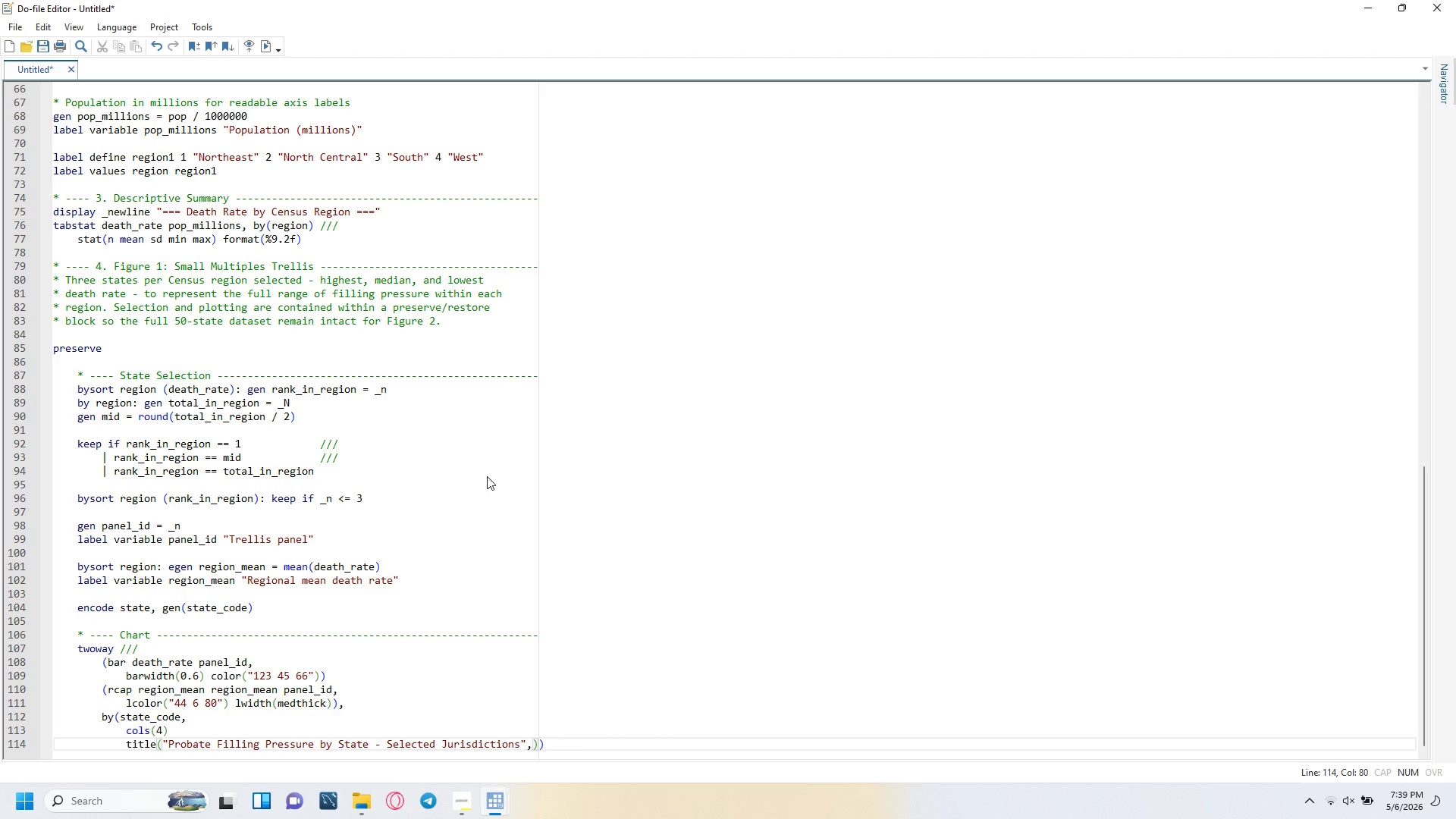 
key(Enter)
 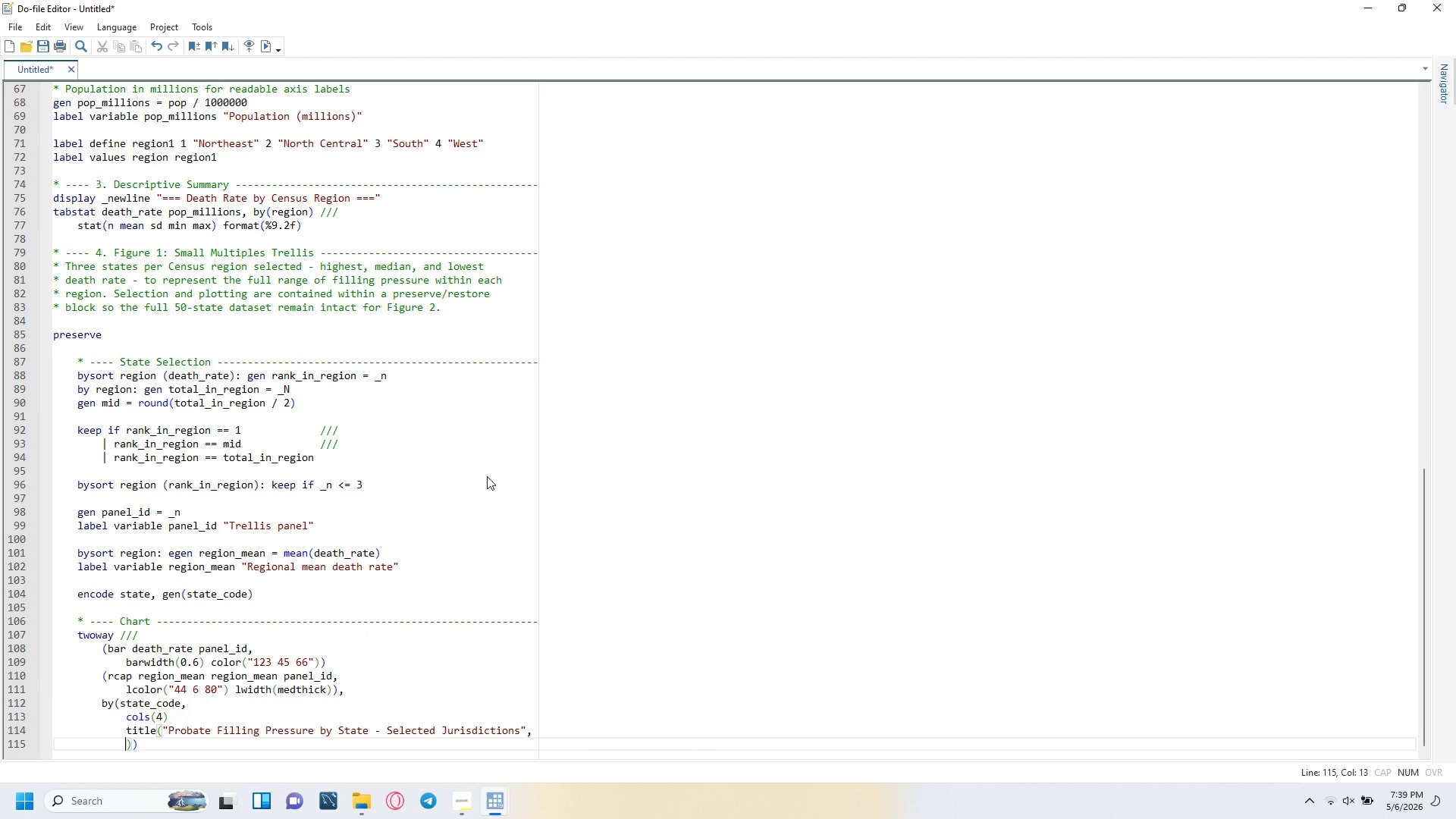 
key(Tab)
type(size(medsmall)
 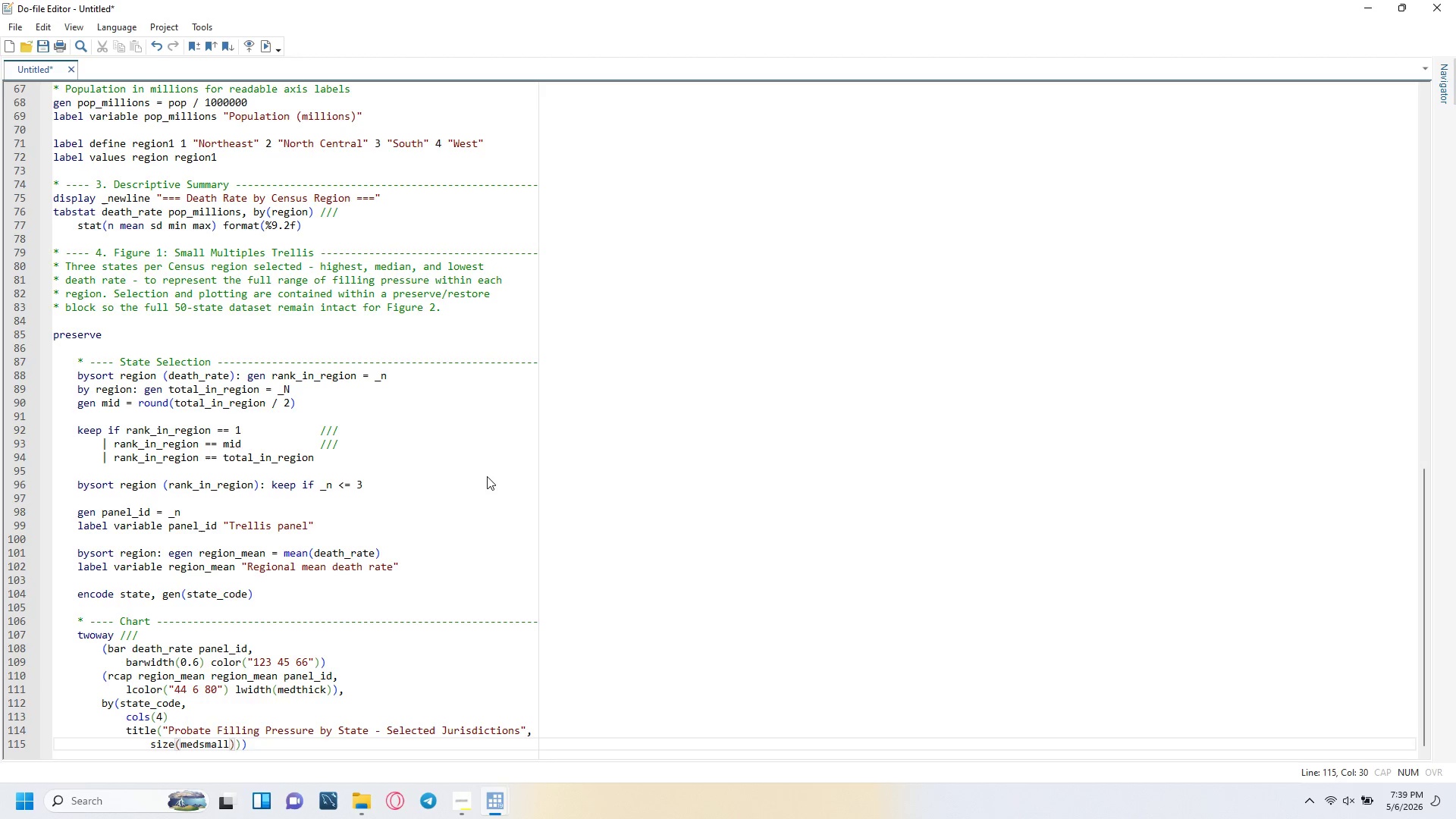 
key(ArrowRight)
 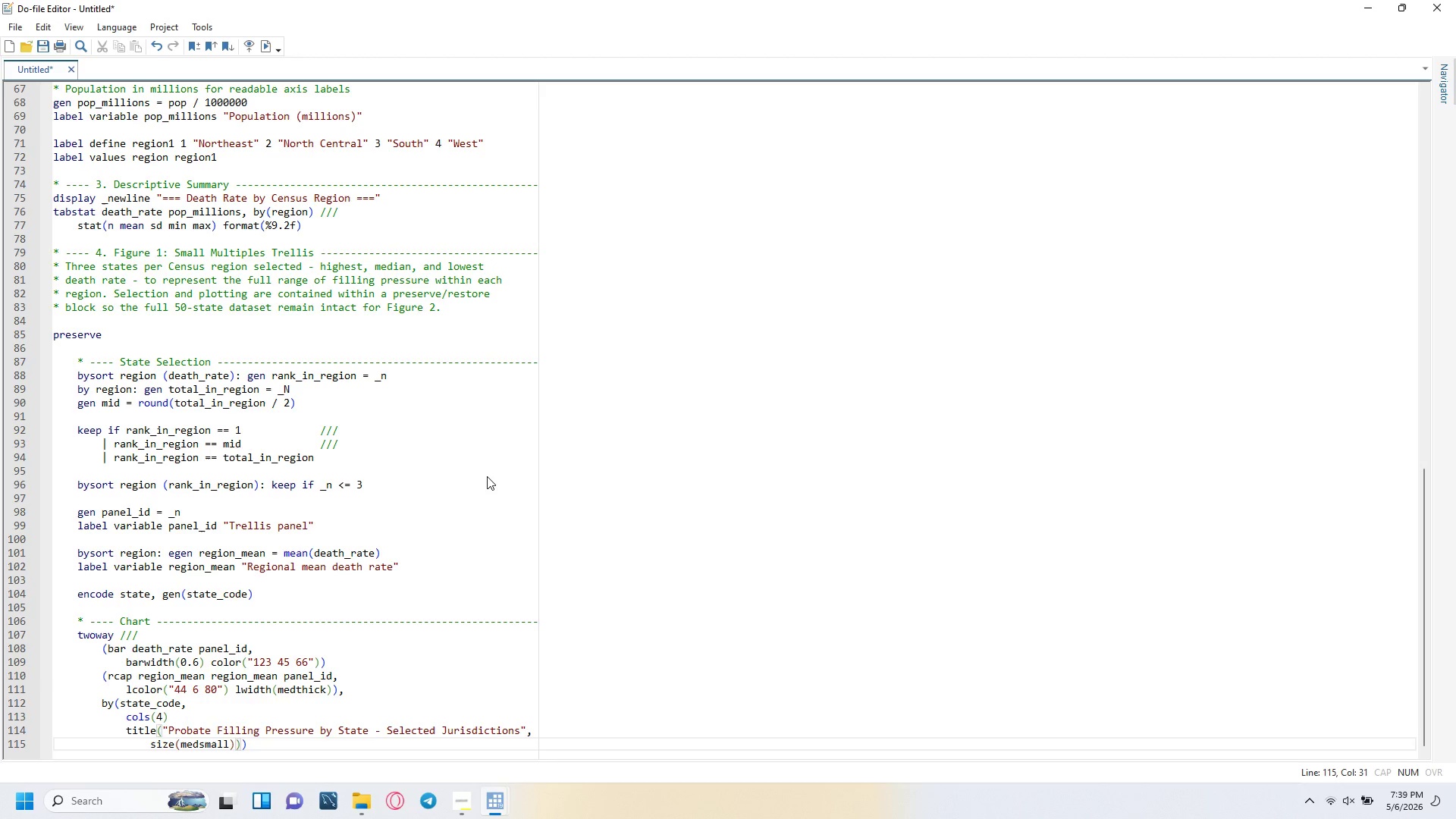 
type( color()
 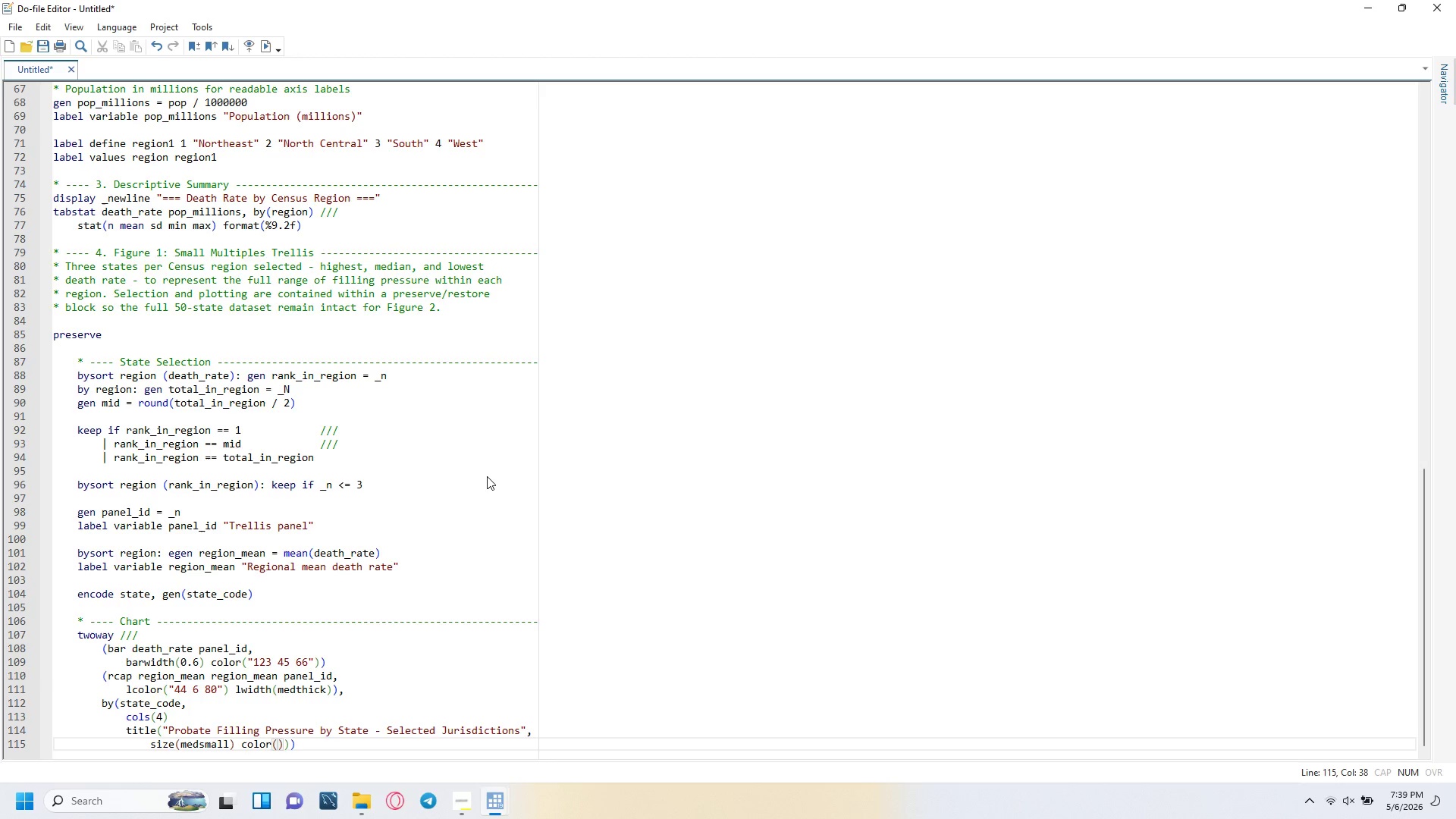 
key(Shift+Quote)
 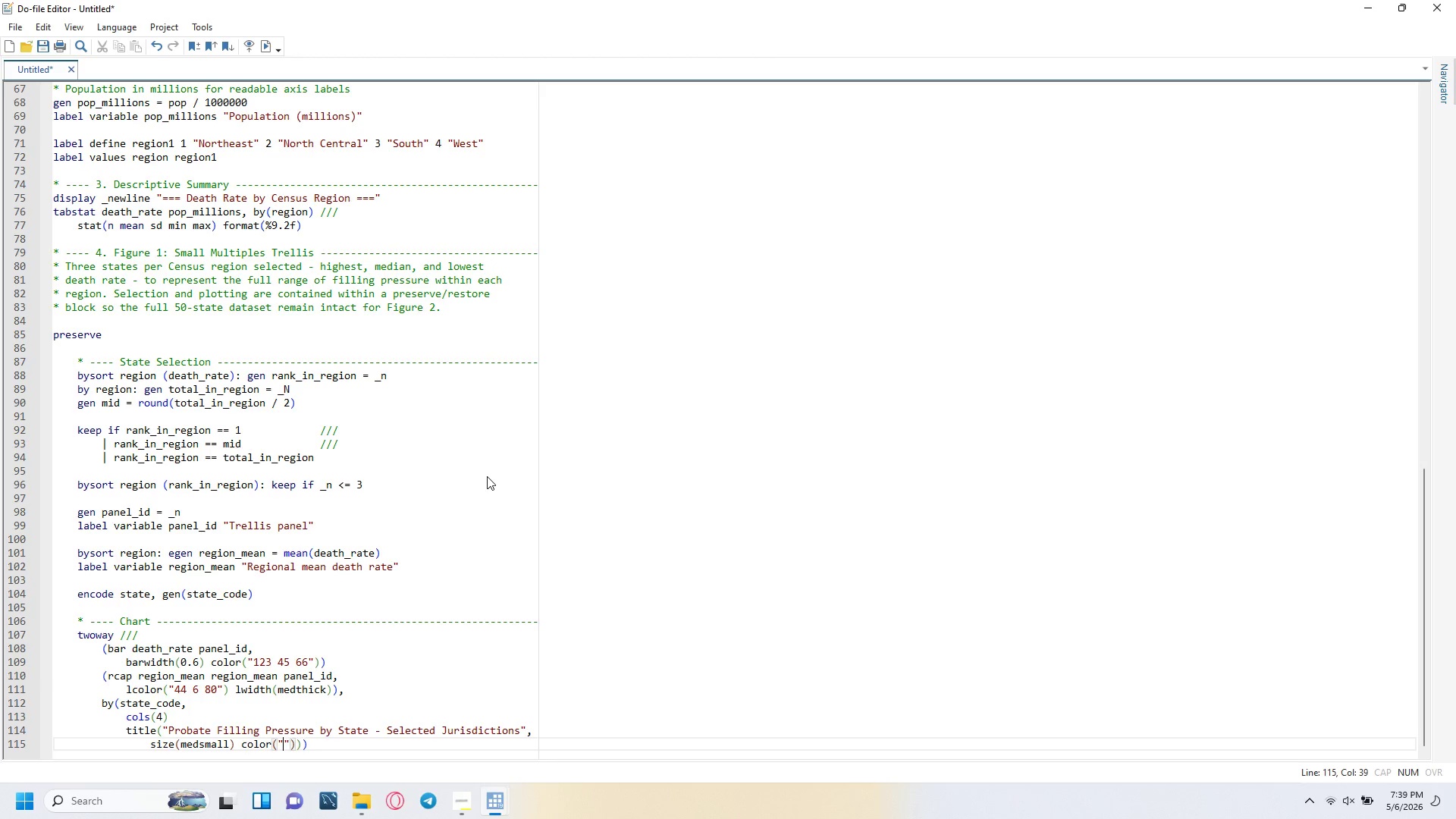 
key(Numpad4)
 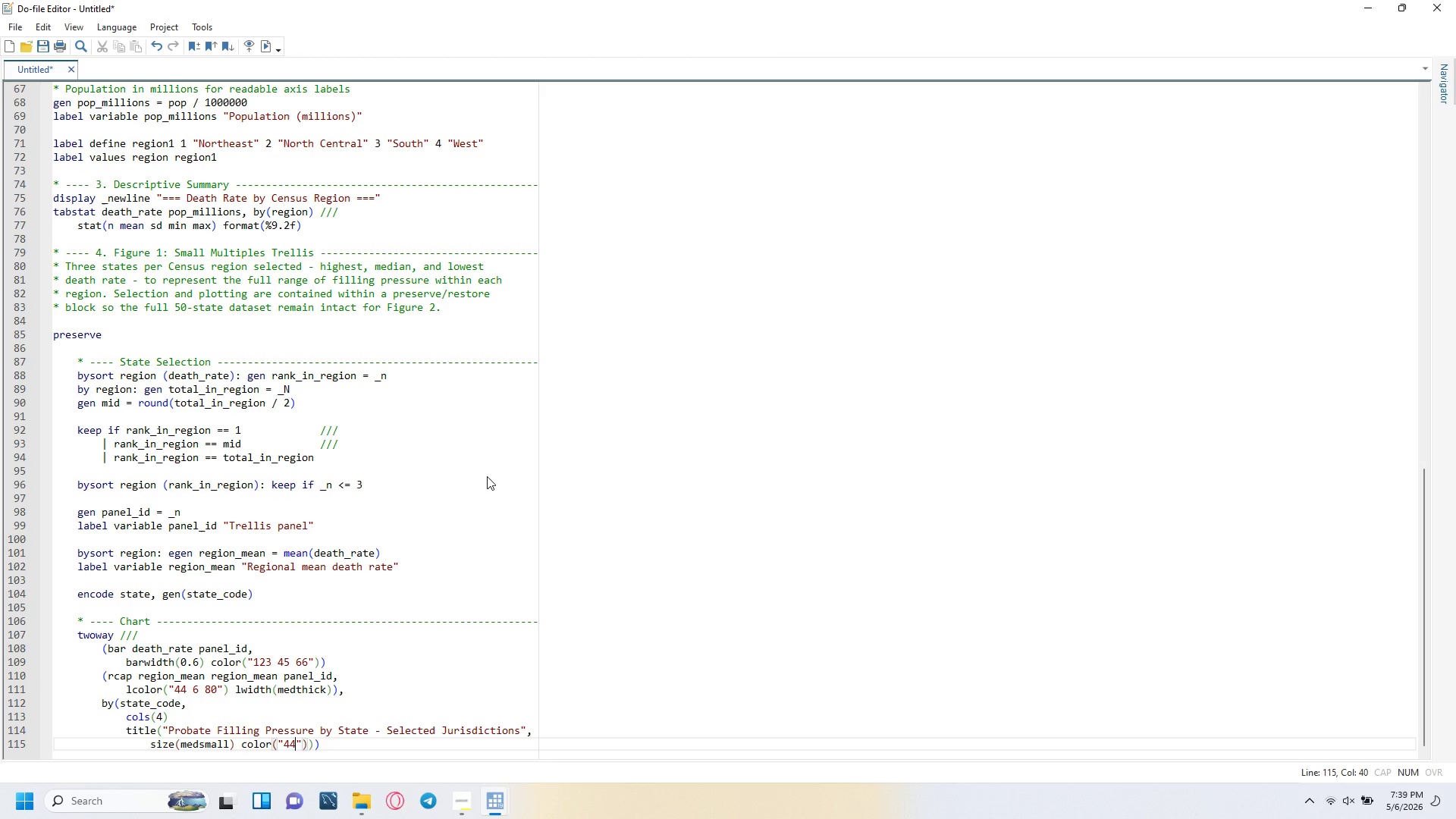 
key(Numpad4)
 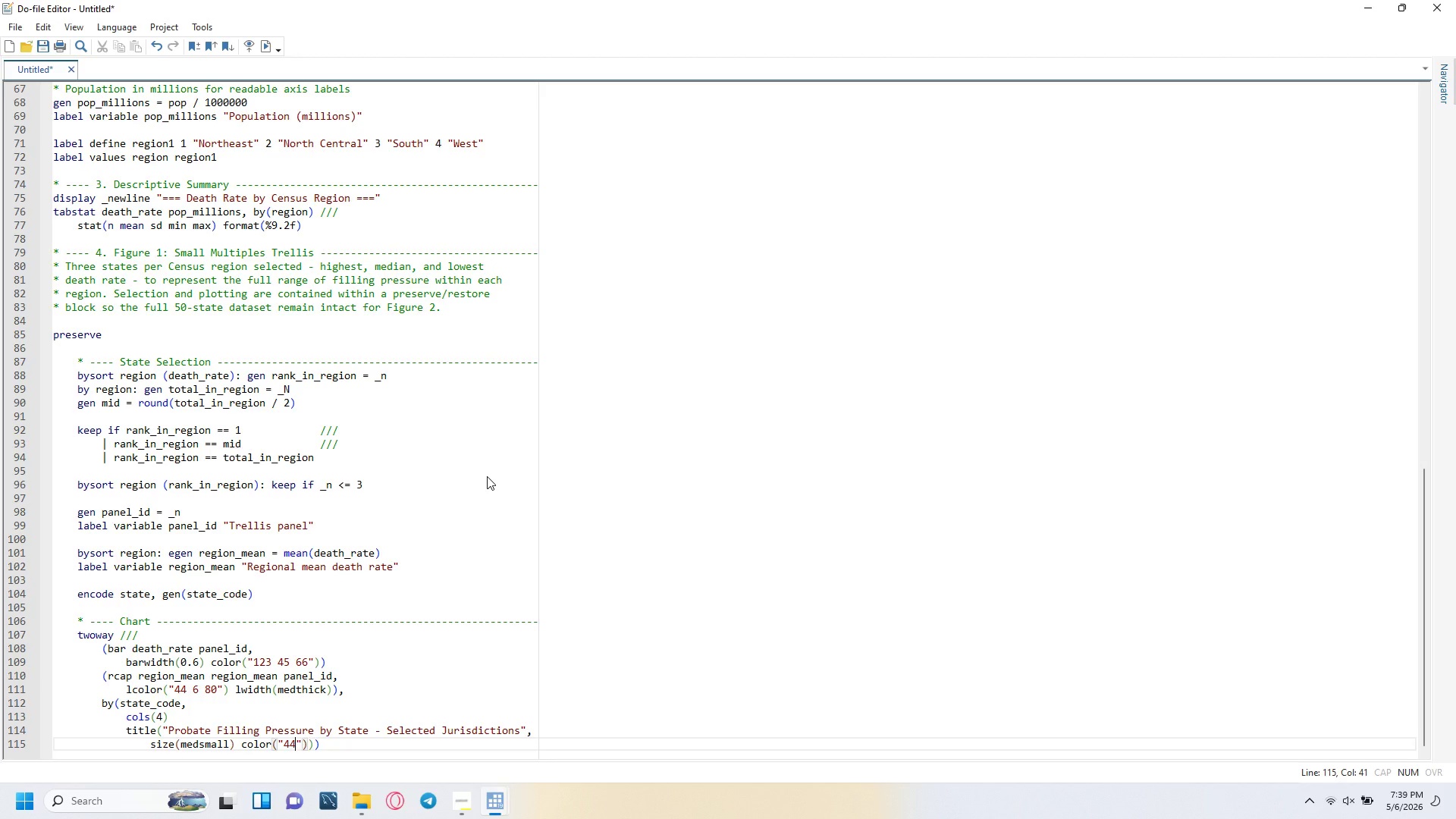 
key(Space)
 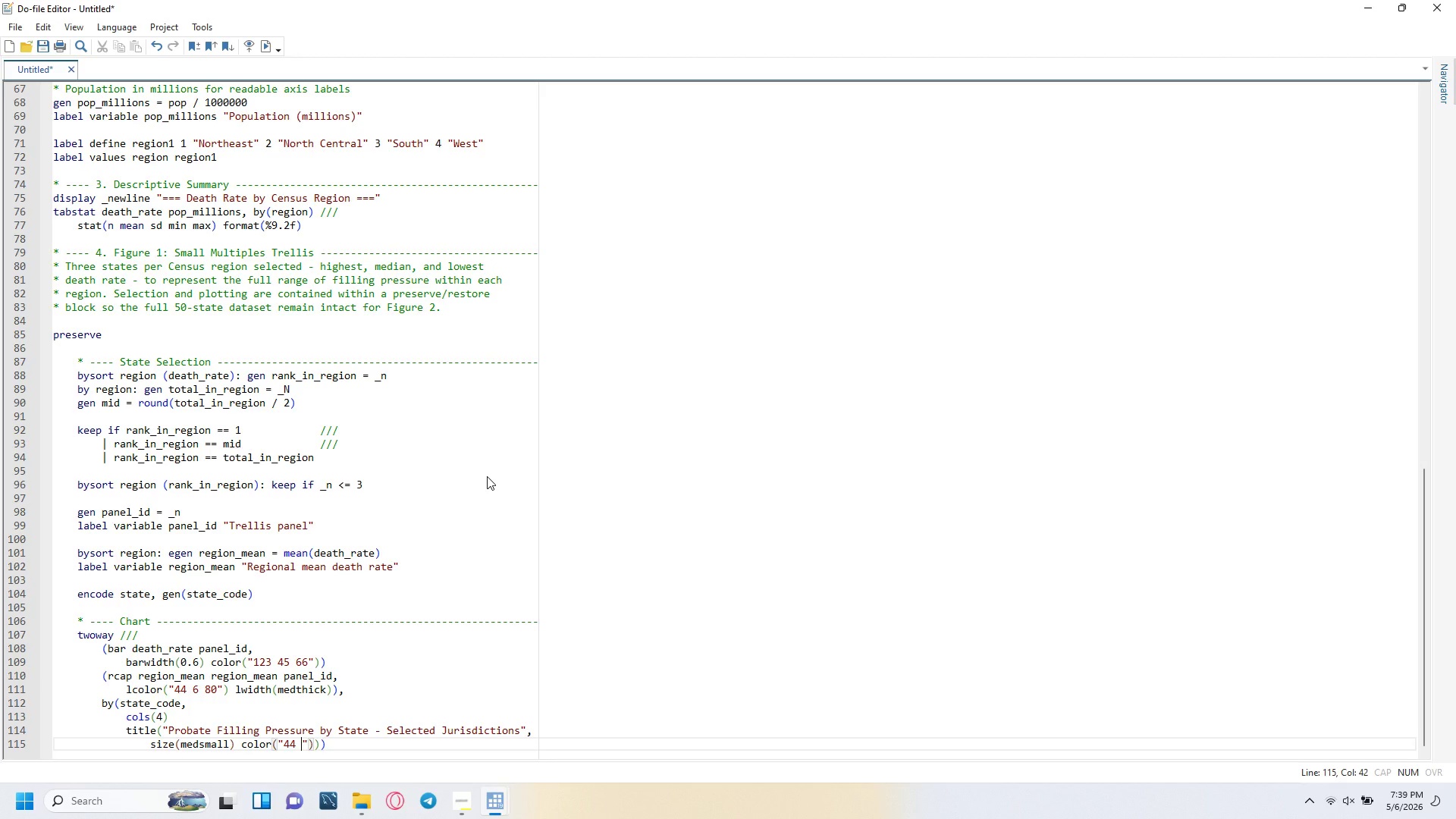 
key(Numpad6)
 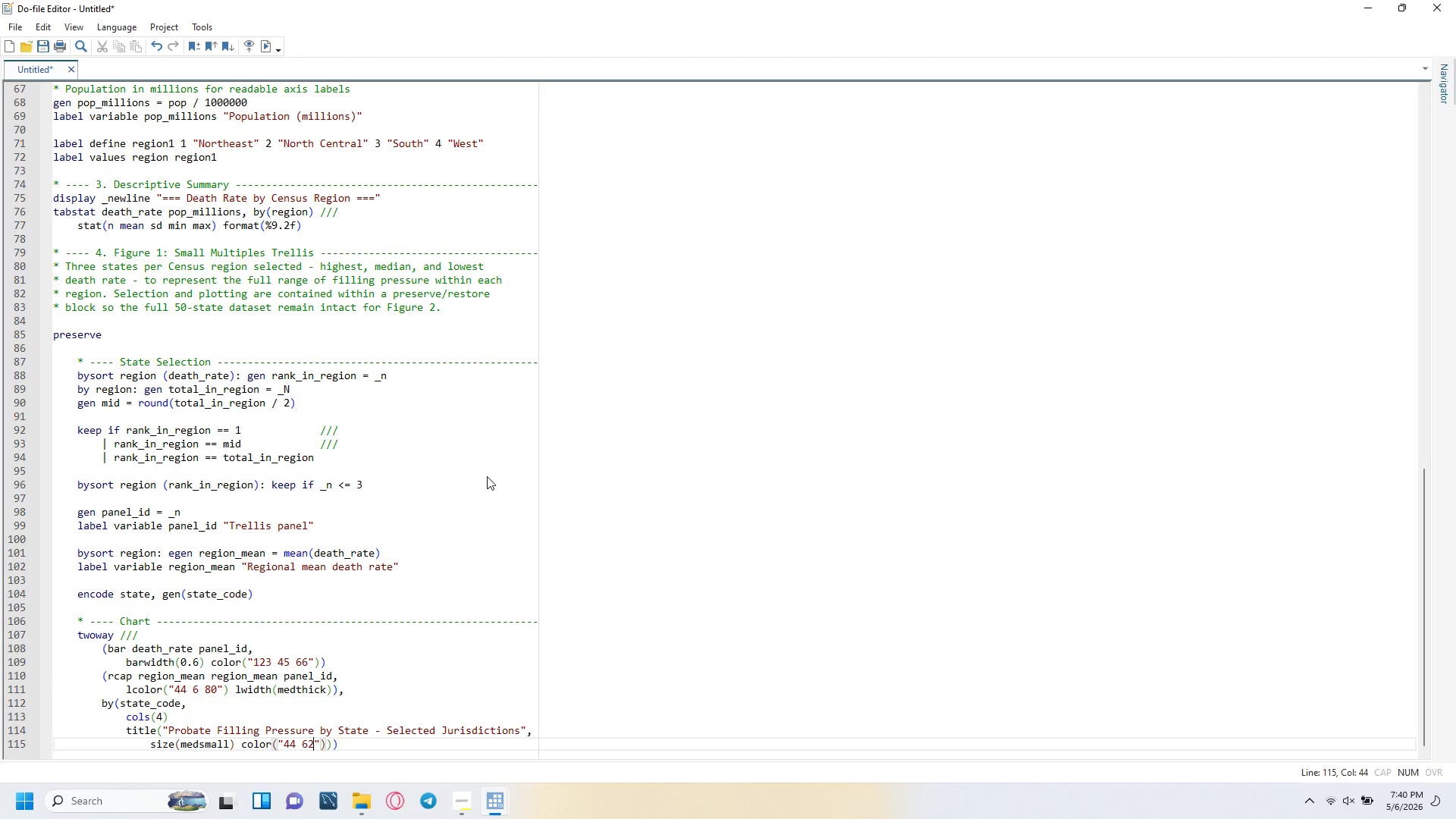 
key(Numpad2)
 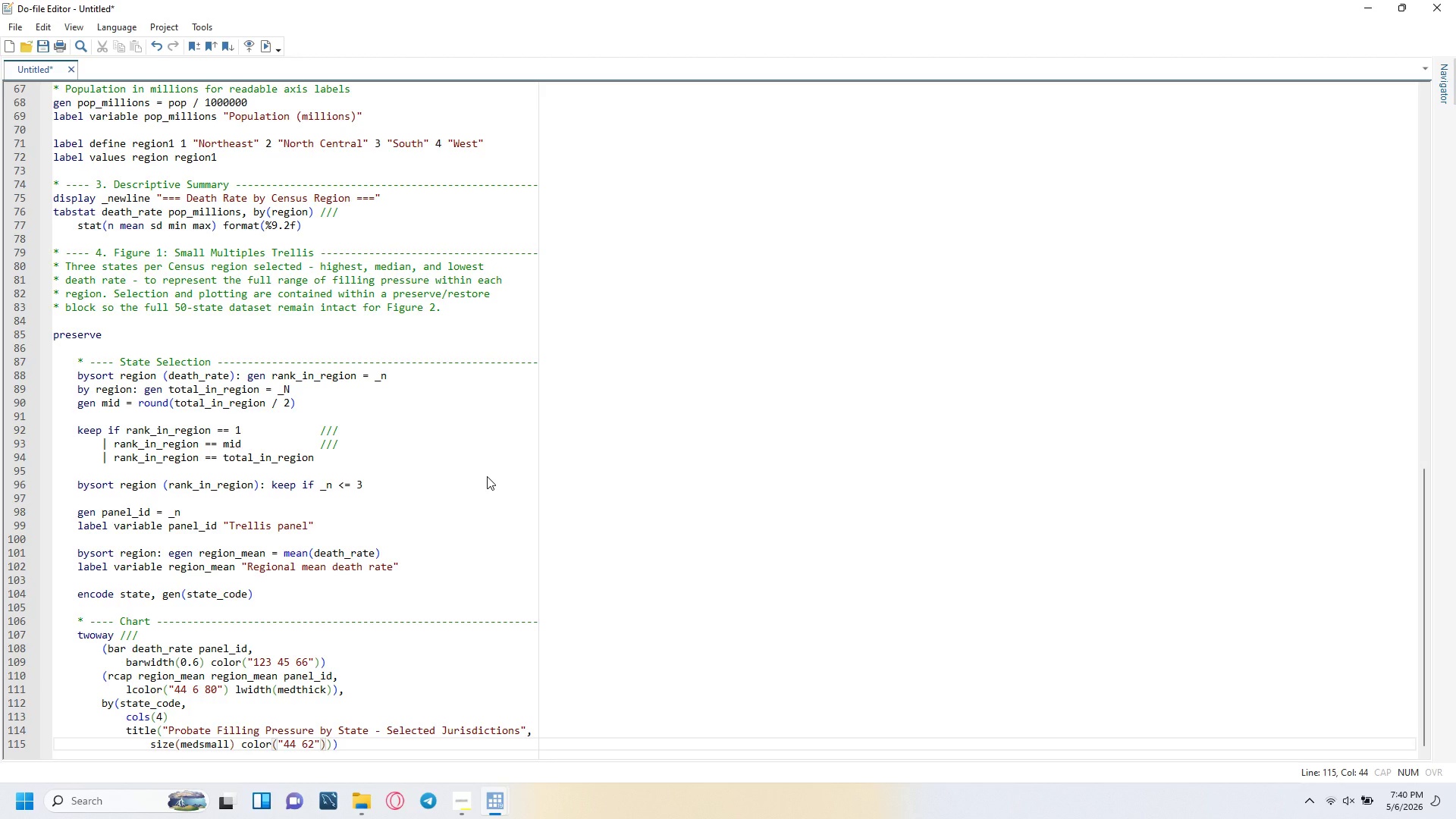 
key(Space)
 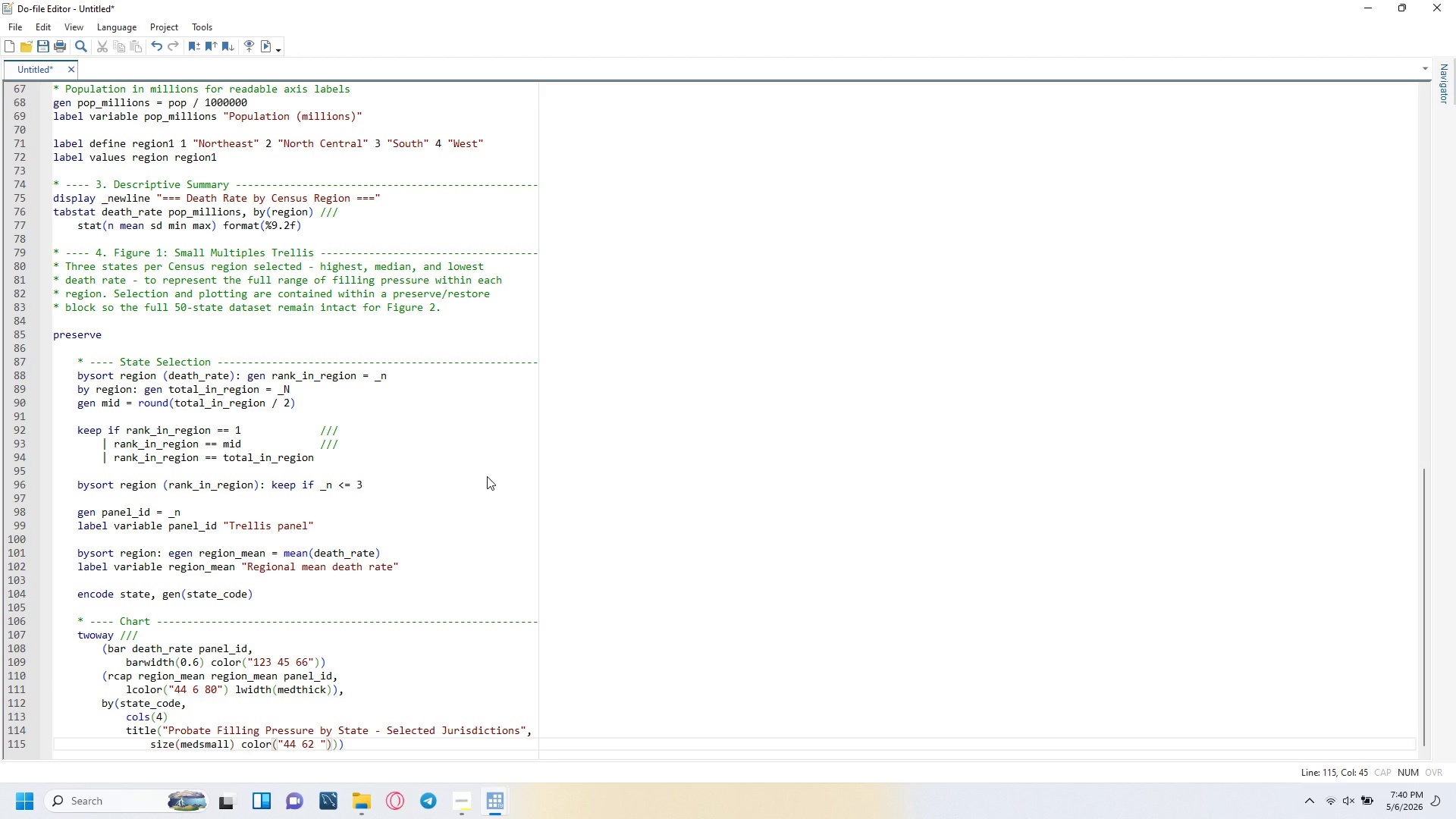 
key(Numpad8)
 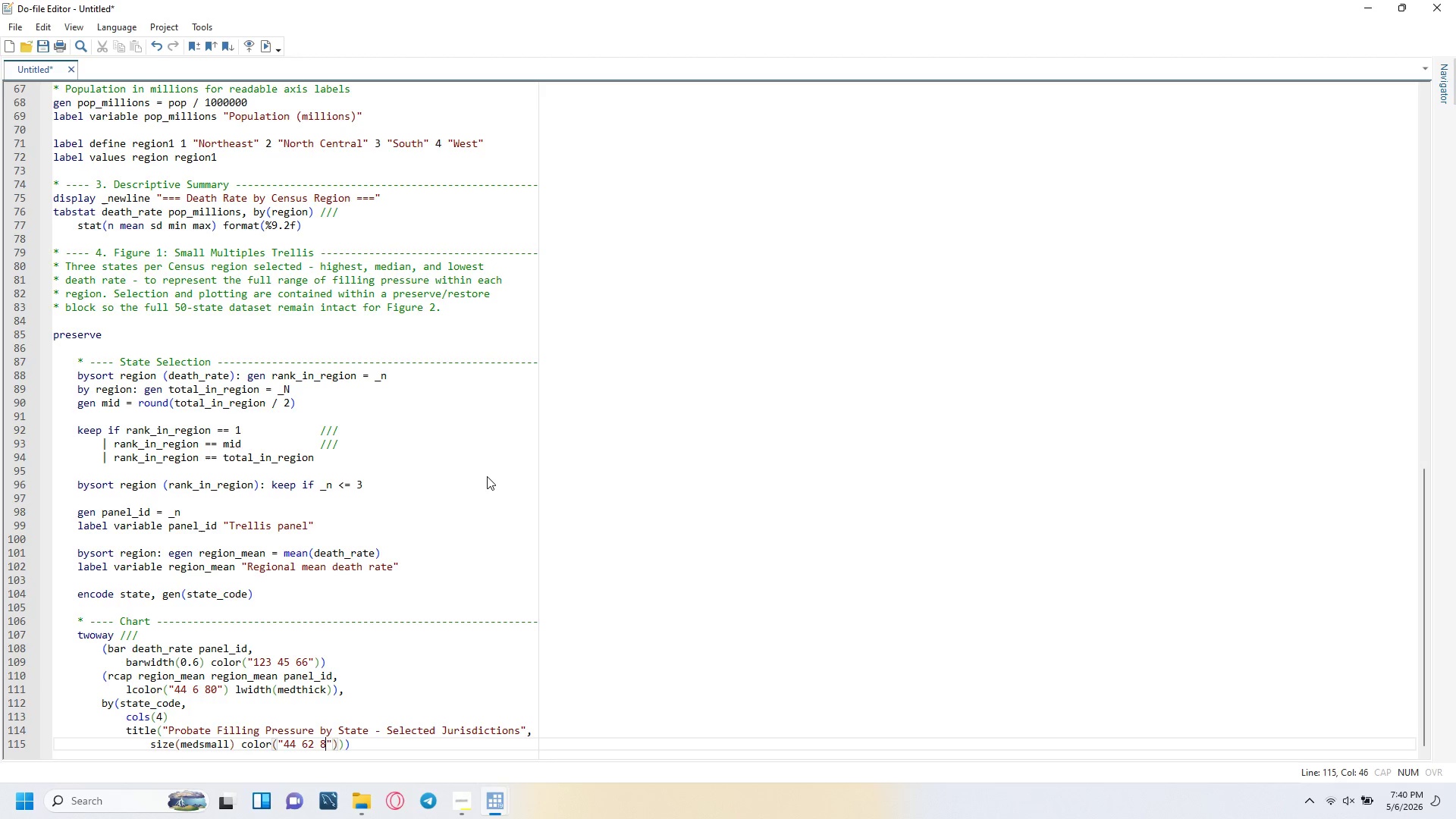 
key(Numpad0)
 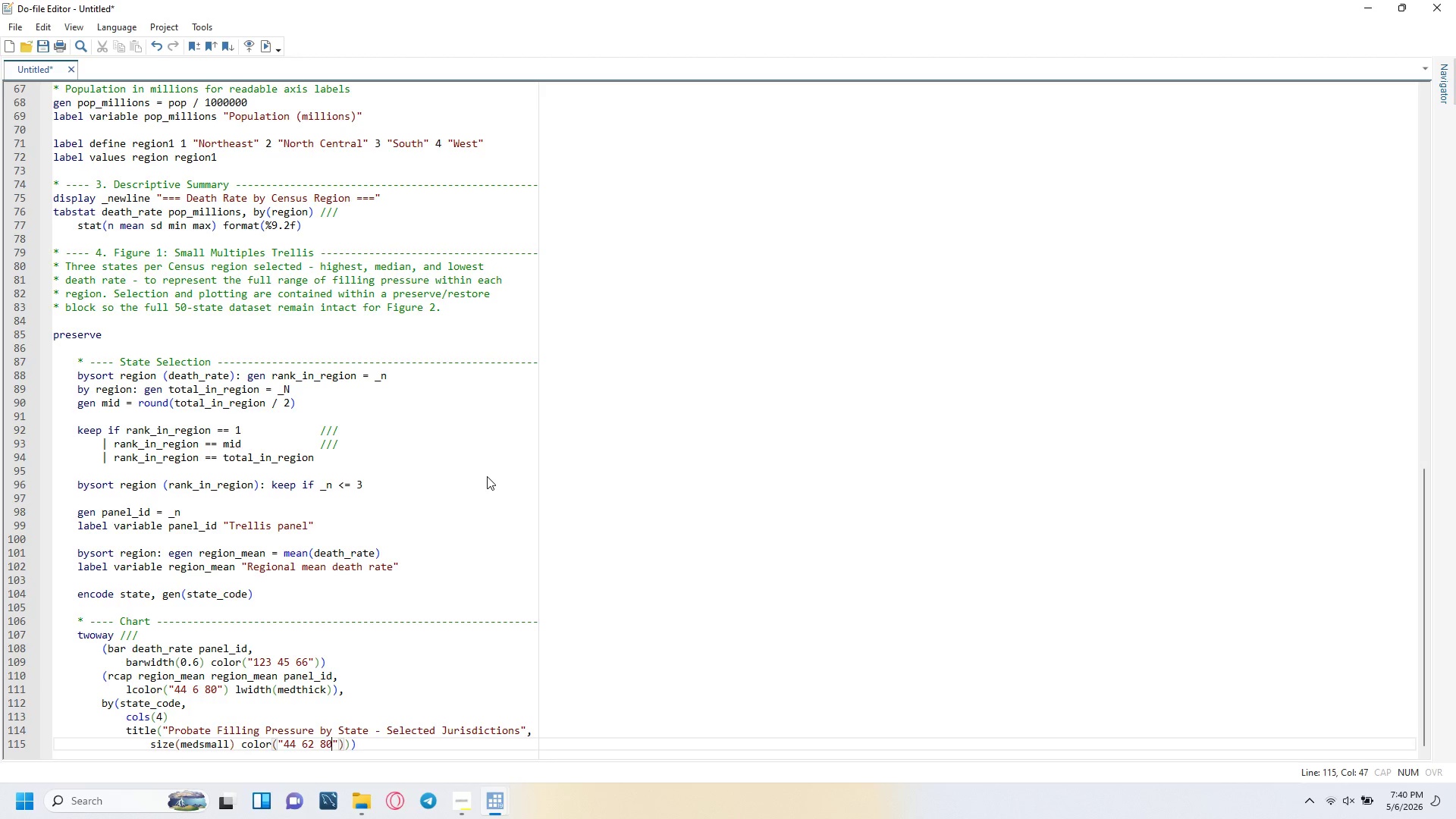 
key(ArrowRight)
 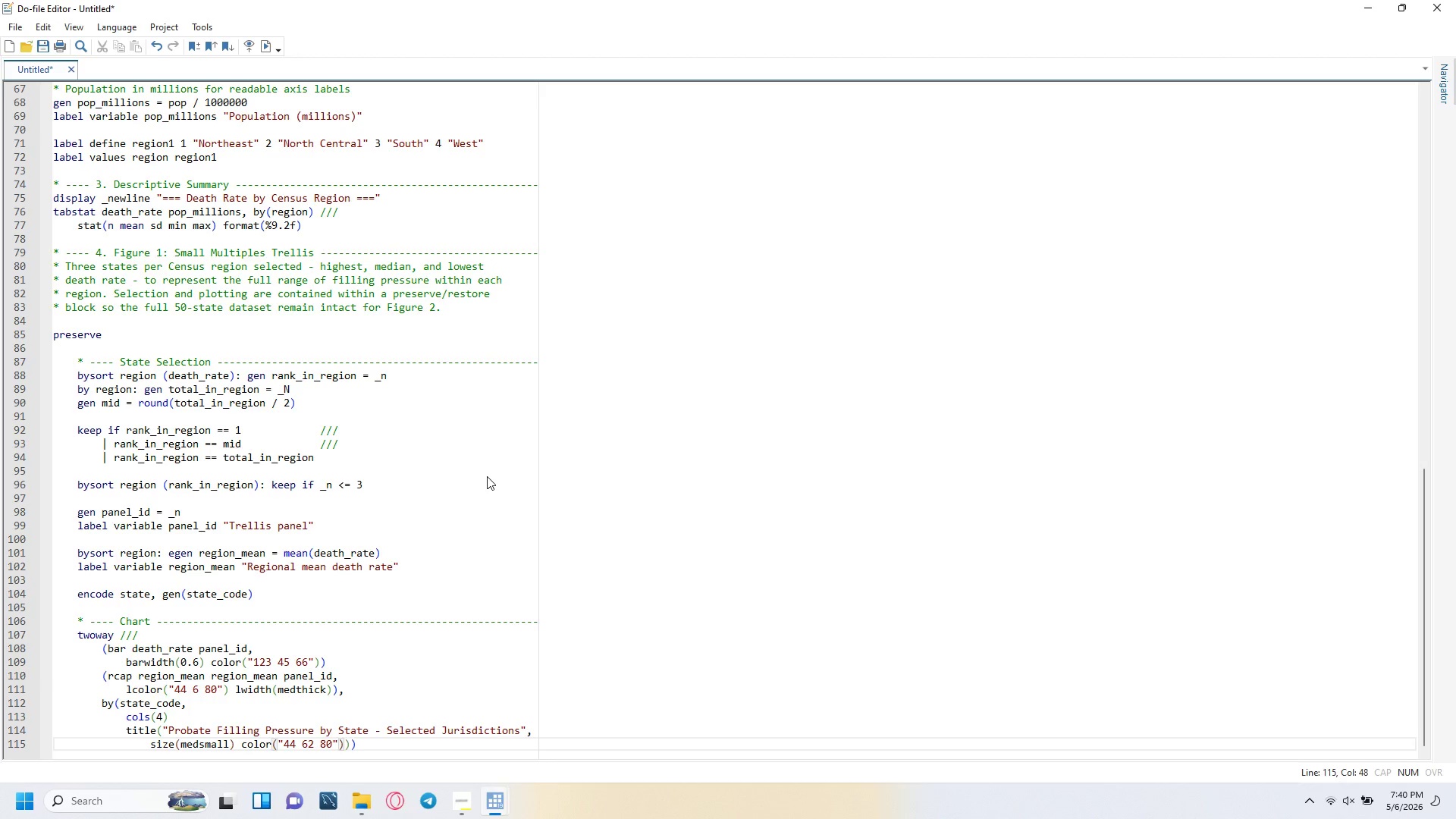 
key(ArrowRight)
 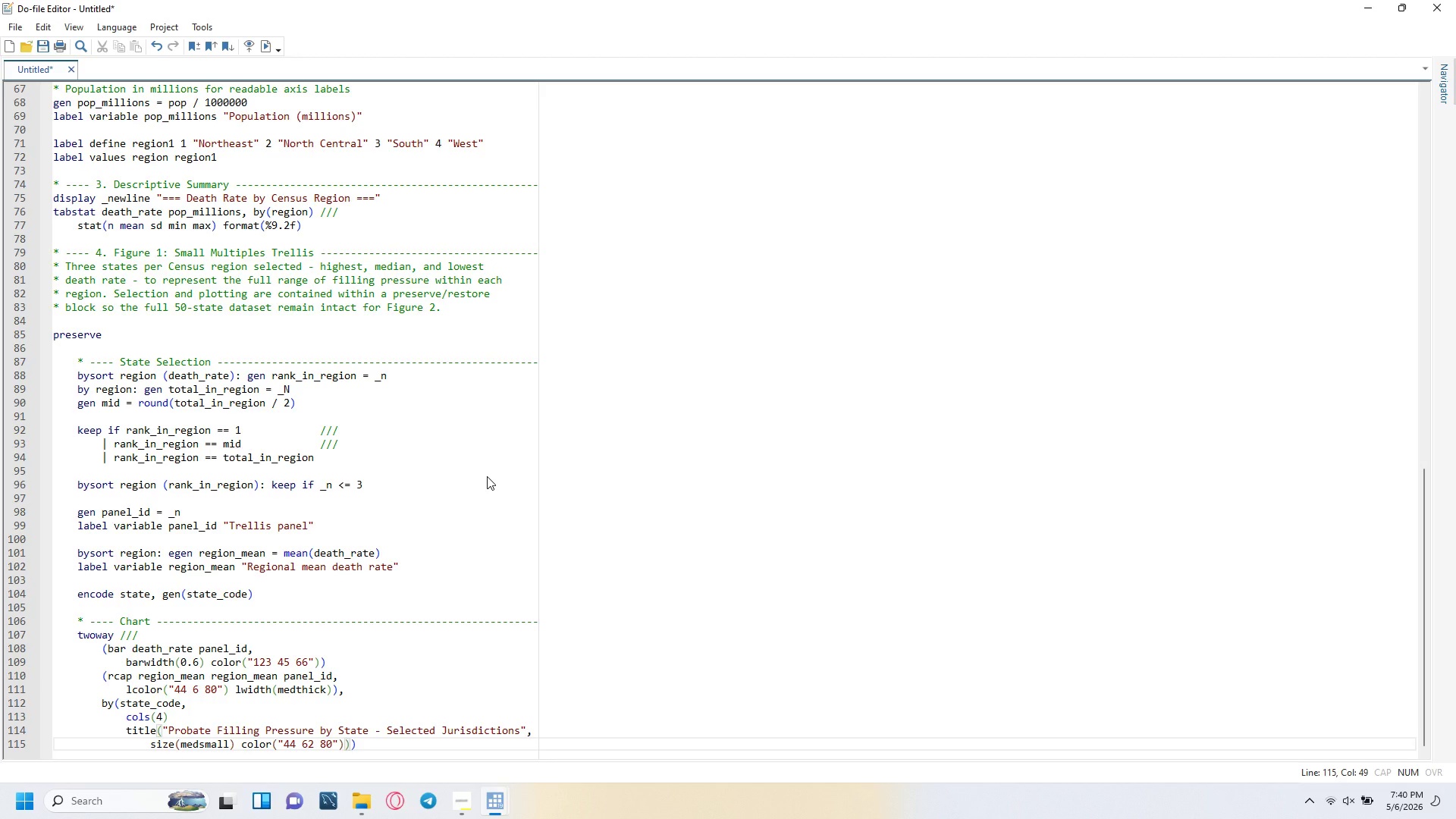 
key(Enter)
 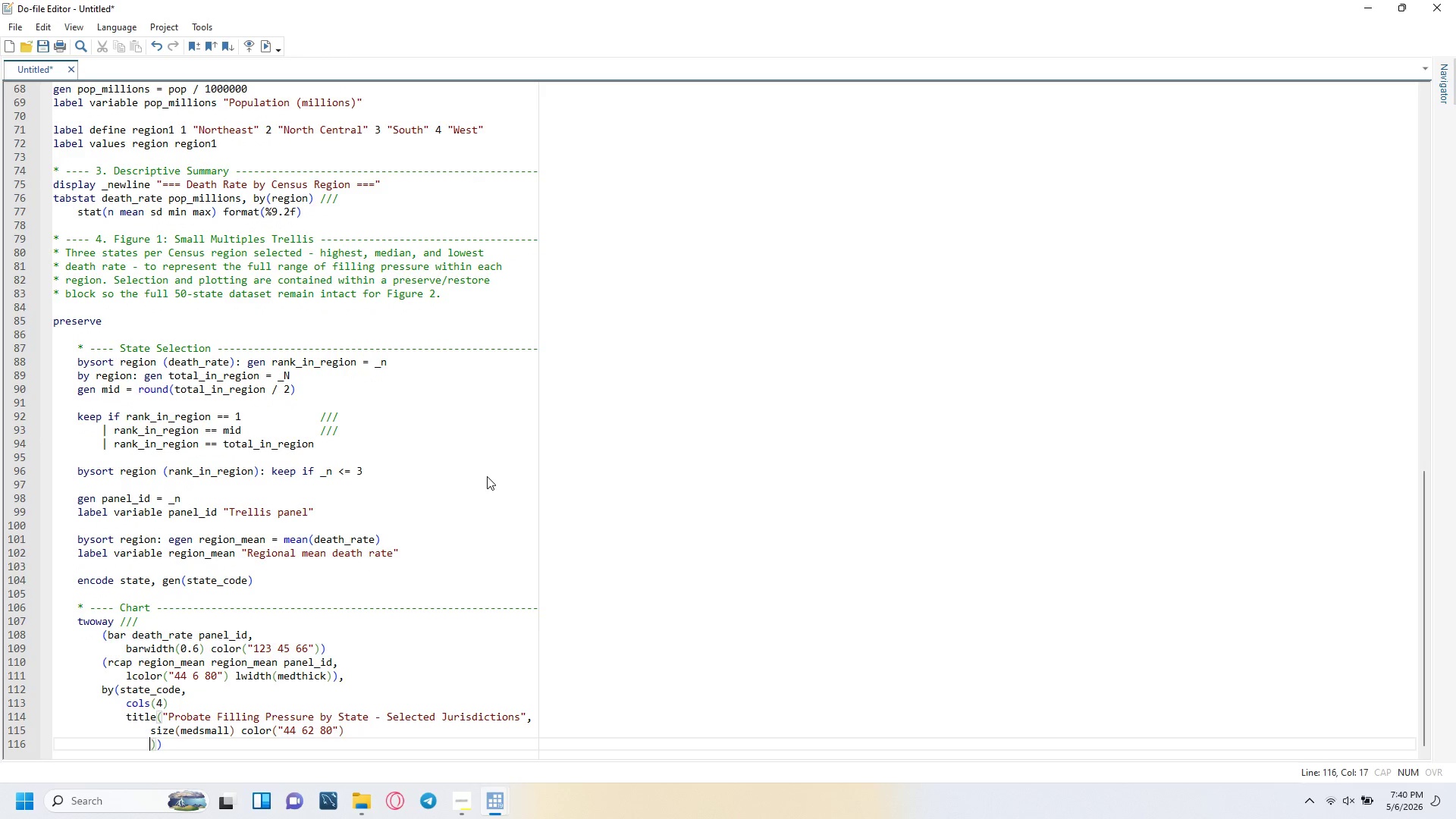 
type(position(11)
 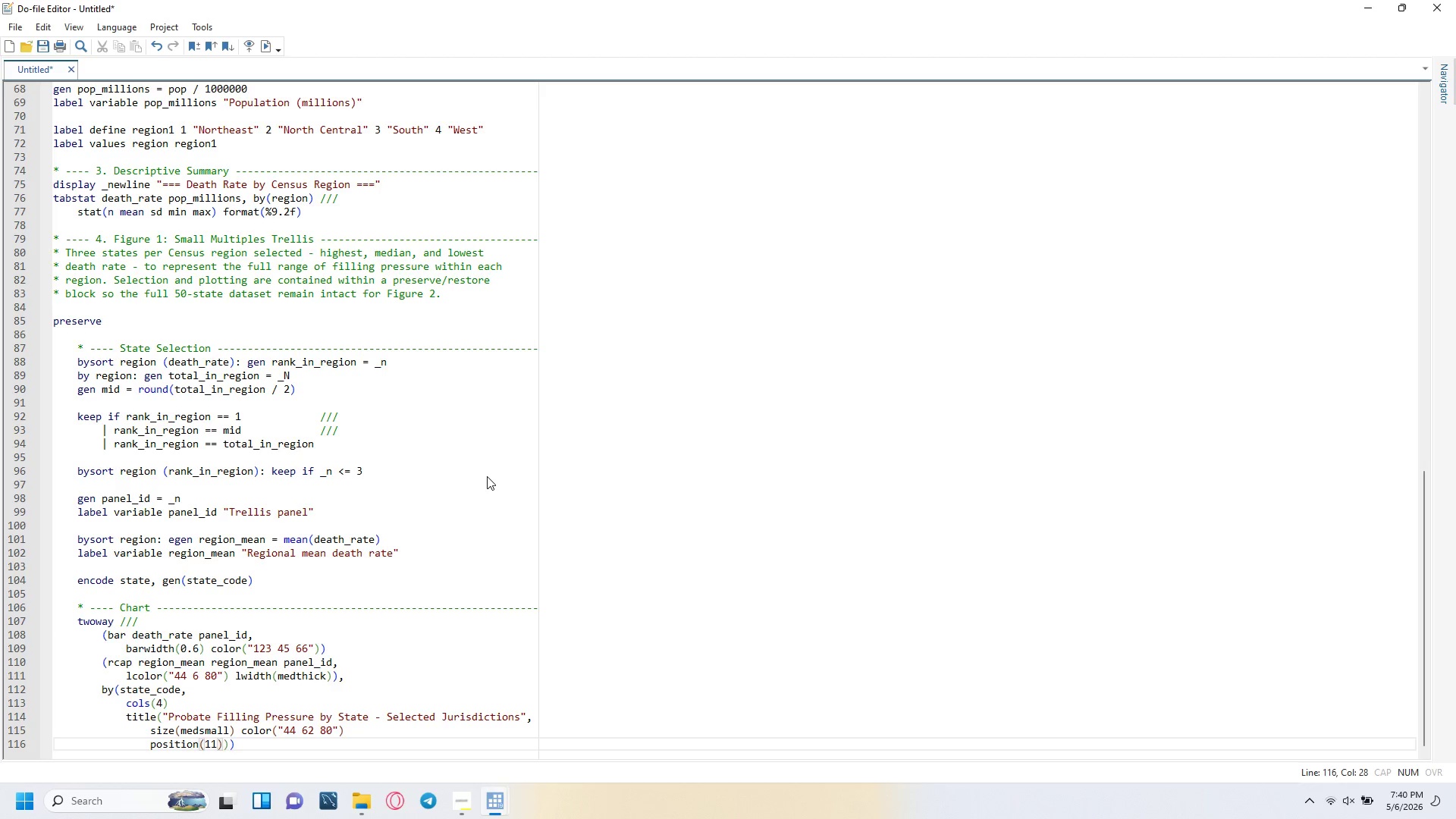 
key(ArrowRight)
 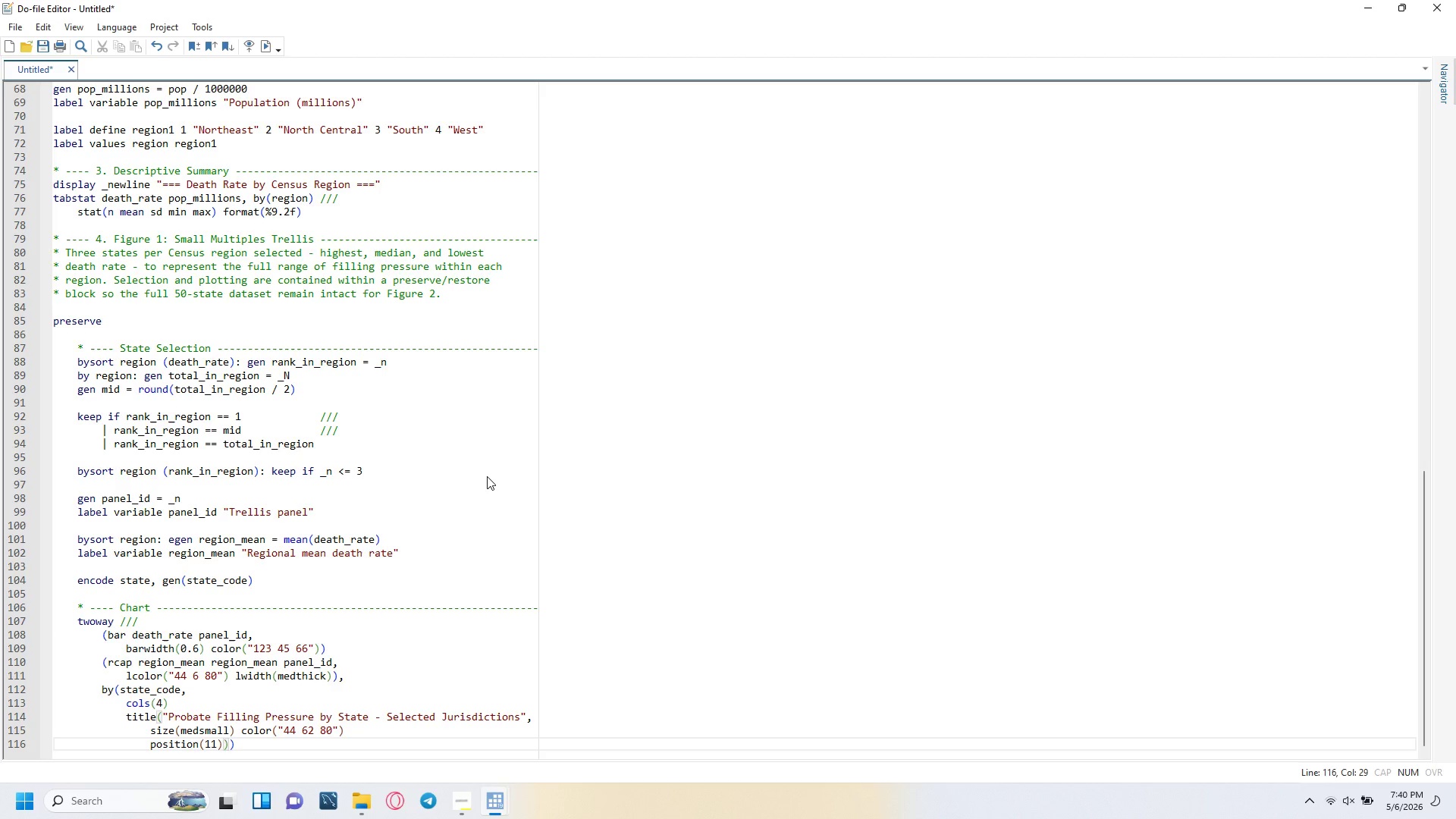 
type( span(l)
key(Backspace)
key(Backspace)
type( justification(left)
 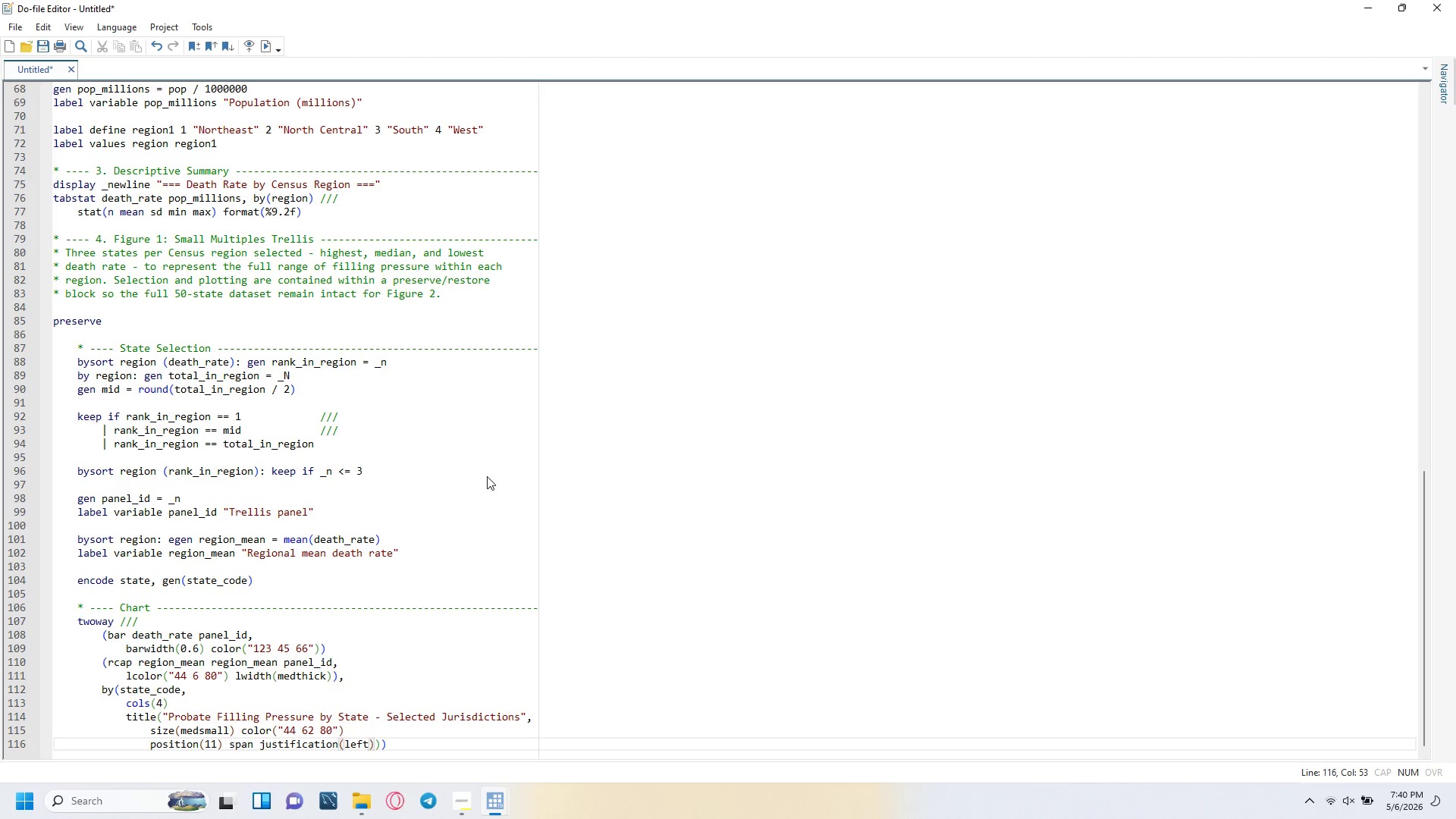 
key(ArrowRight)
 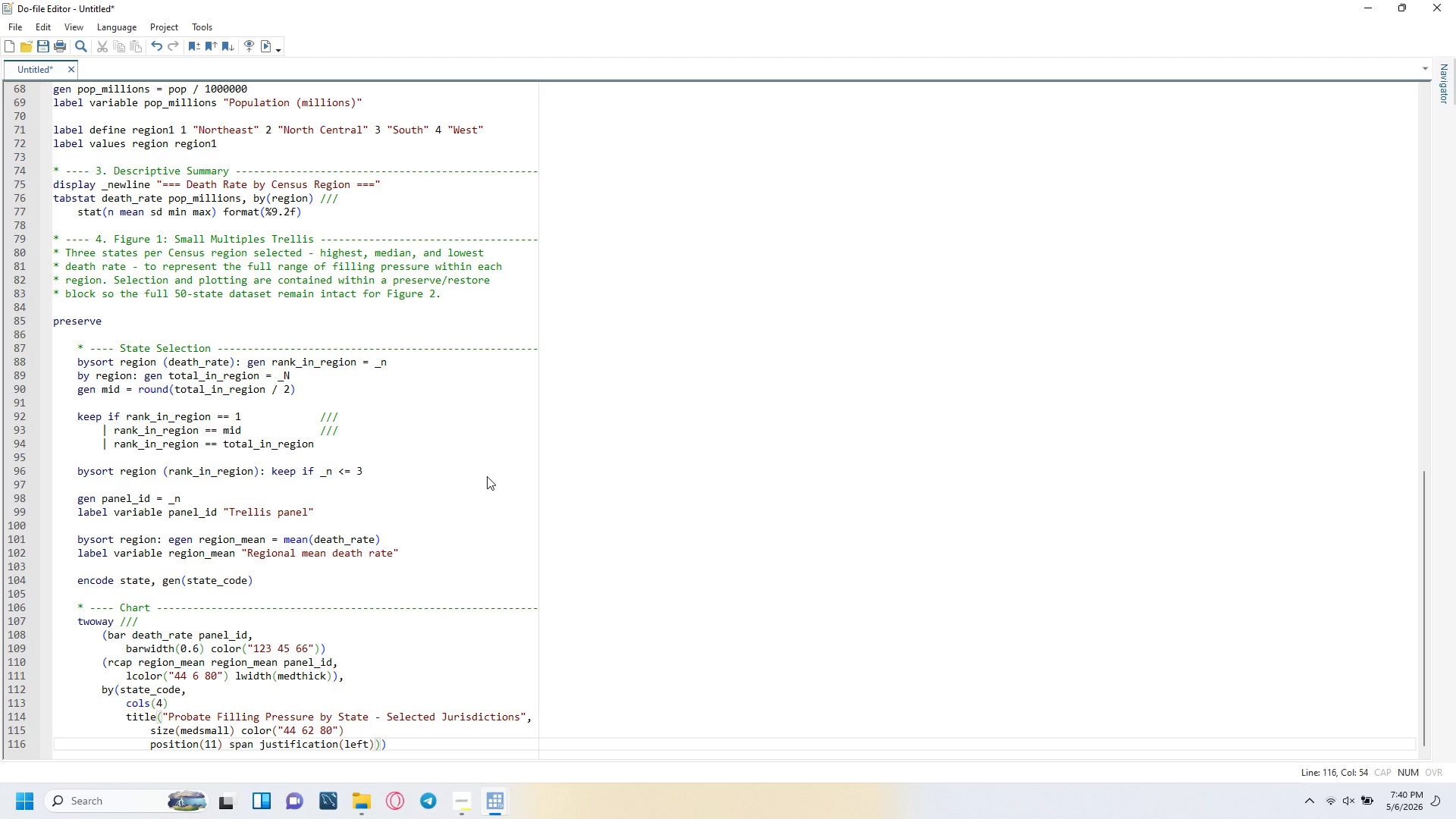 
key(ArrowRight)
 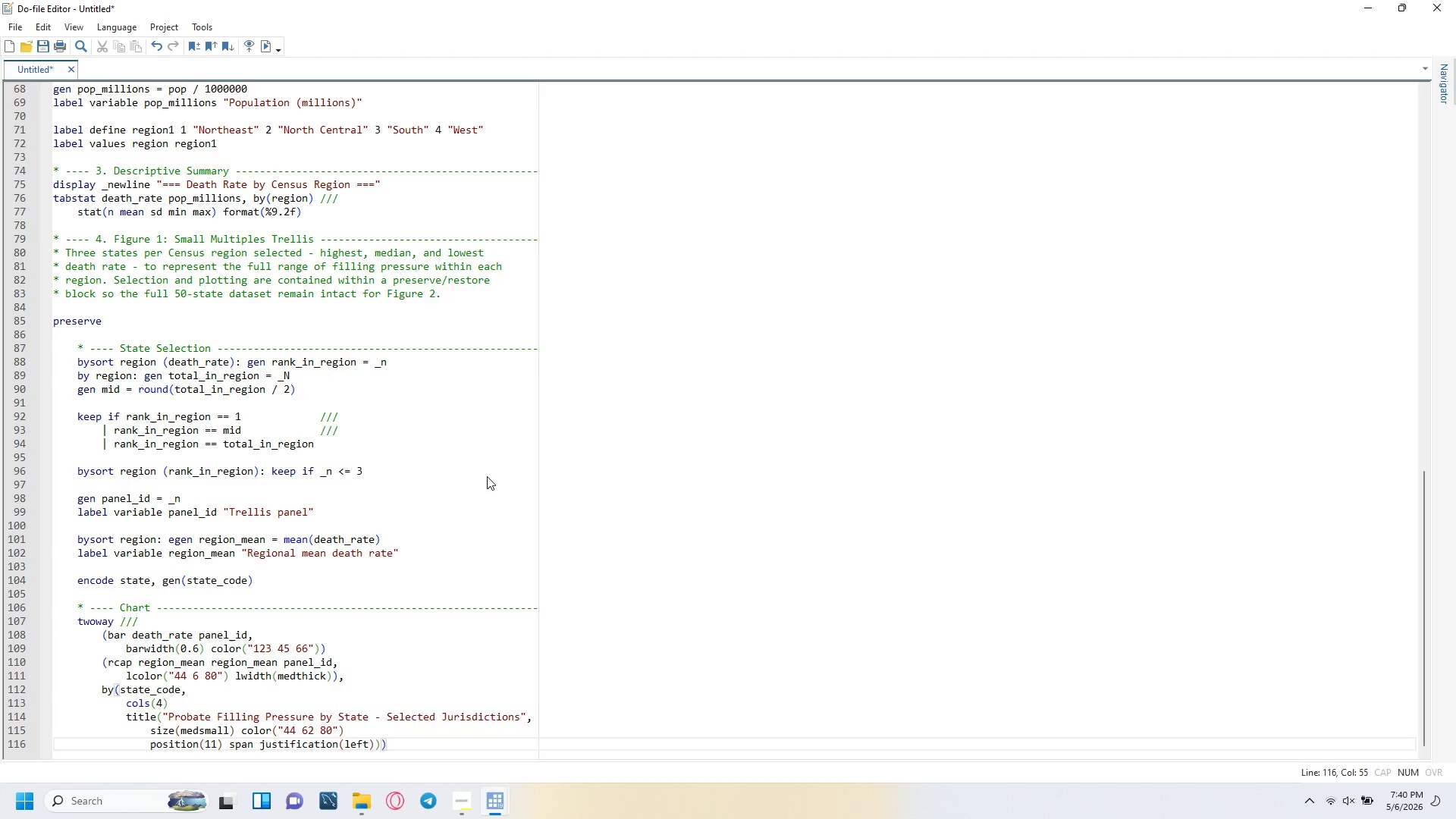 
key(Enter)
 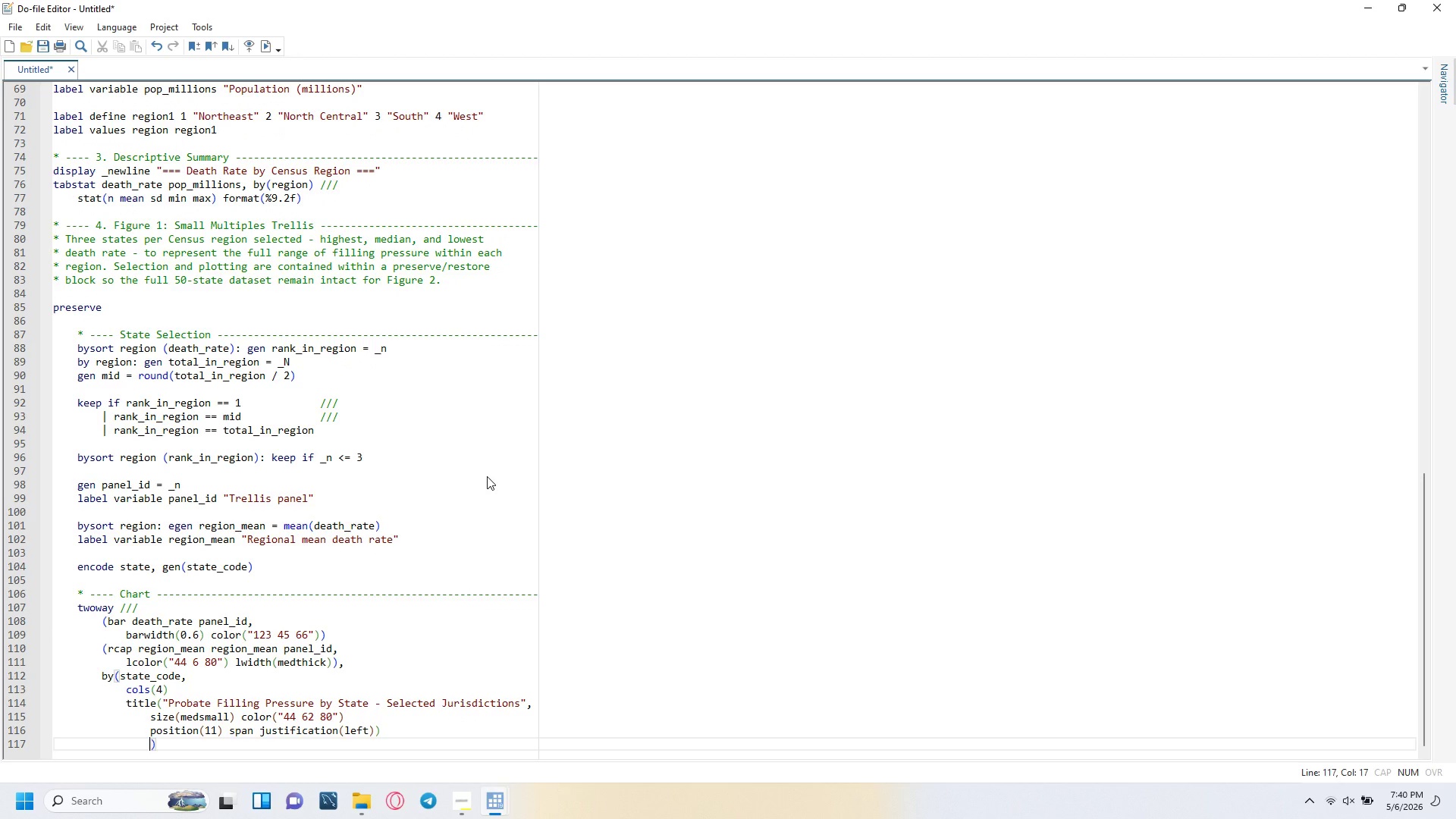 
key(Backspace)
key(Backspace)
key(Tab)
type(subtitle("Death per 100,000 population)
 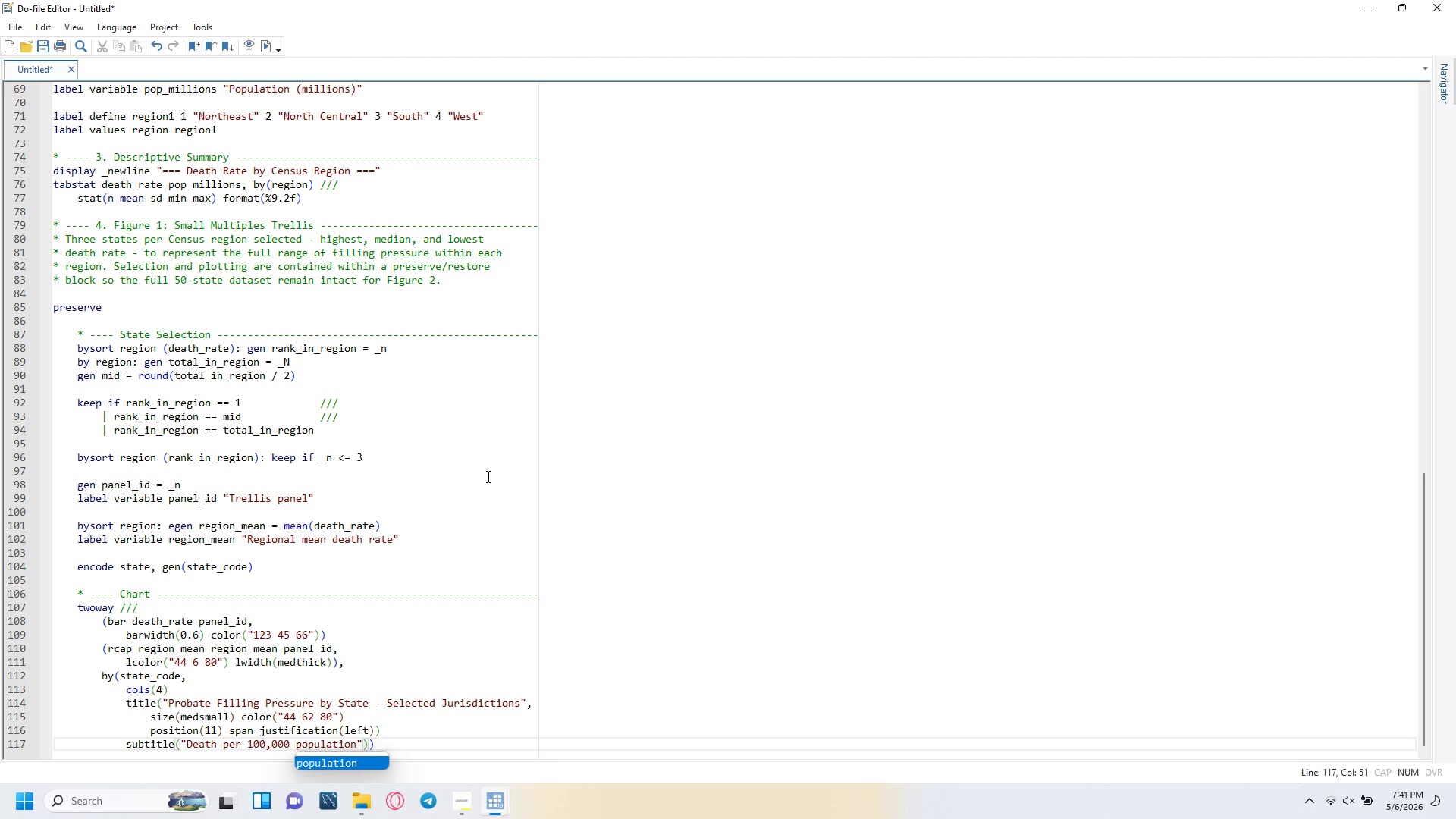 
wait(5.72)
 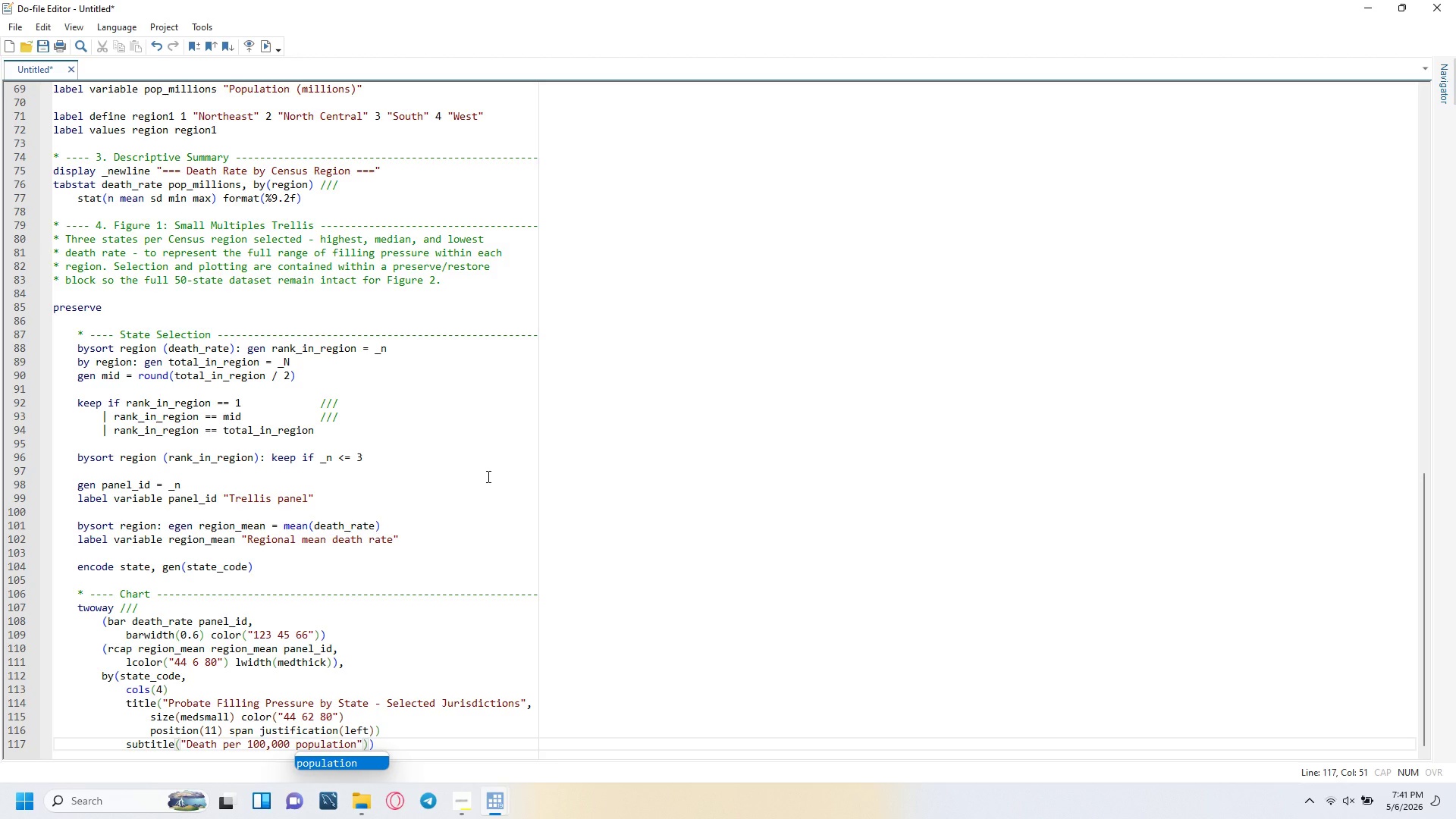 
type( vs. regional mean - 1980 US Census)
 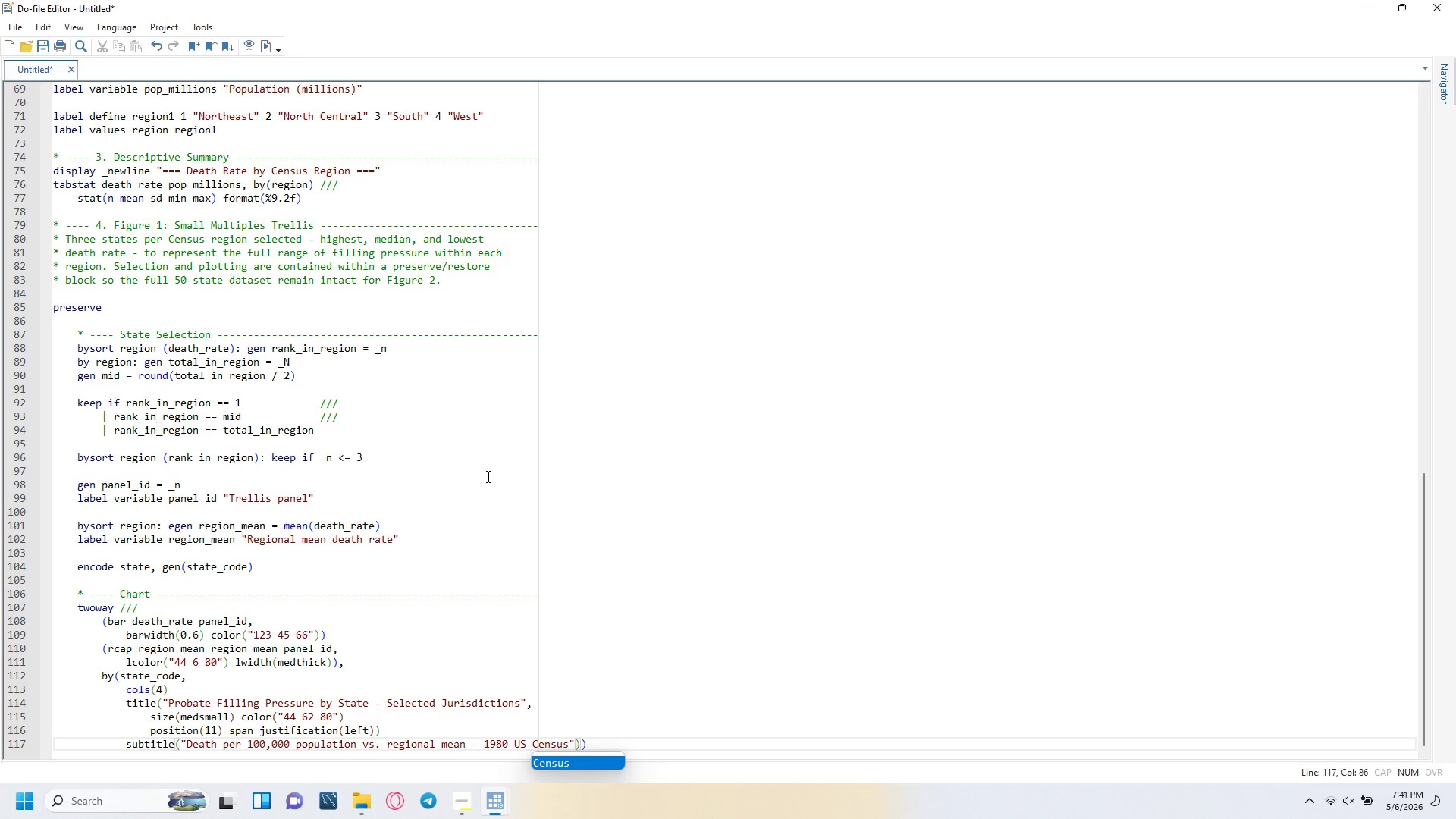 
key(ArrowRight)
 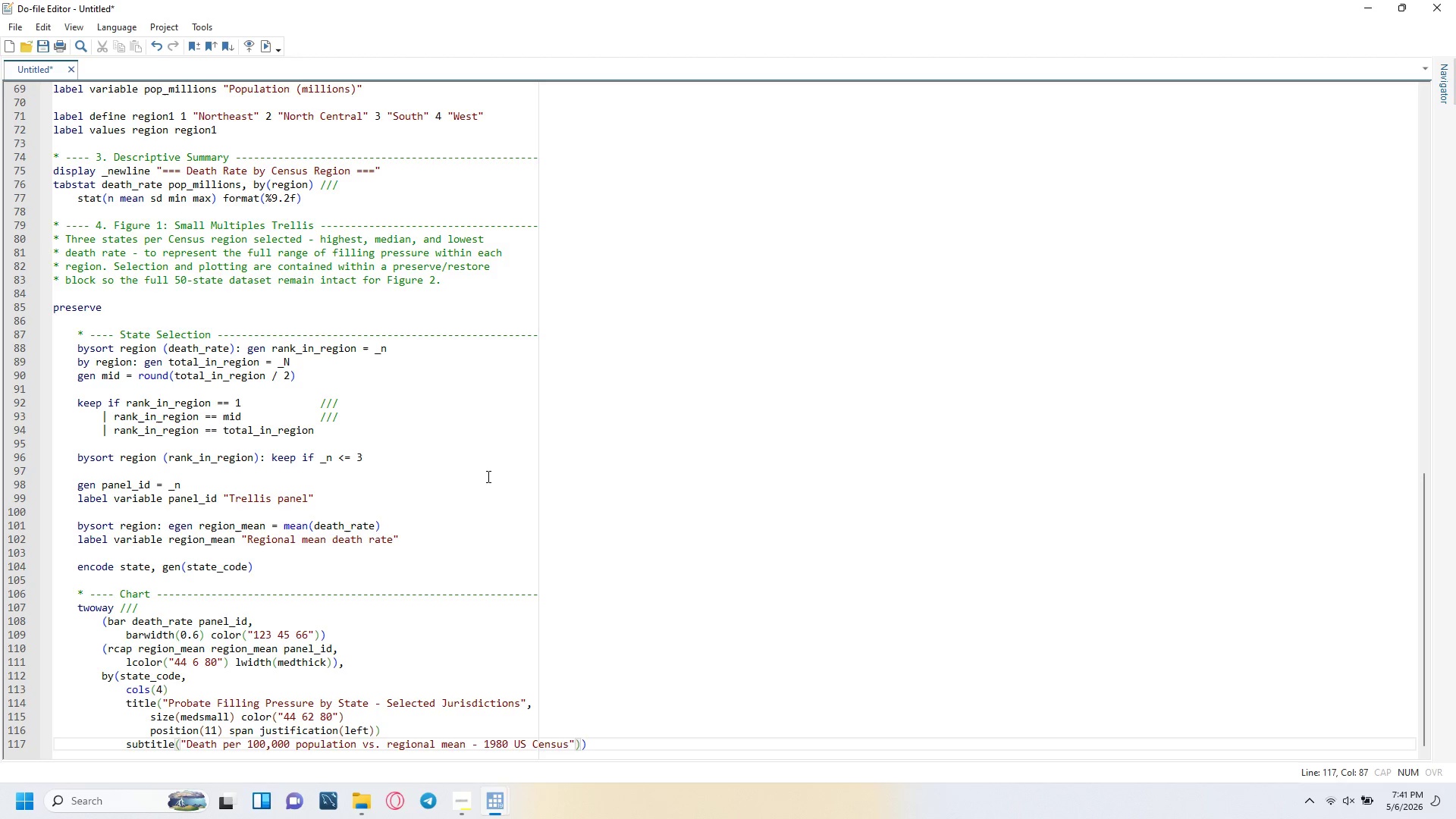 
key(Comma)
 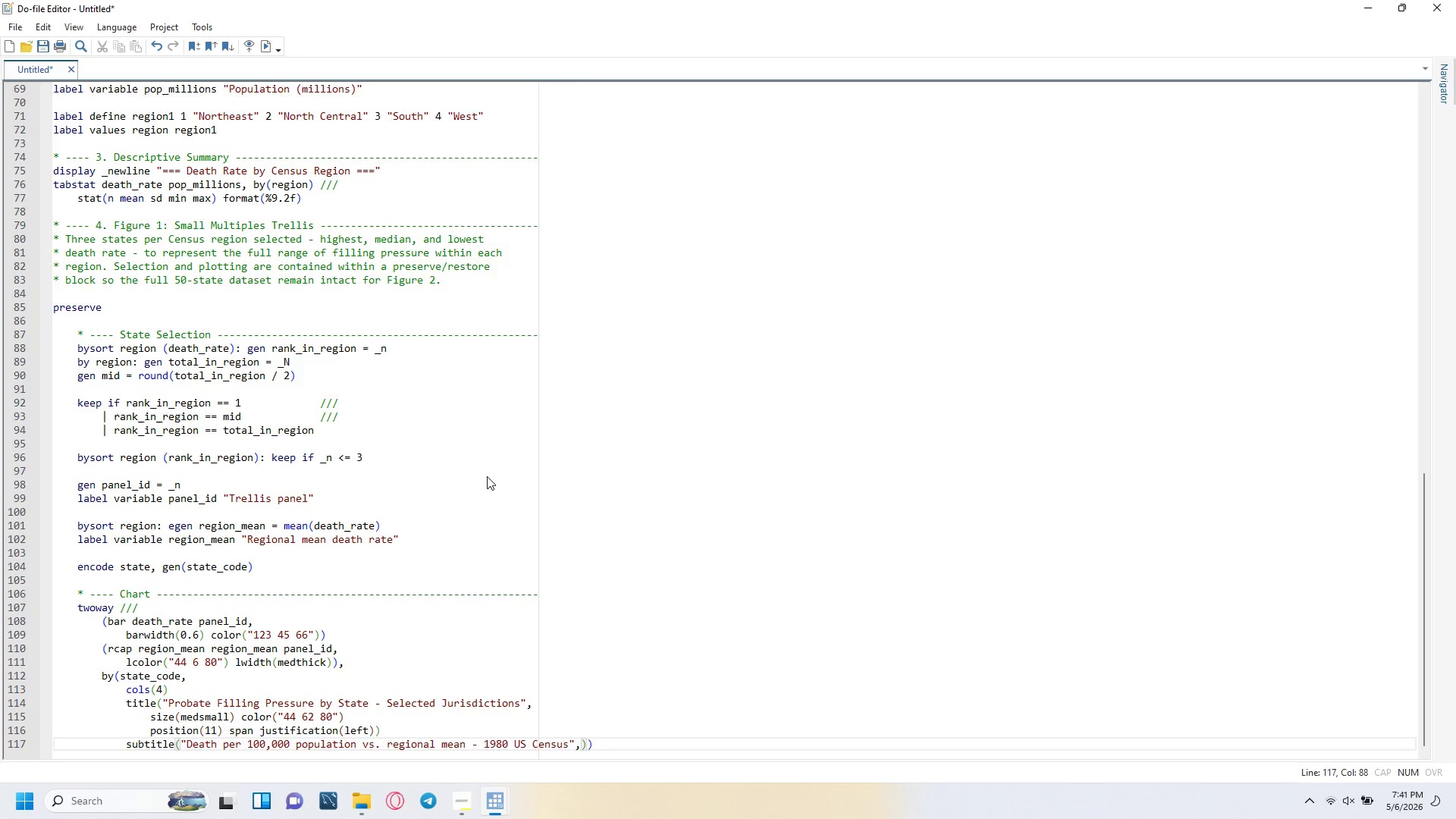 
key(Enter)
 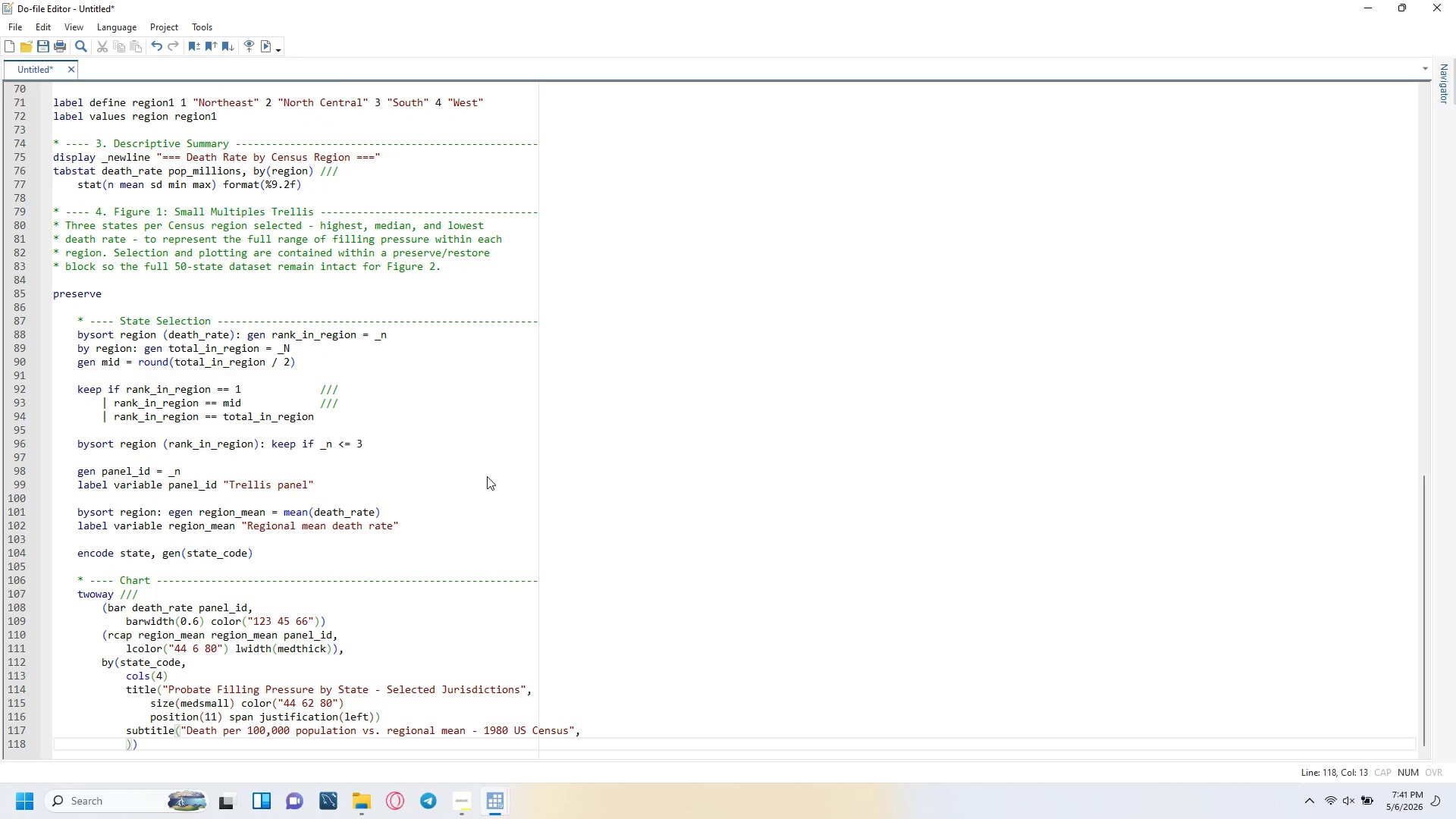 
key(Tab)
type(size(small)
 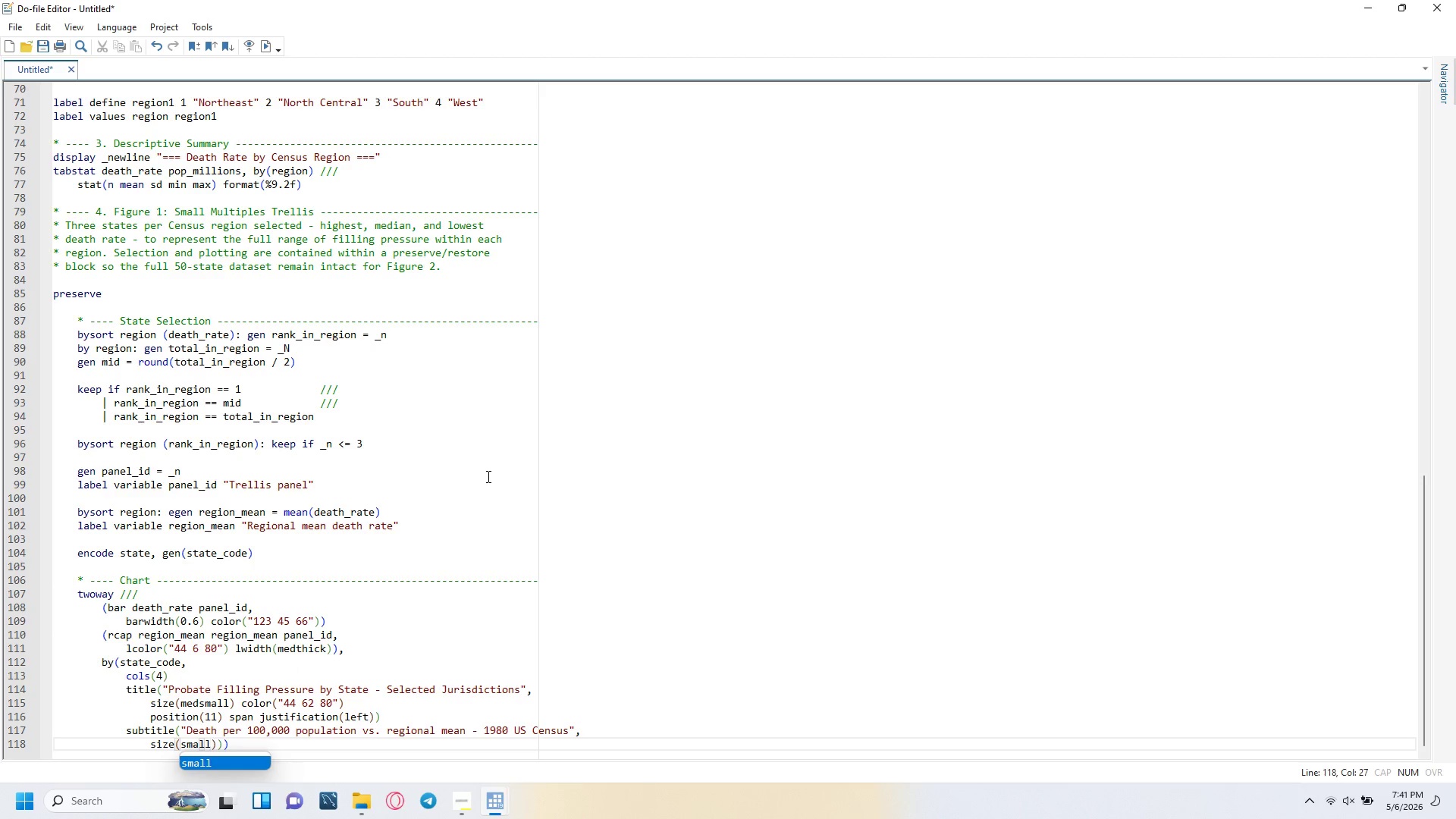 
key(ArrowRight)
 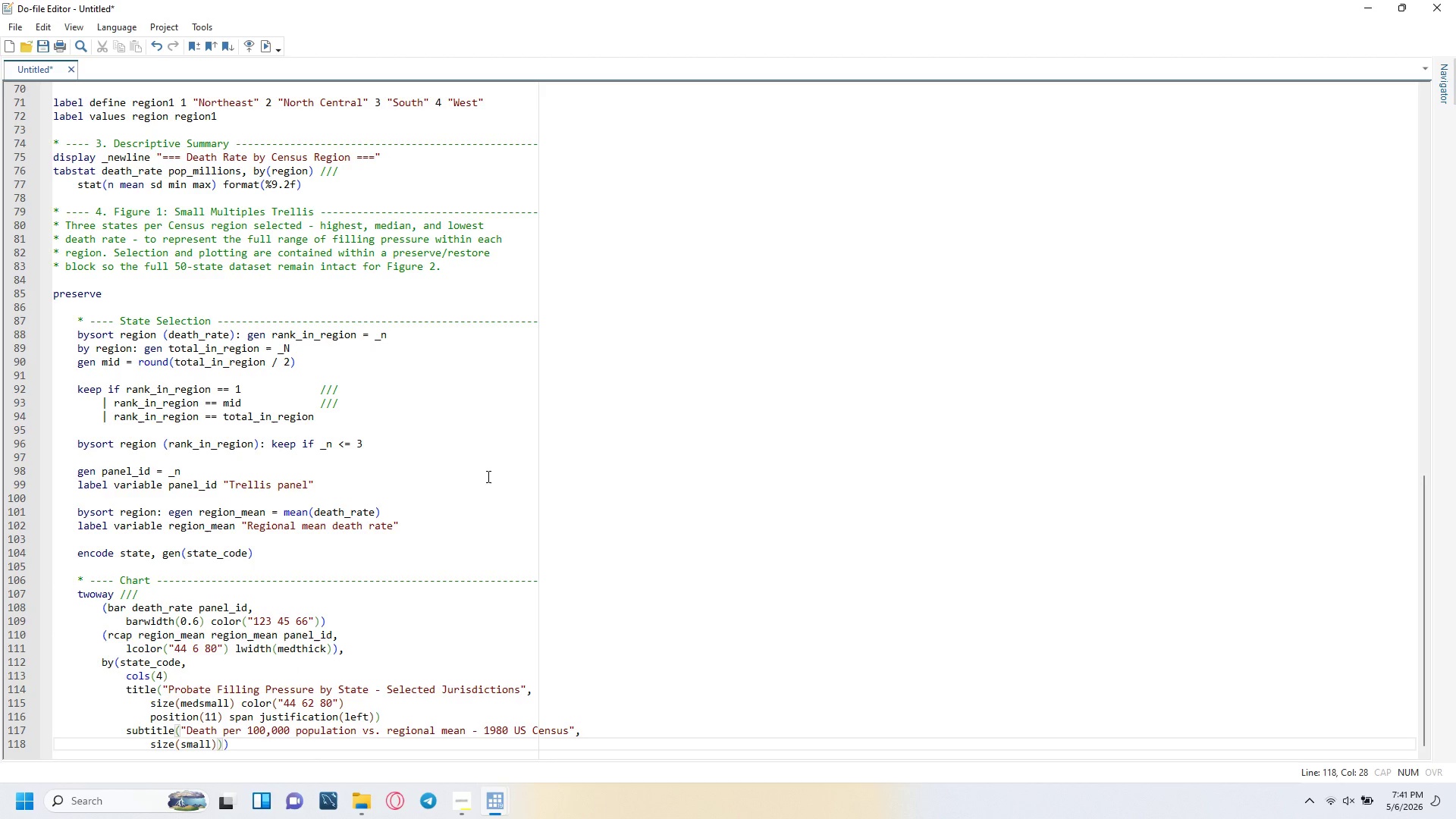 
type( color("93 122 138)
 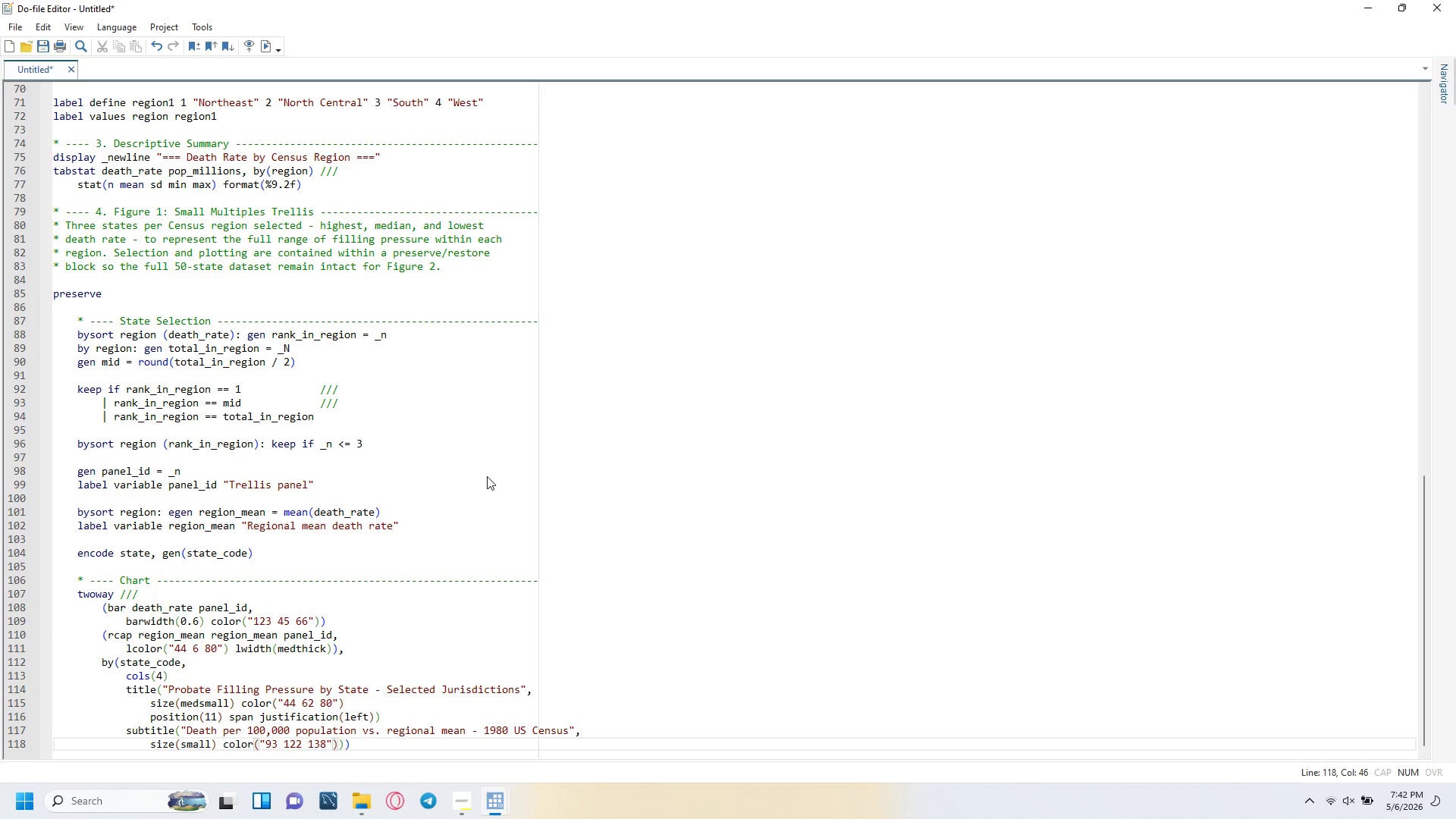 
key(ArrowRight)
 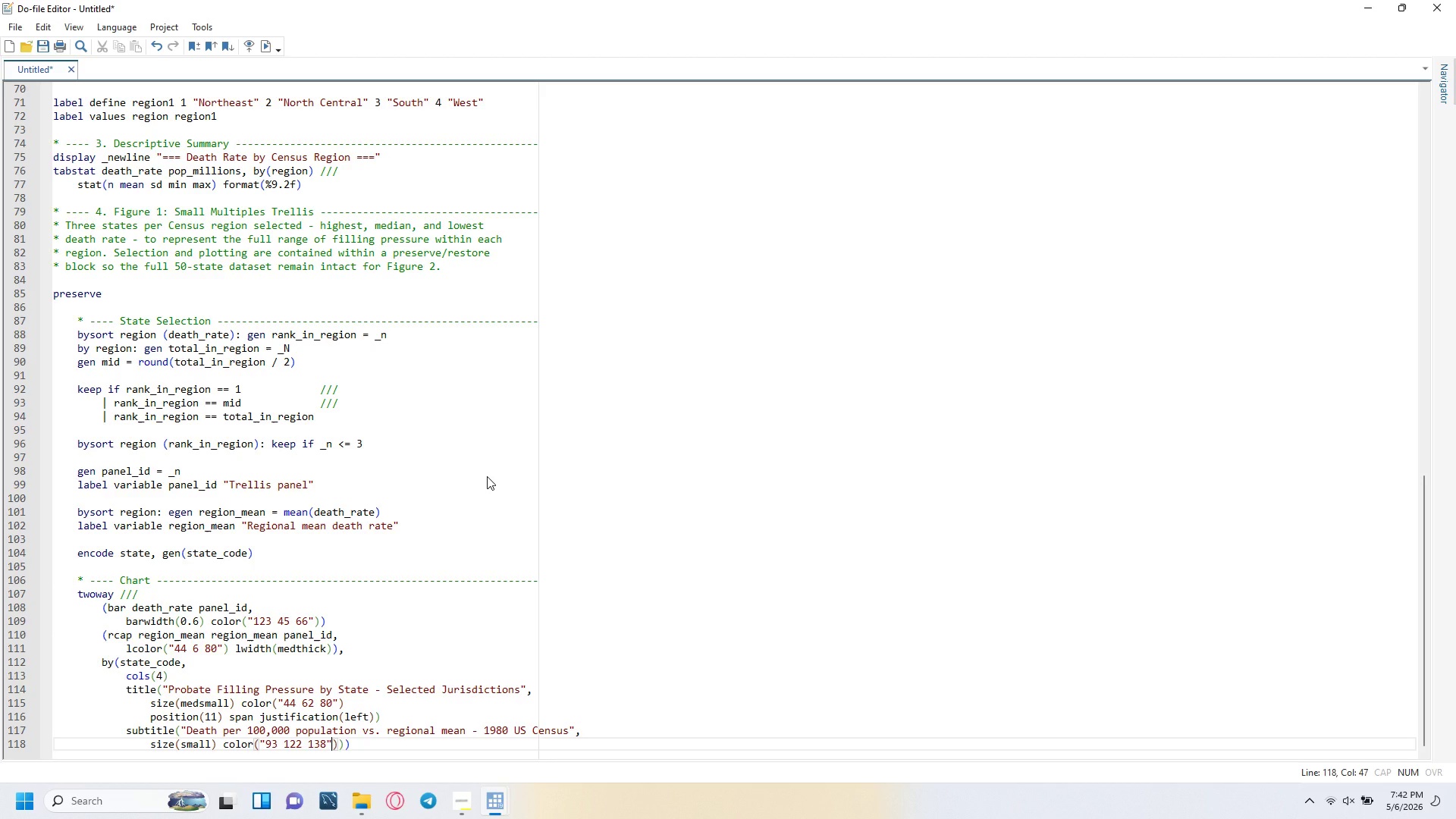 
key(ArrowRight)
 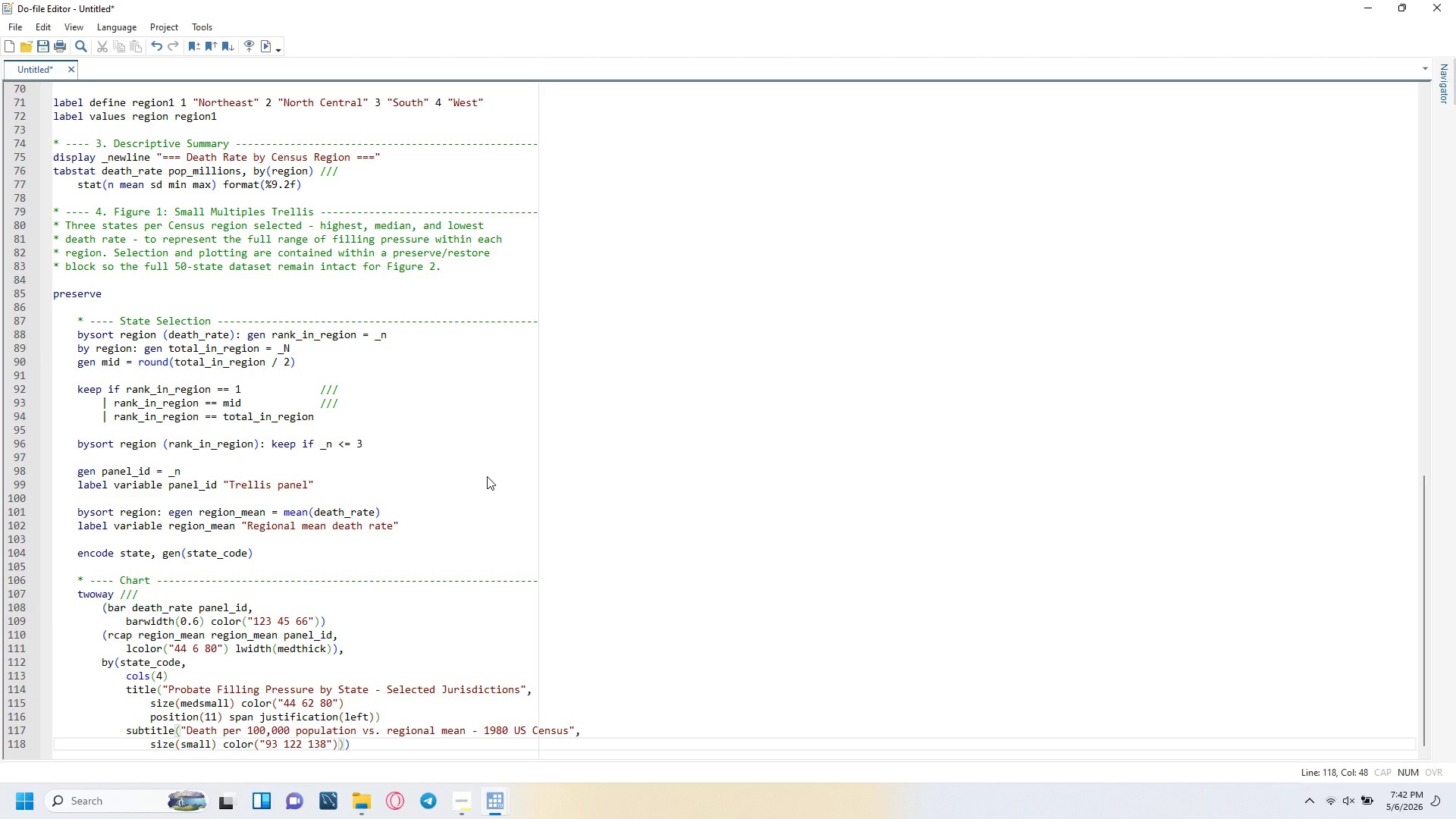 
key(Enter)
 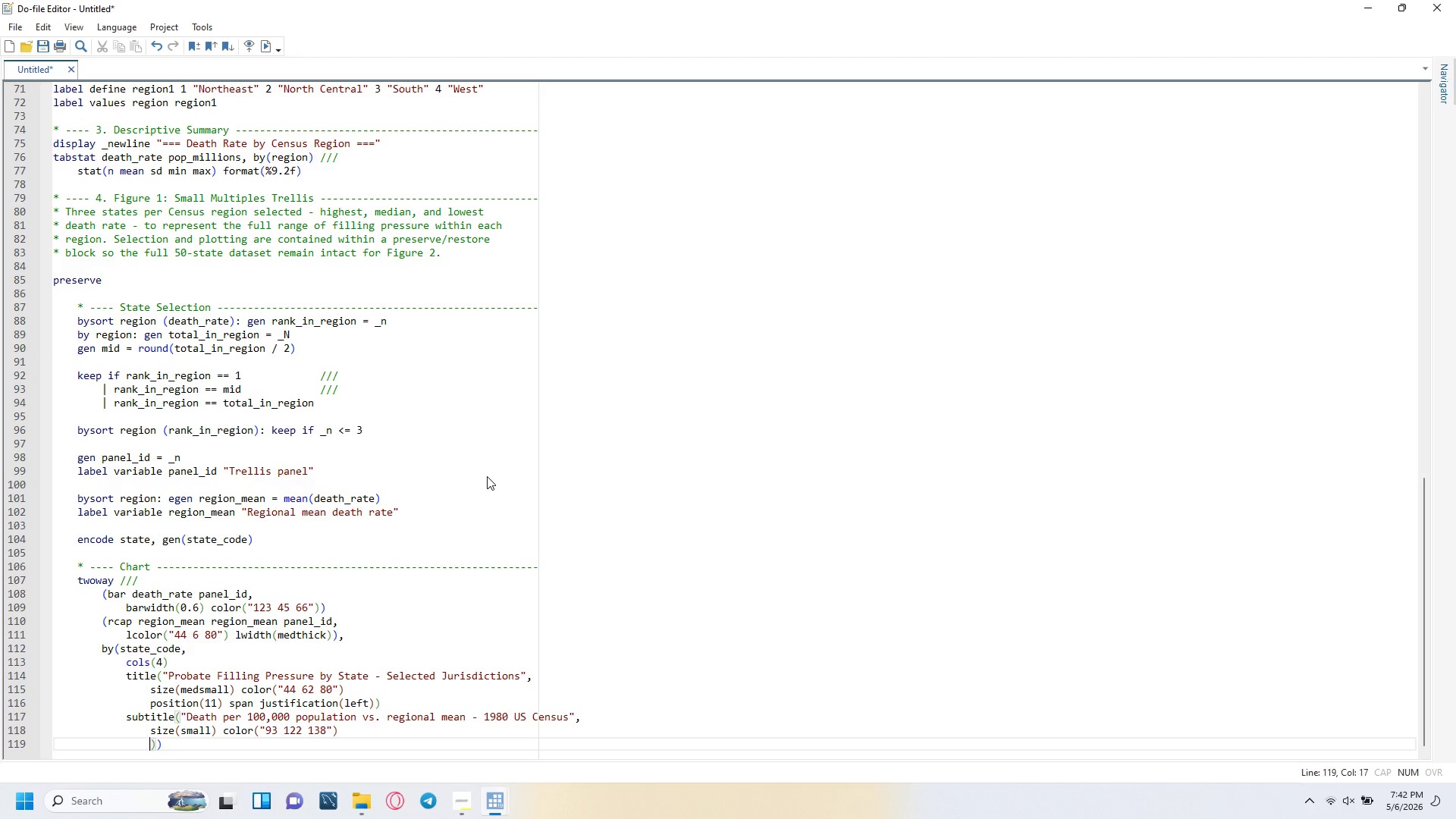 
type(position(11)
 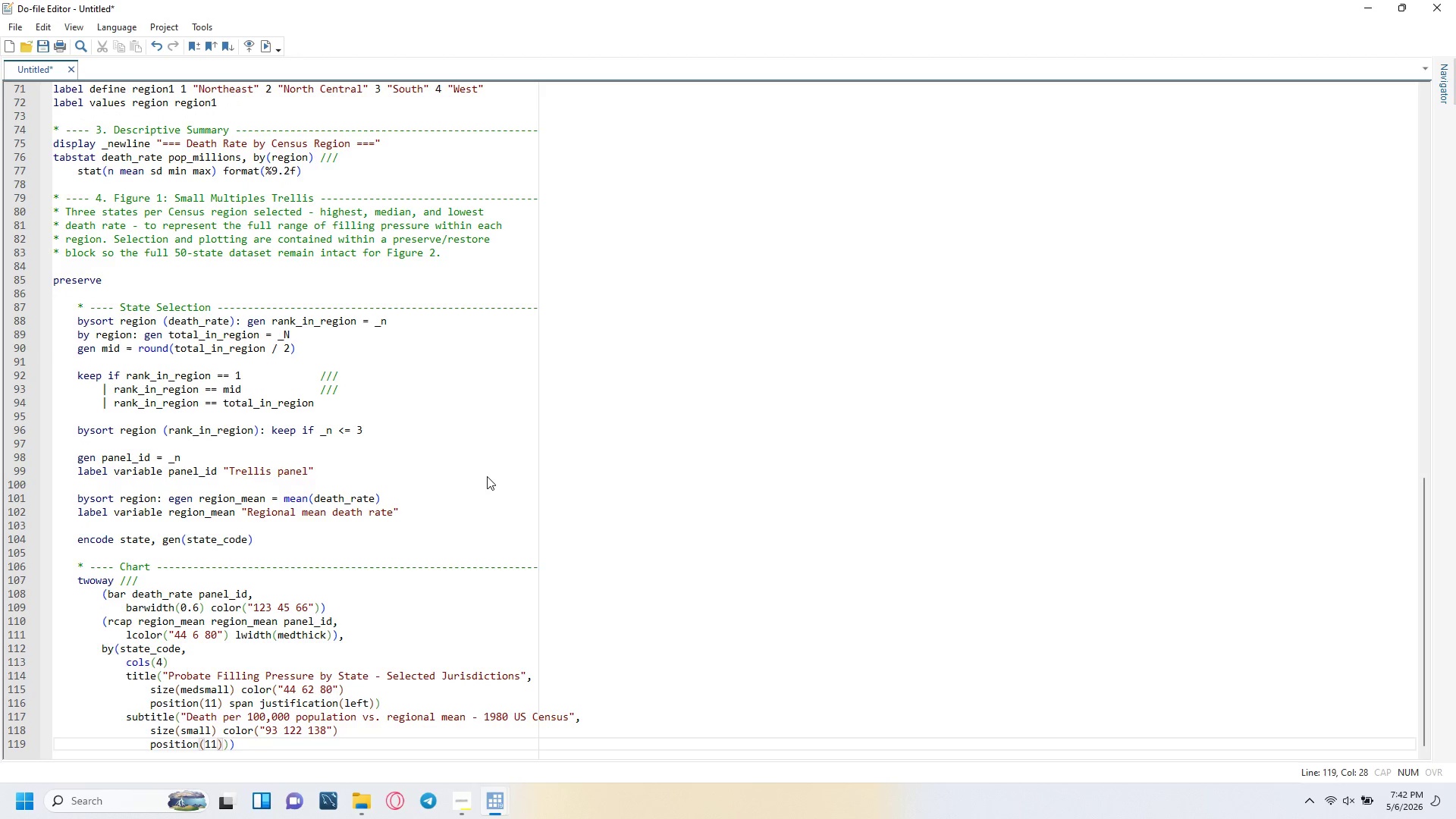 
key(ArrowRight)
 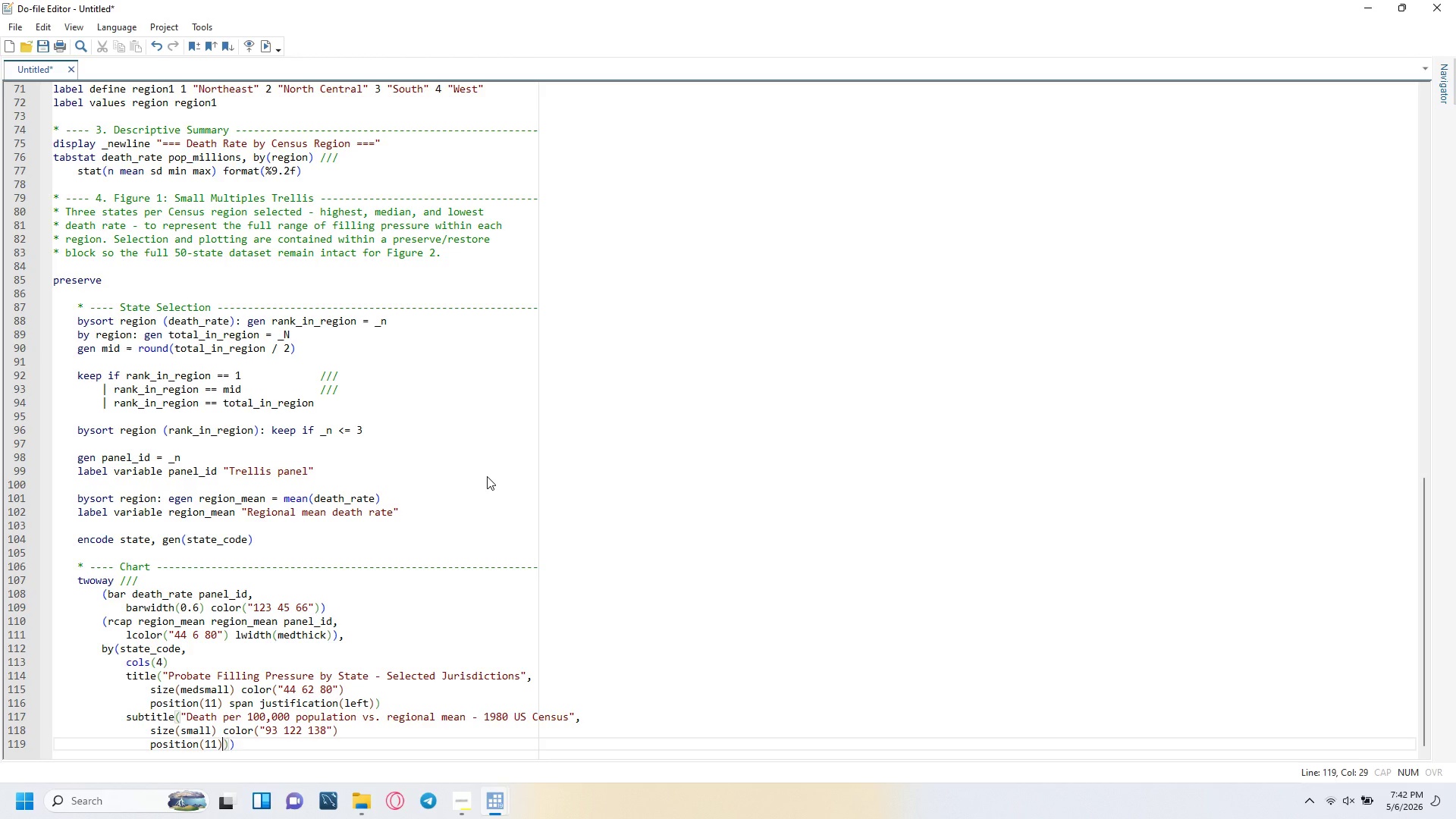 
type( span justification(left00)
key(Backspace)
key(Backspace)
 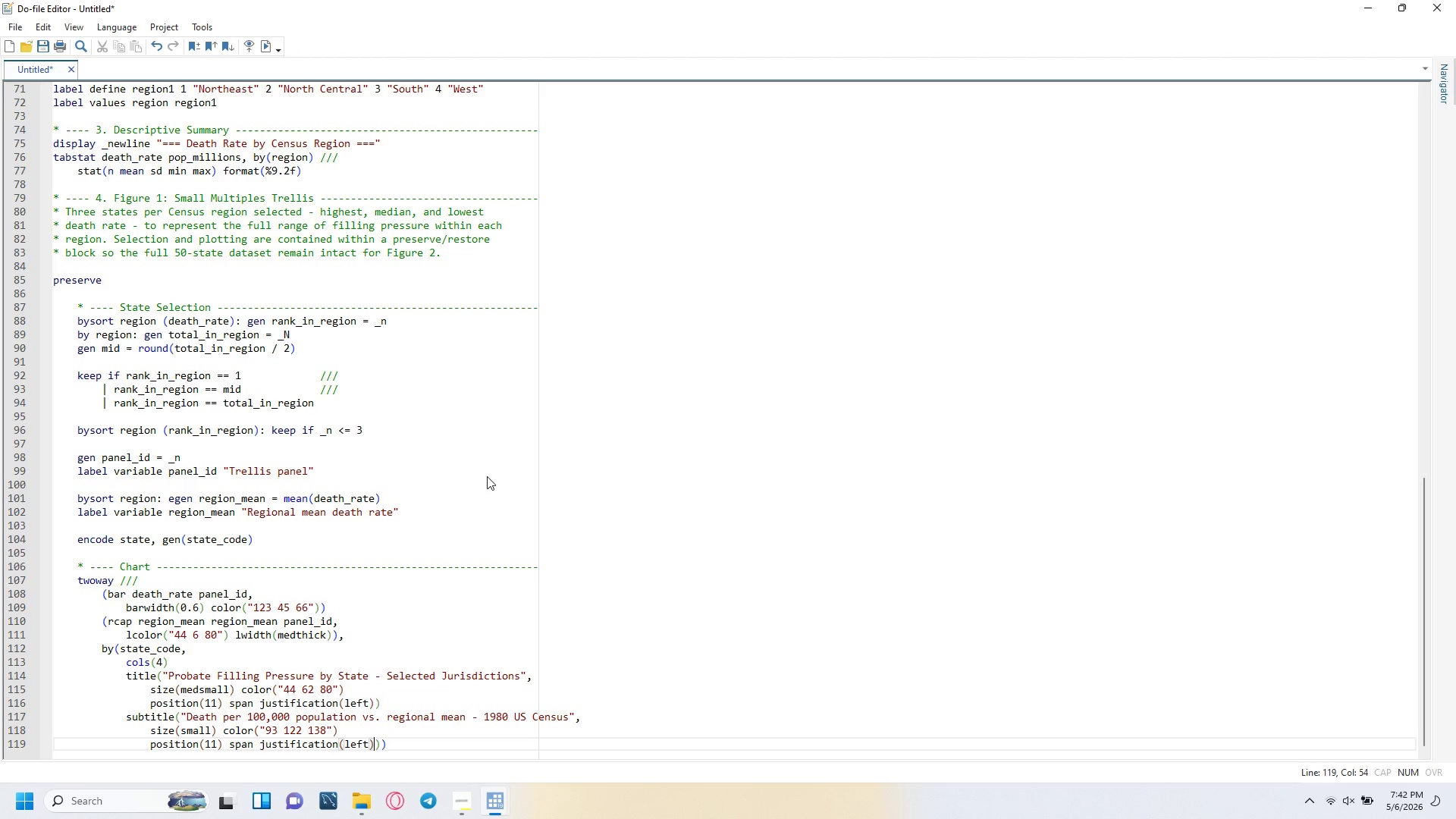 
 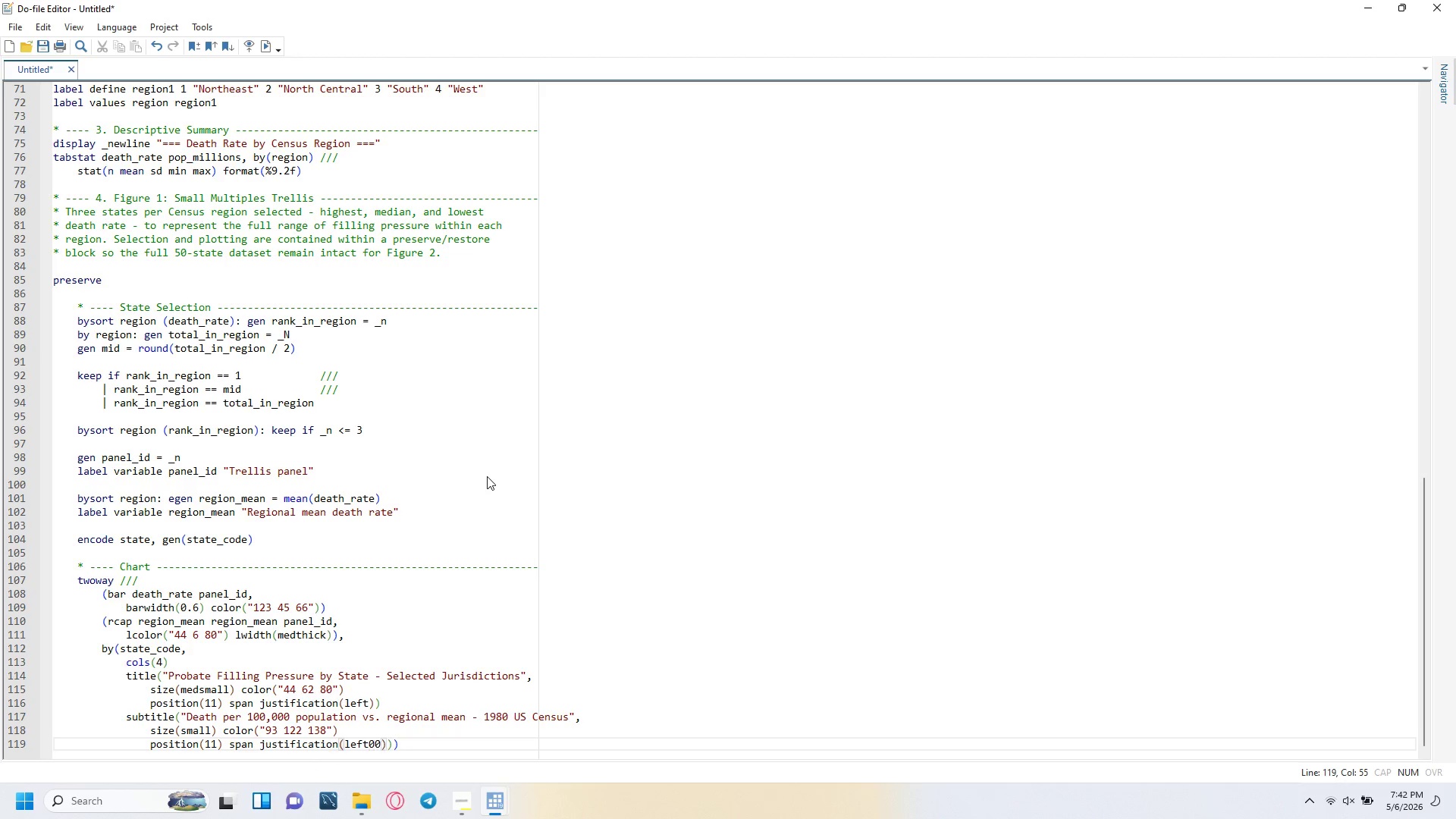 
key(ArrowRight)
 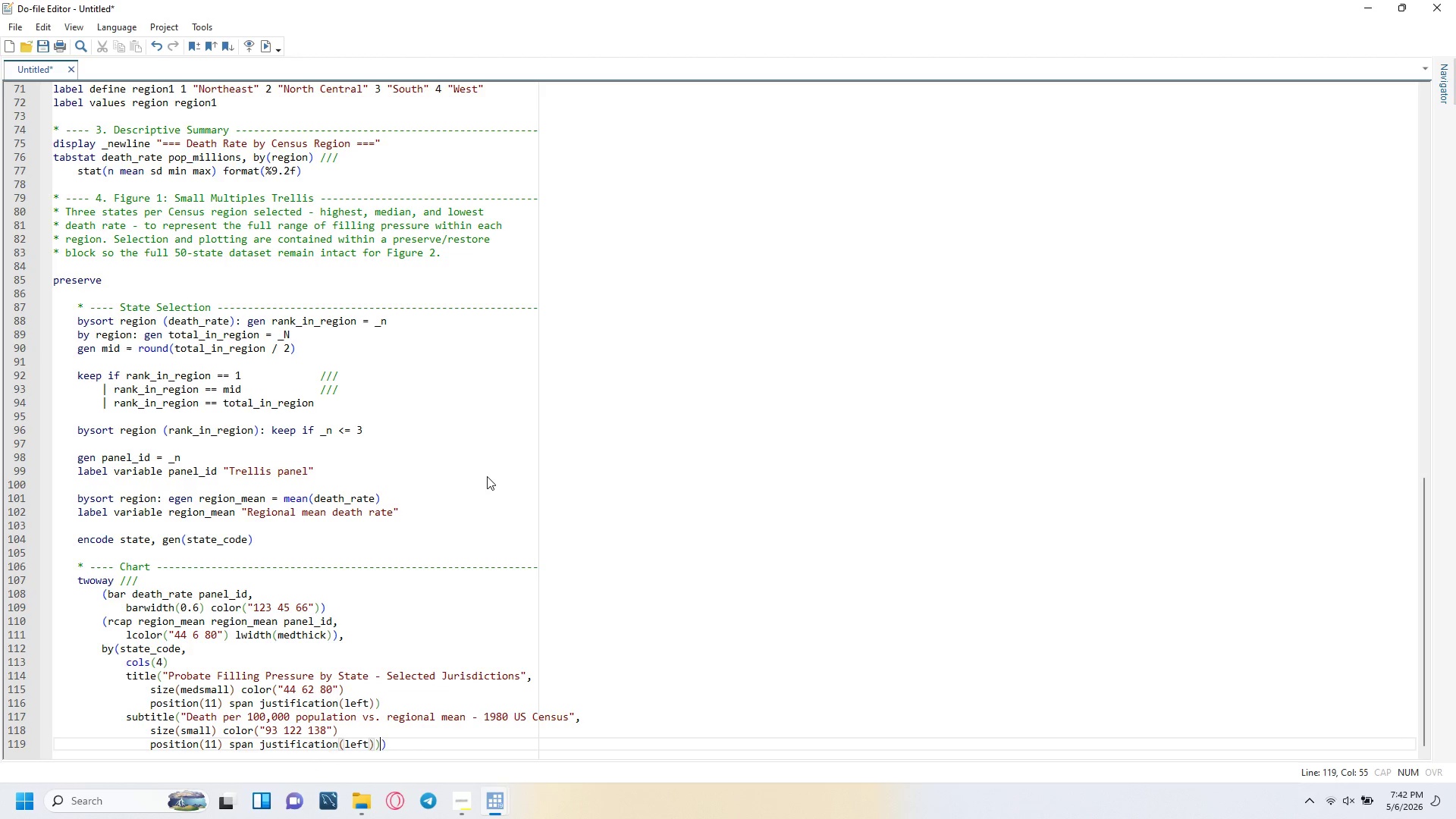 
key(ArrowRight)
 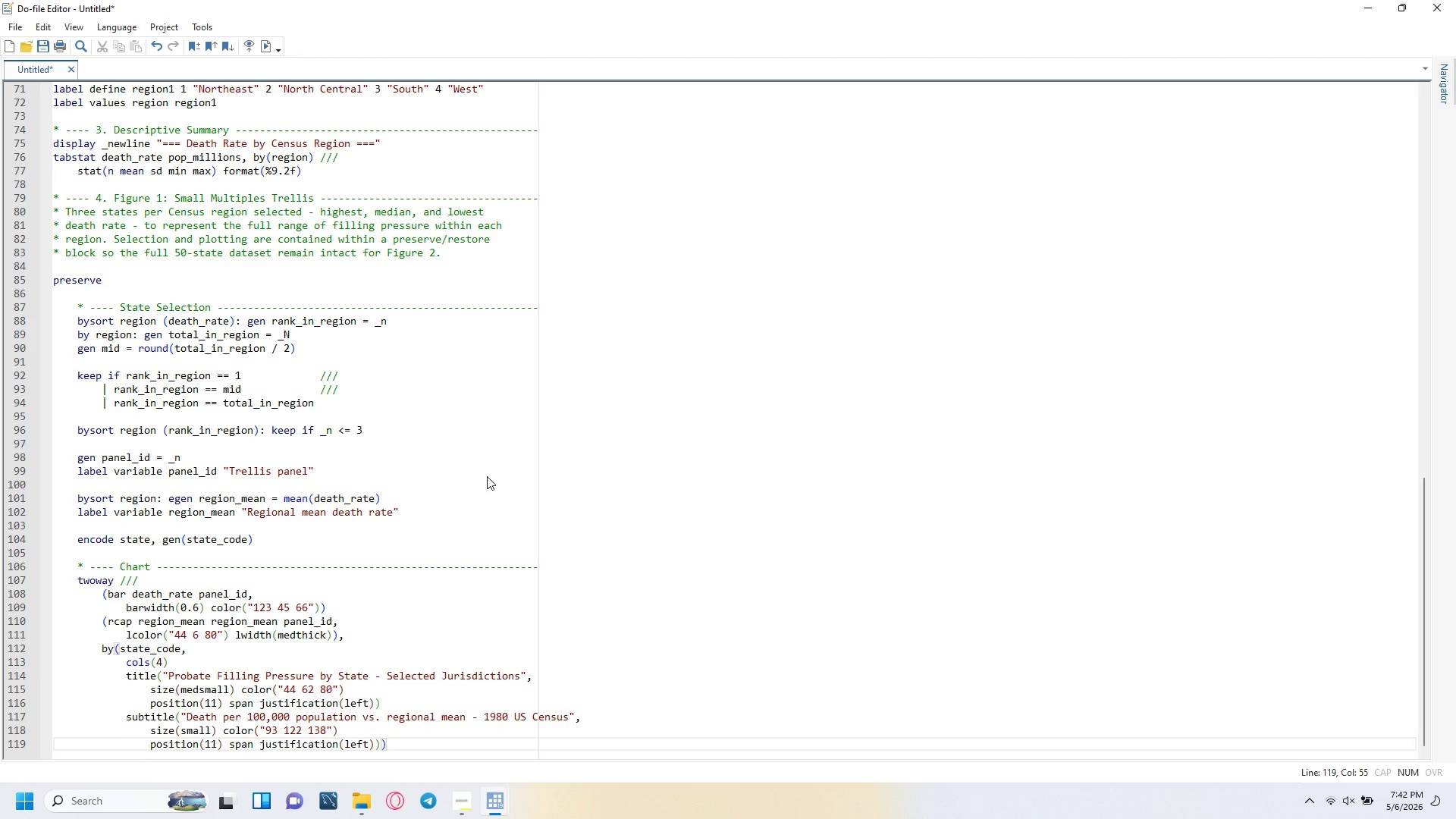 
key(Enter)
 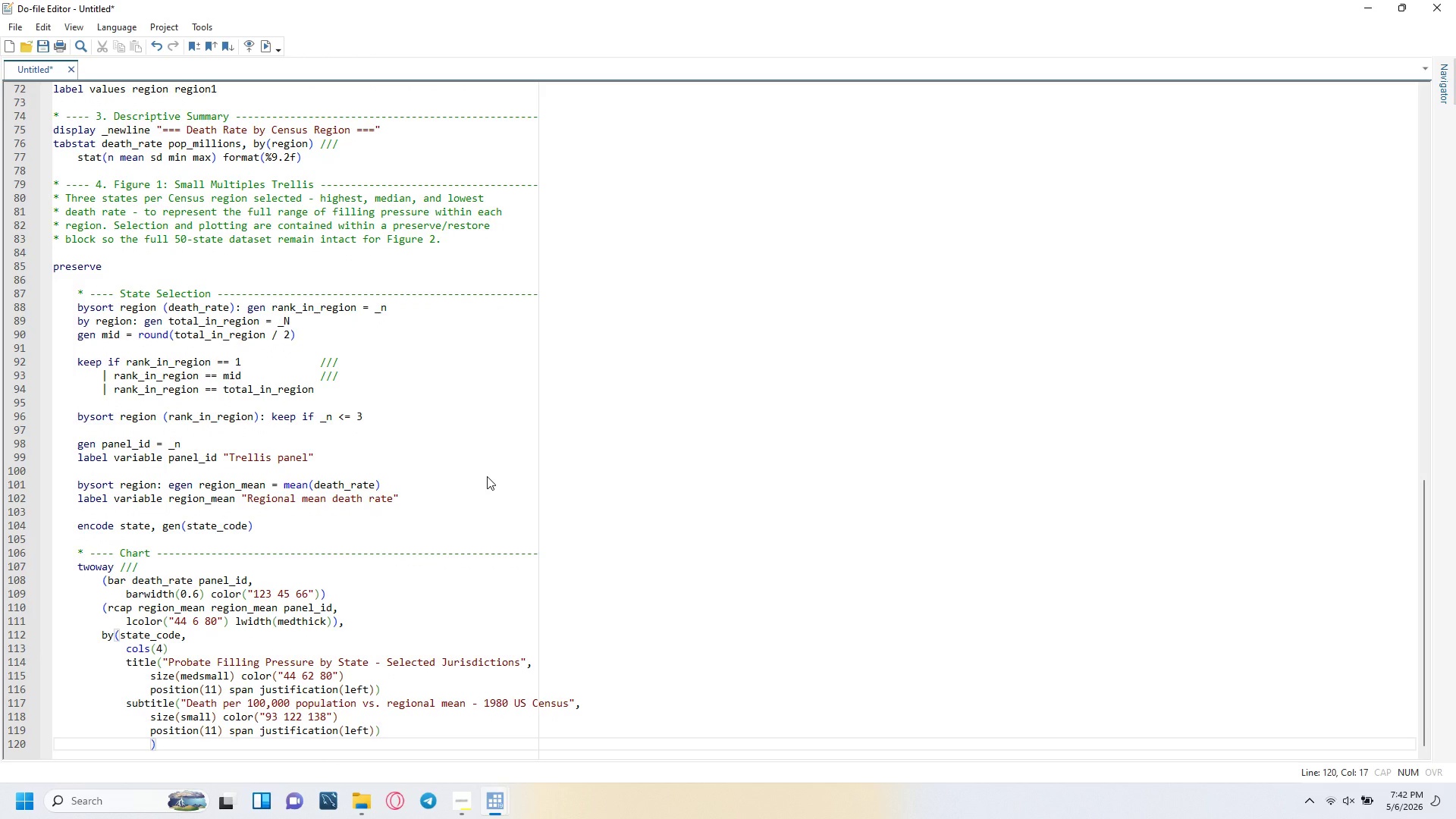 
key(Backspace)
type(o)
key(Backspace)
type(note("States selected as highest )
key(Backspace)
type(, medan, and lowest filling pressure per Census)
 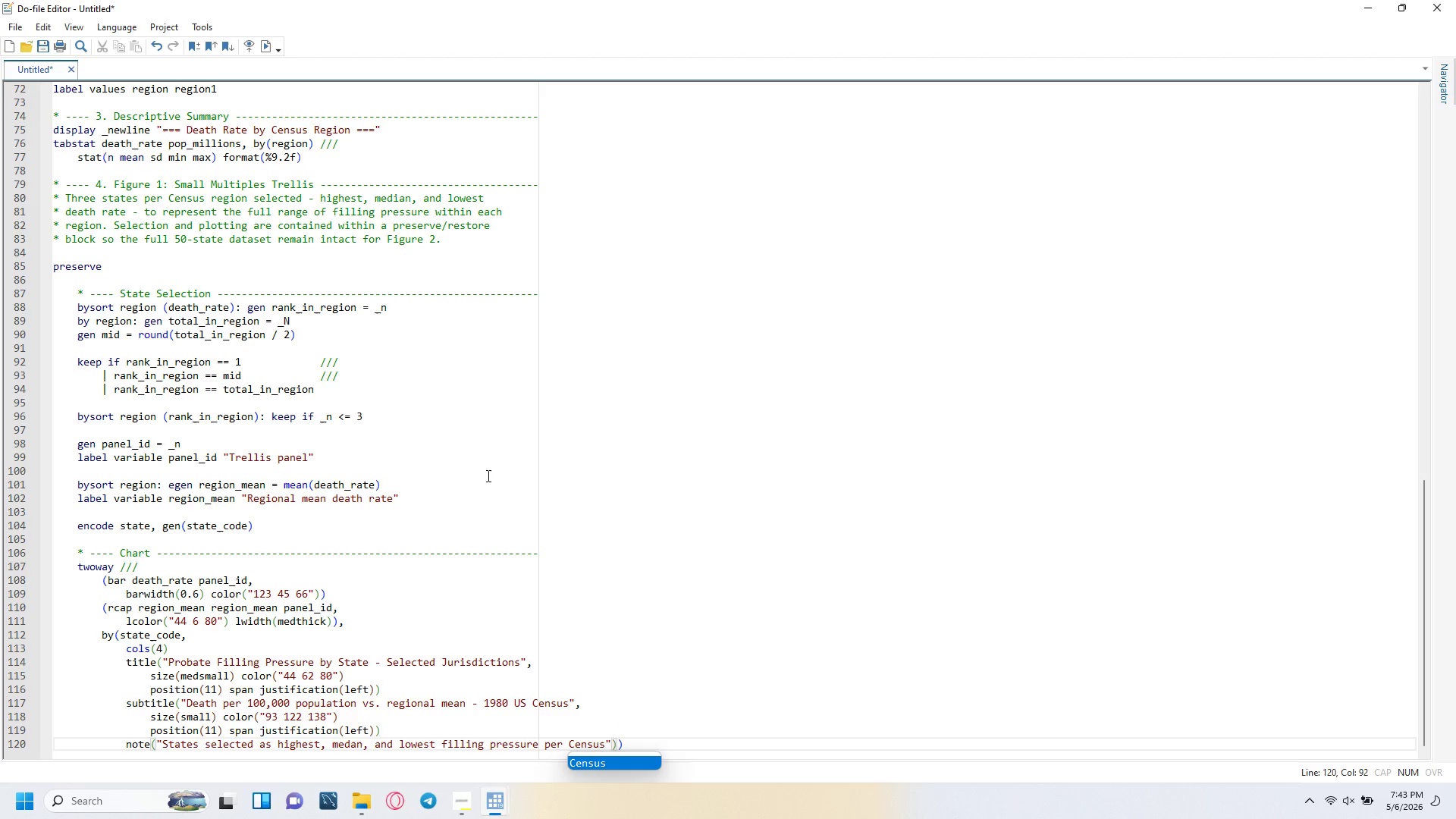 
type( region.)
 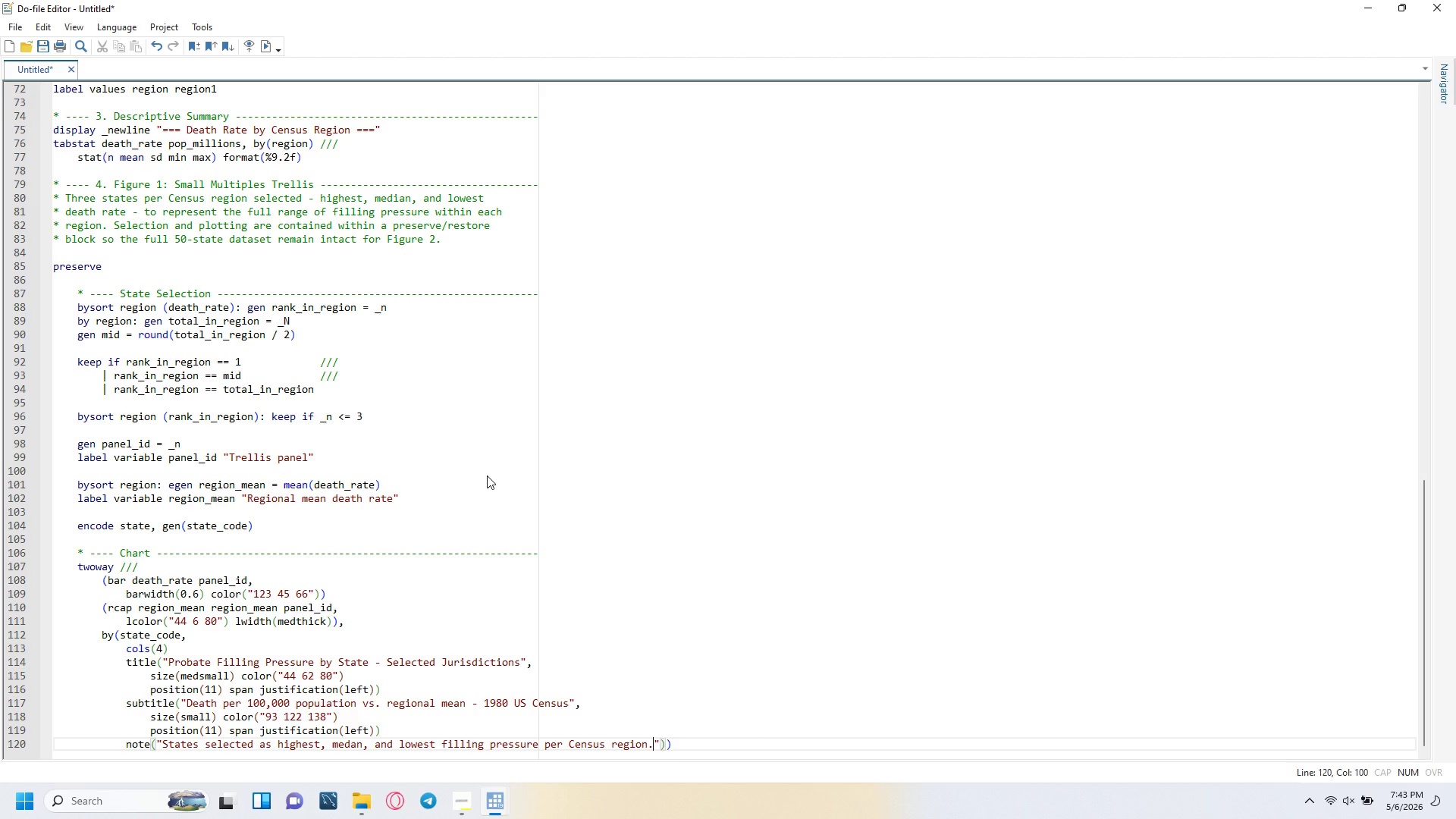 
key(ArrowRight)
 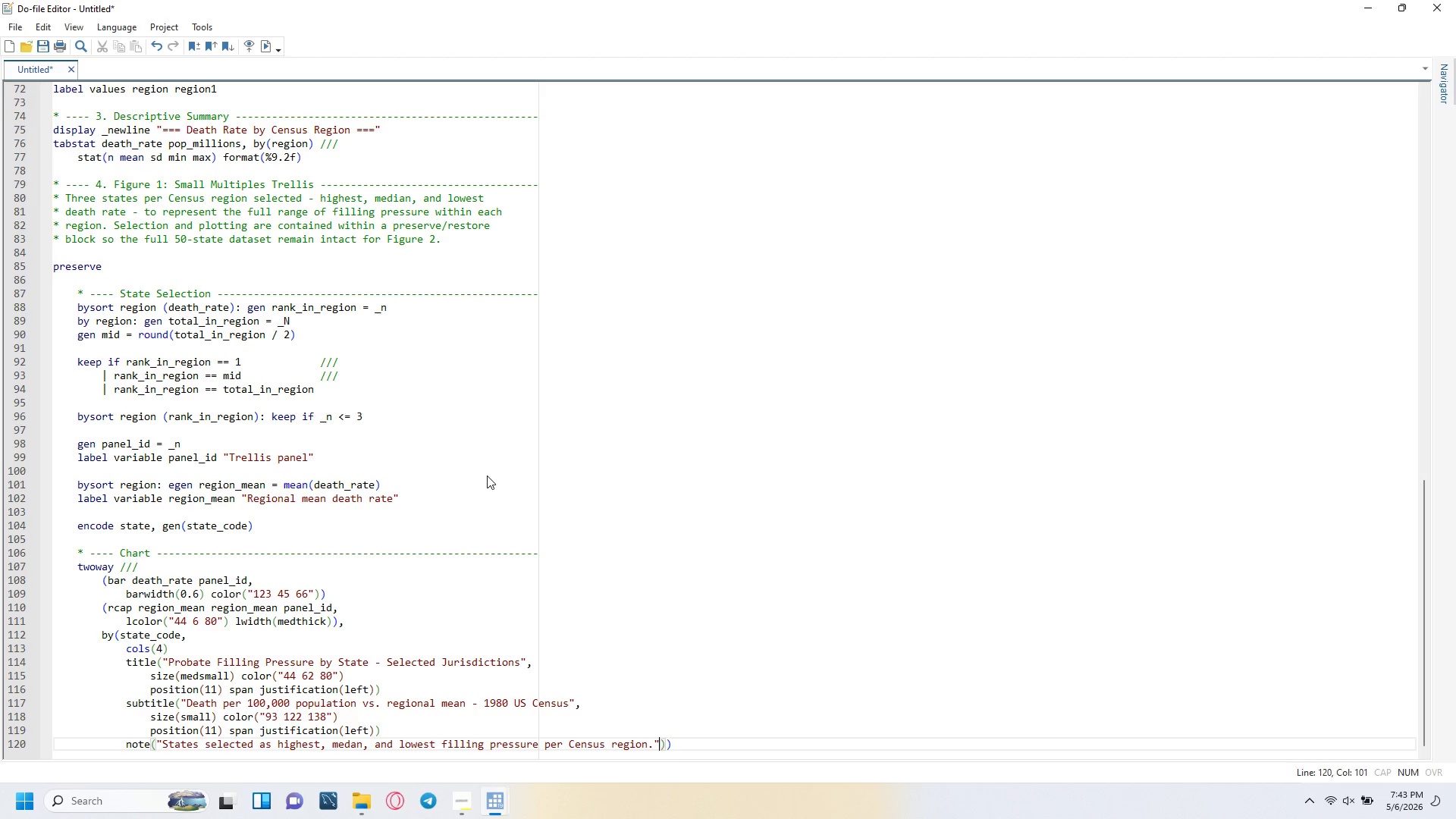 
key(ArrowRight)
 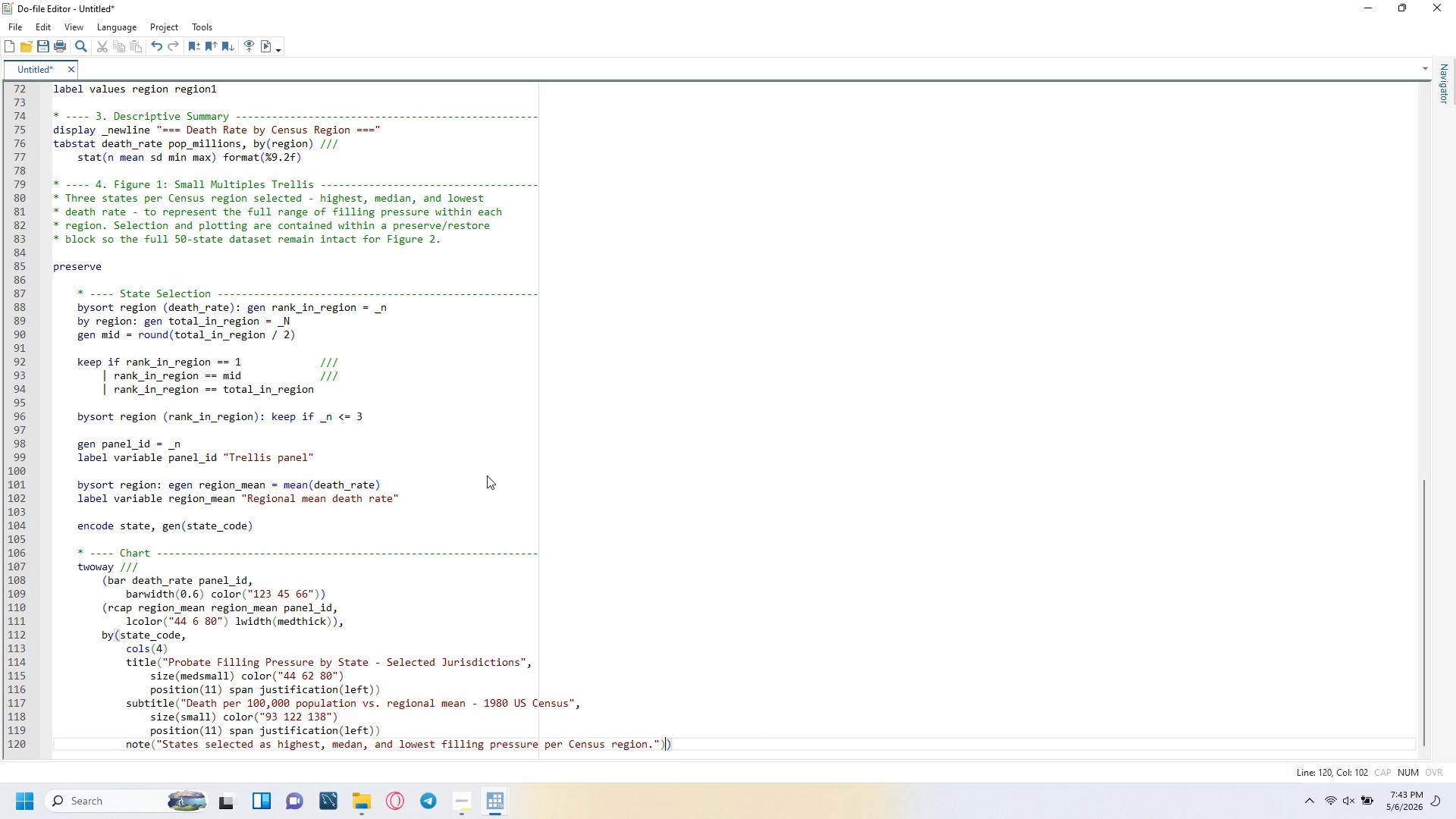 
key(Enter)
 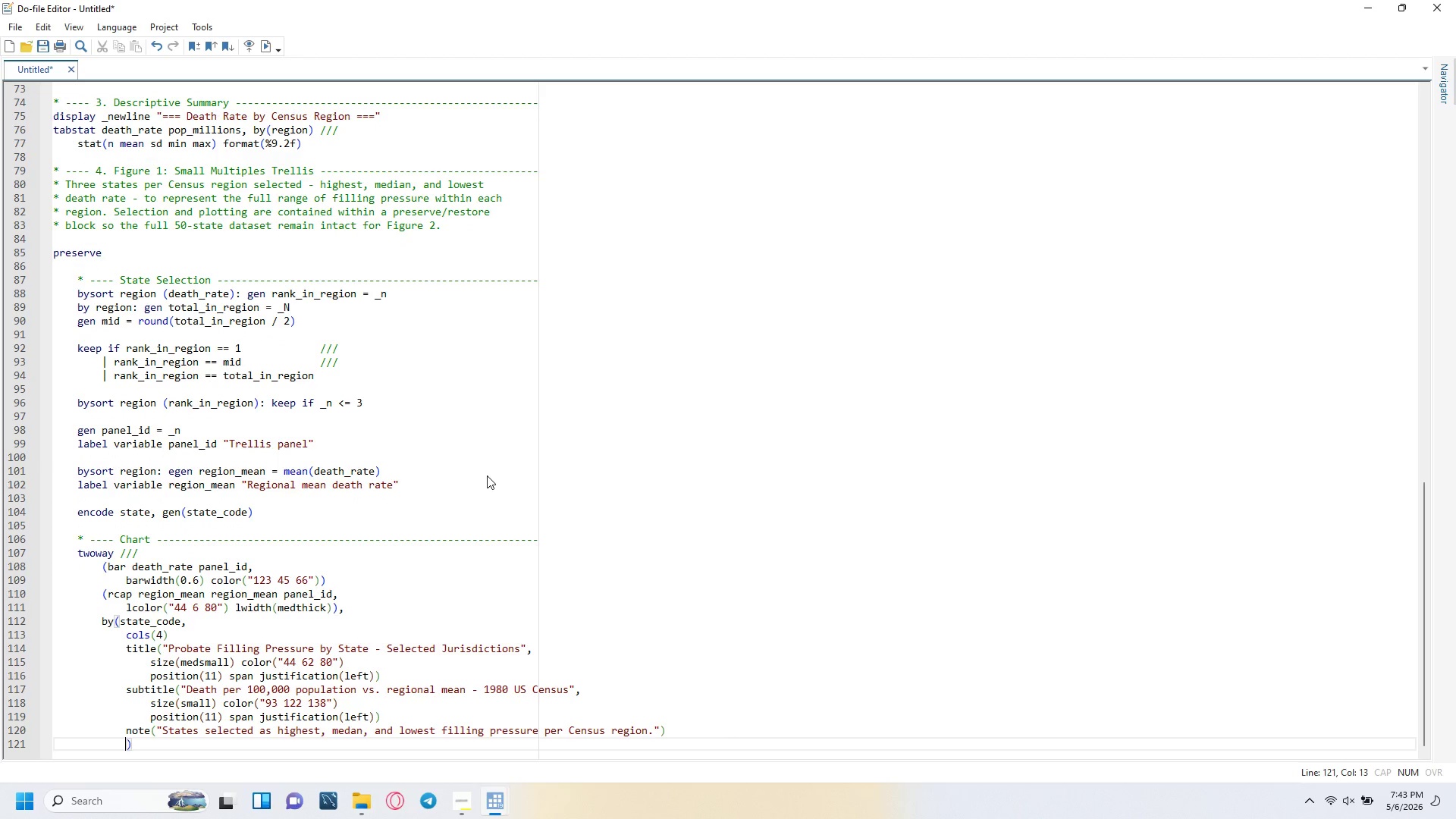 
key(Tab)
 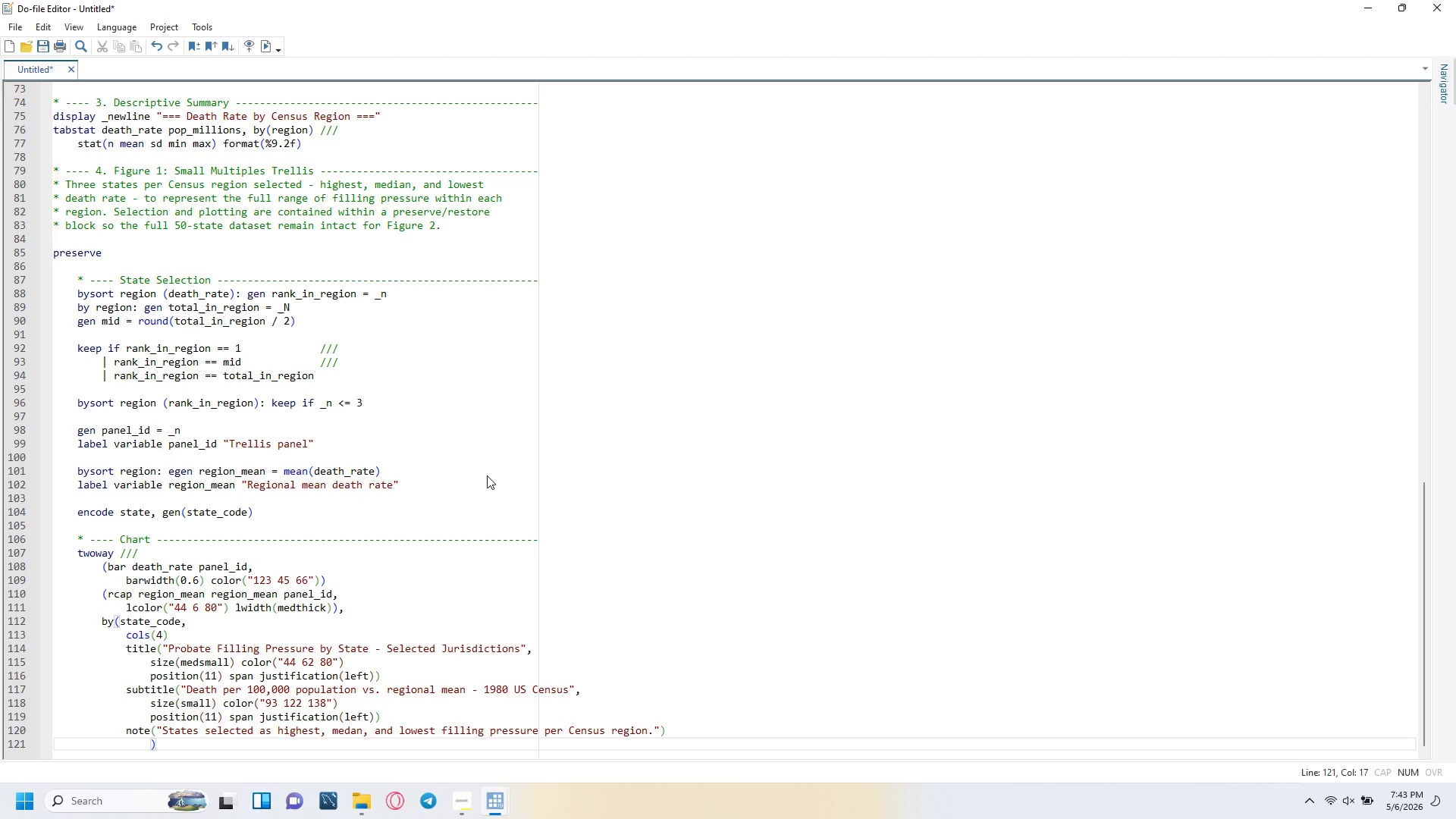 
wait(9.17)
 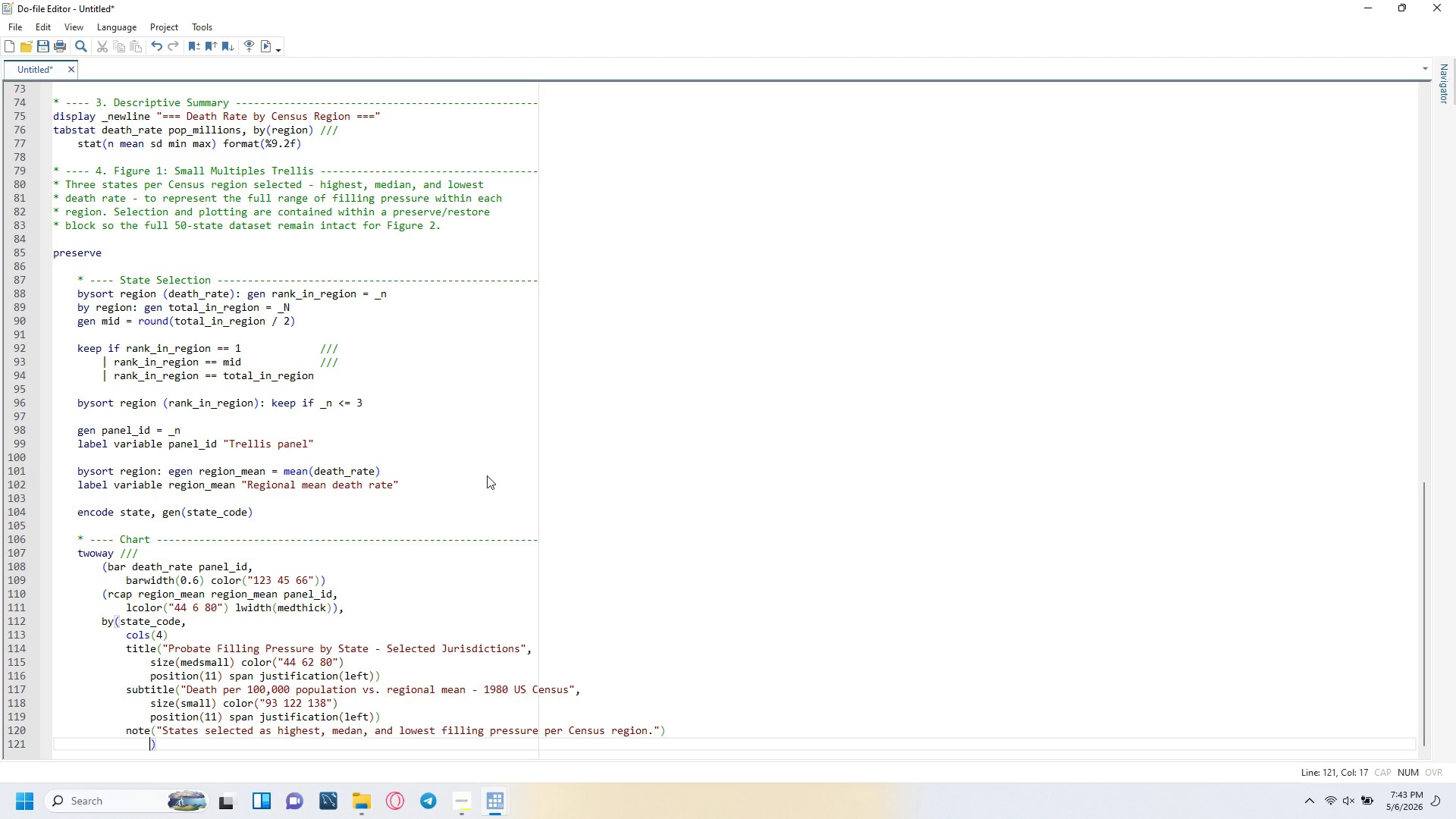 
type("Burundy)
 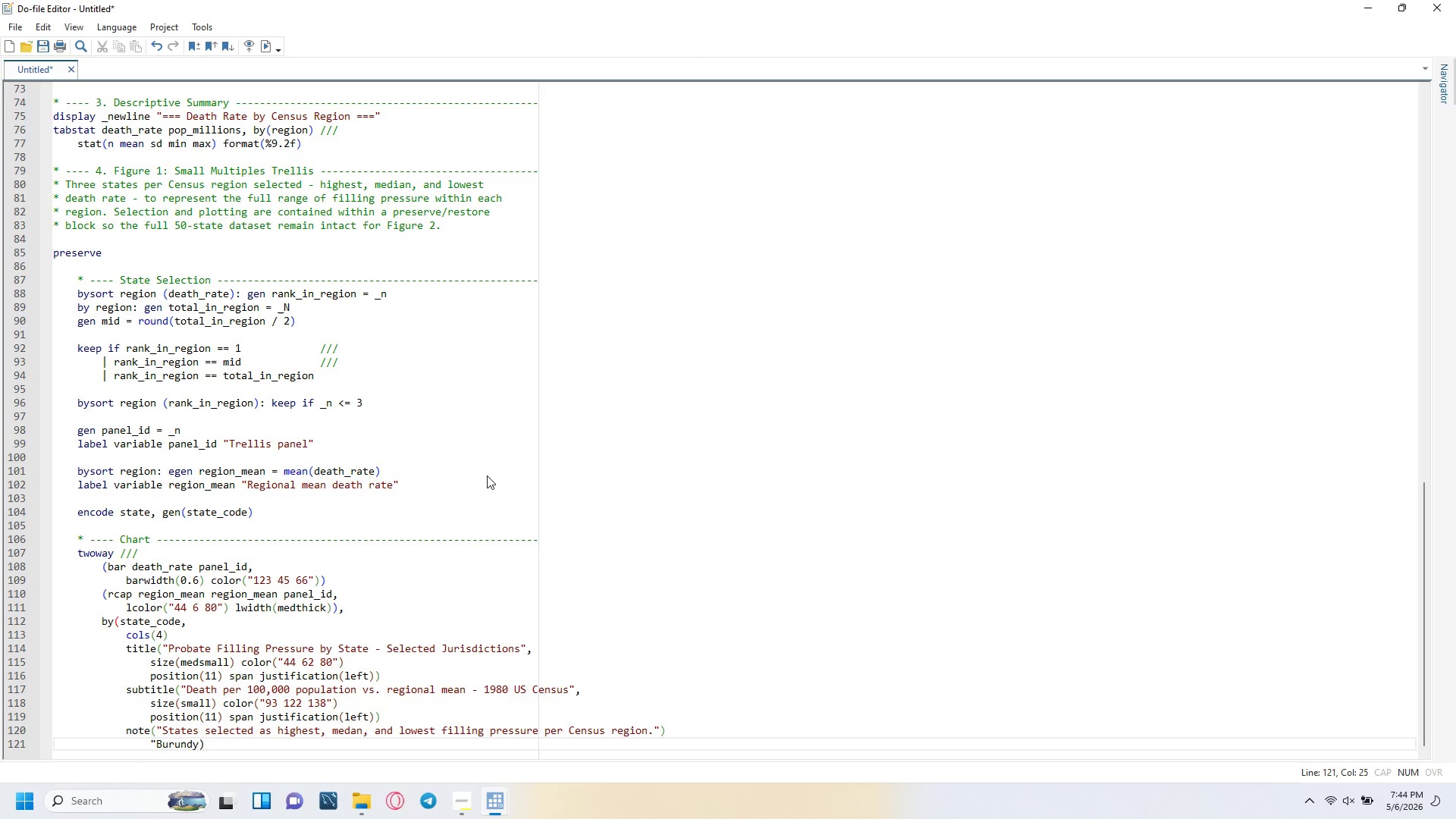 
key(Backspace)
 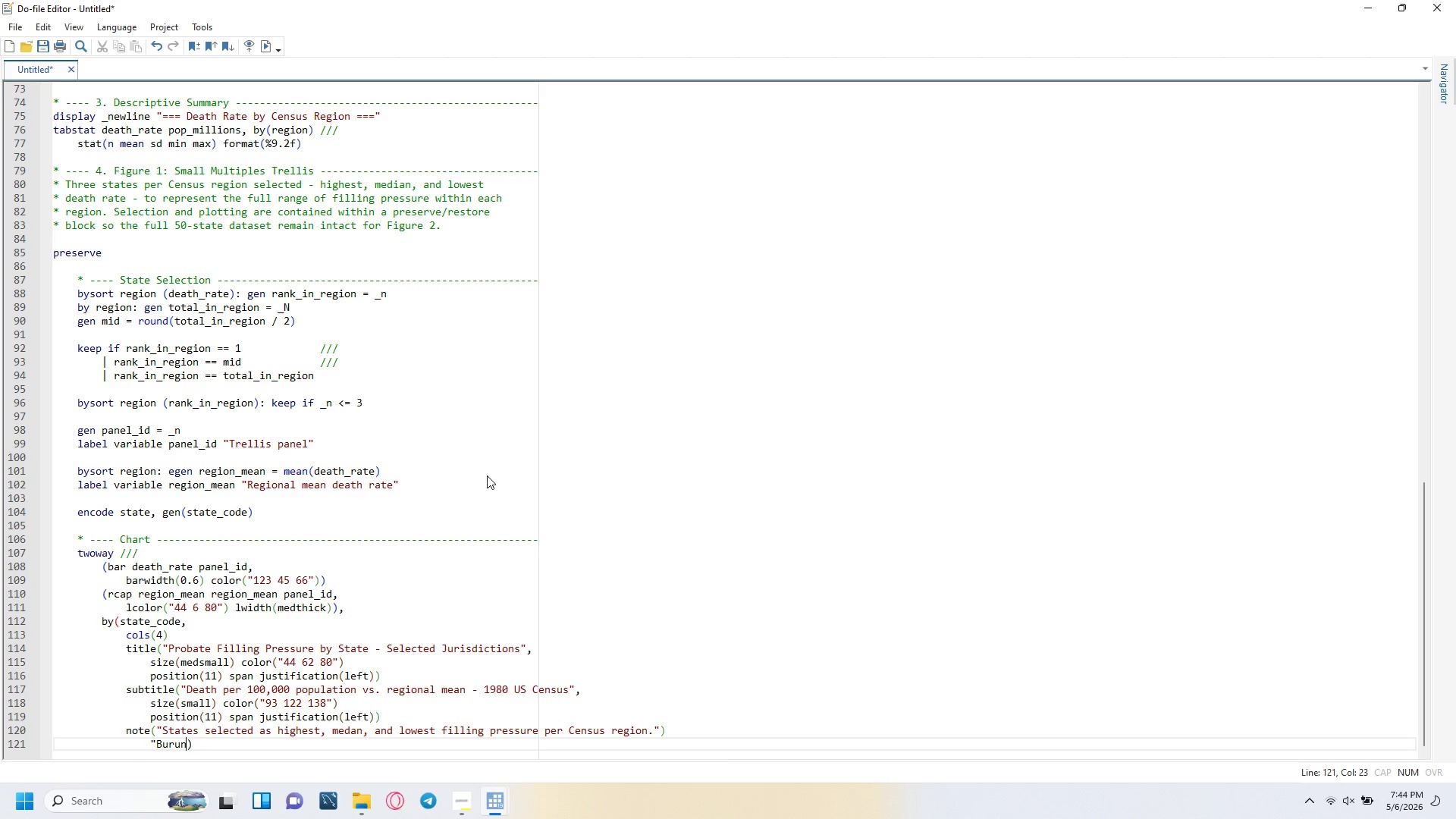 
key(Backspace)
 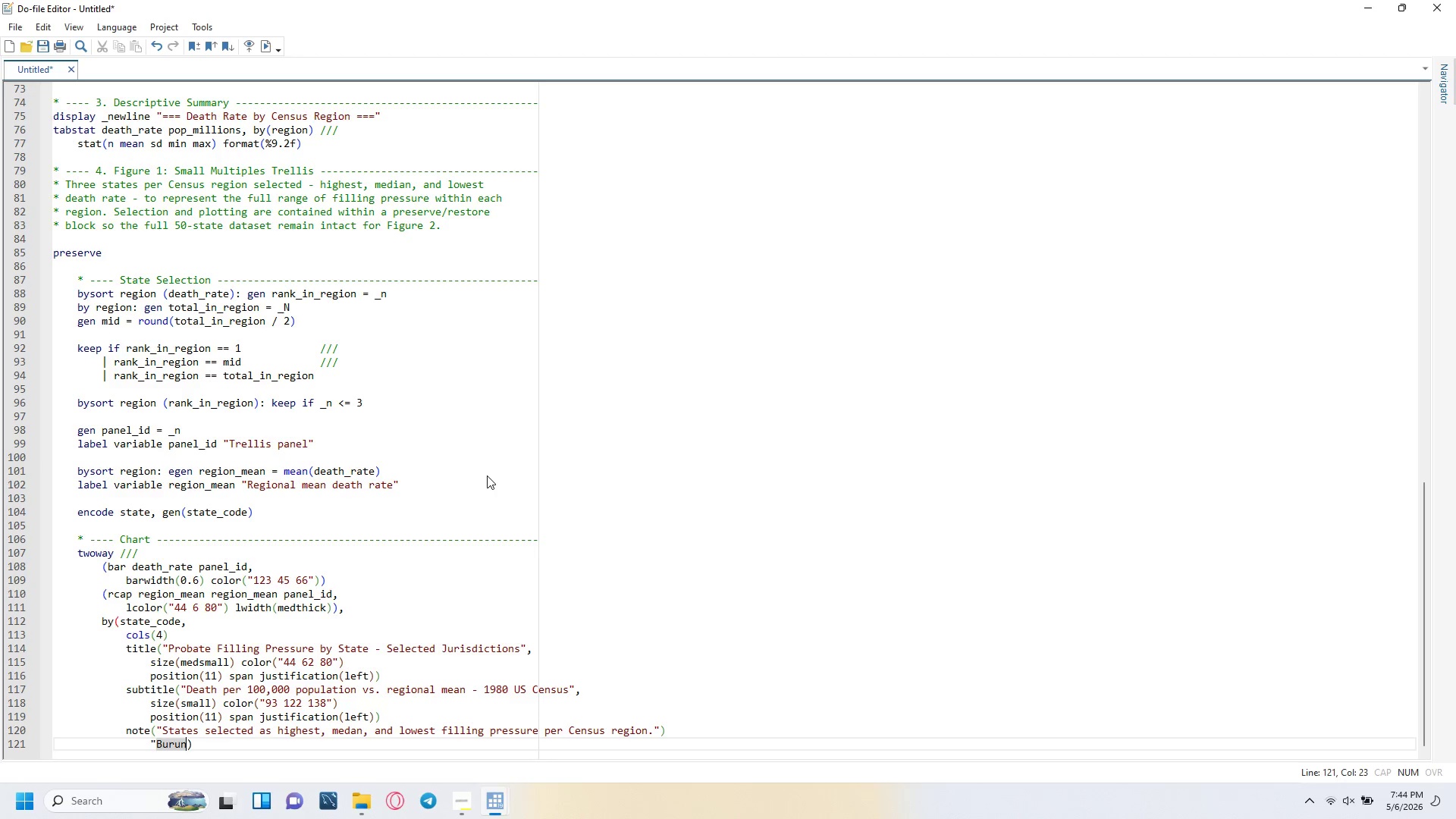 
key(Backspace)
 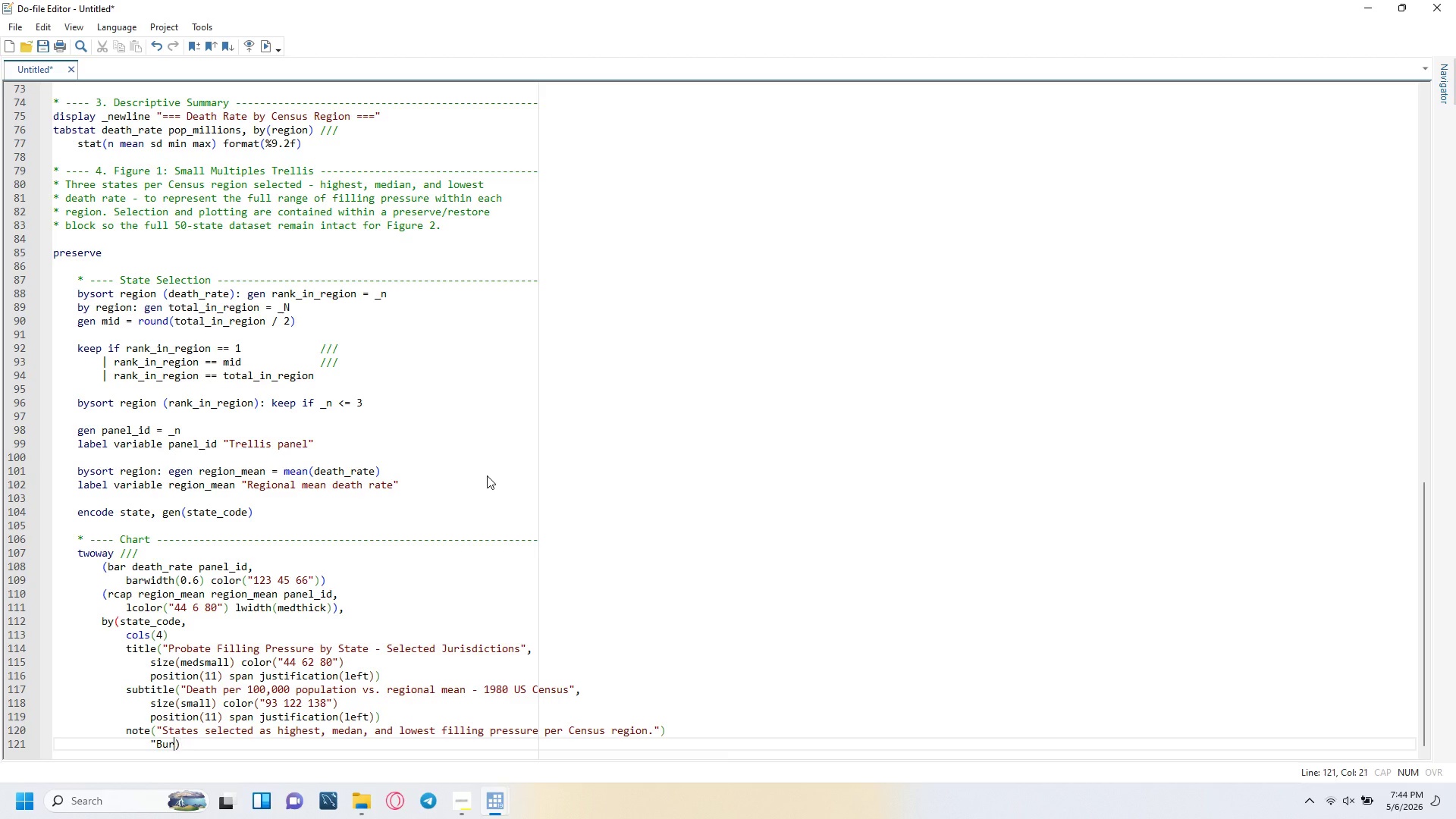 
key(Backspace)
 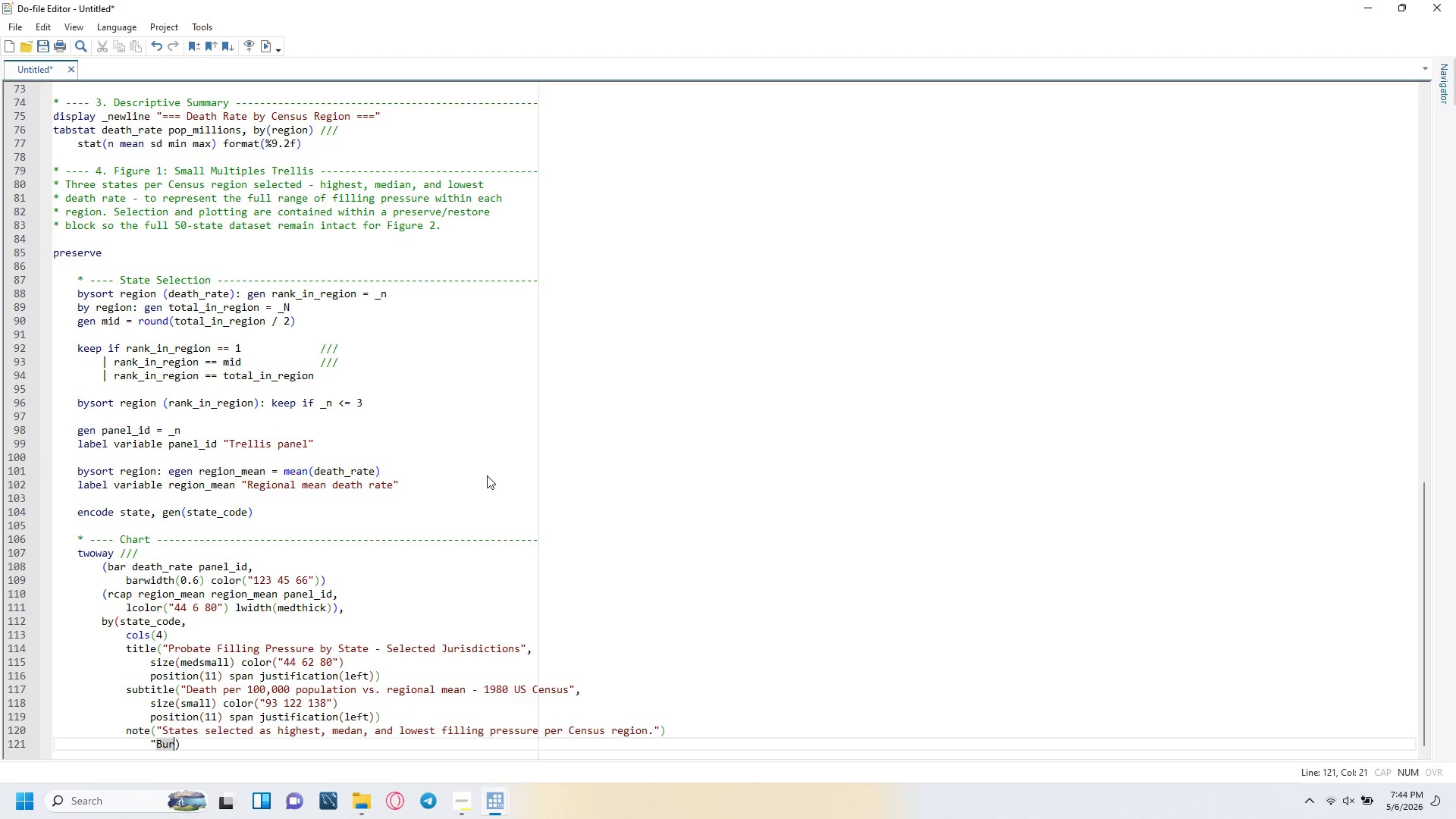 
key(Backspace)
 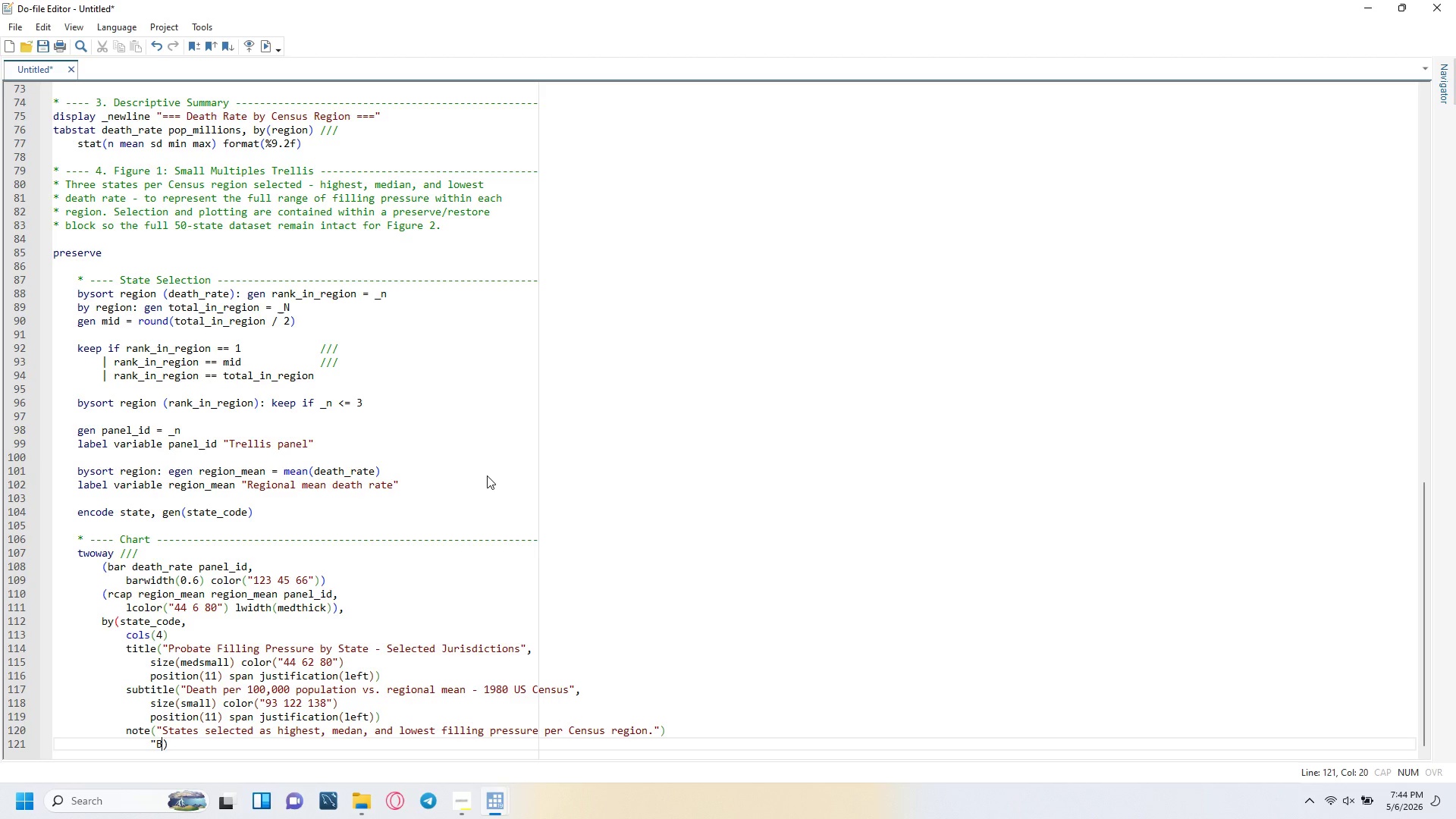 
key(Backspace)
 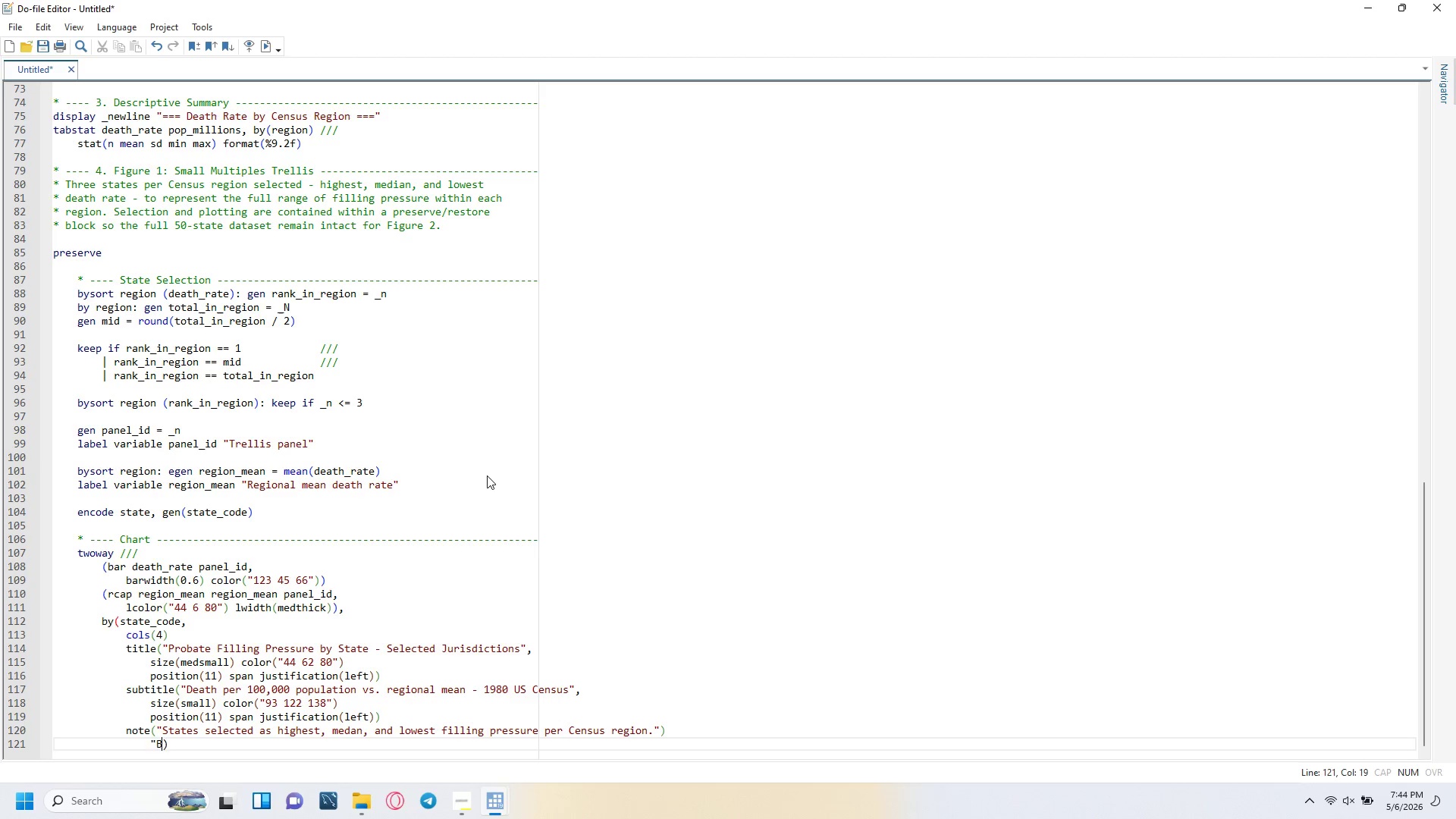 
key(Backspace)
 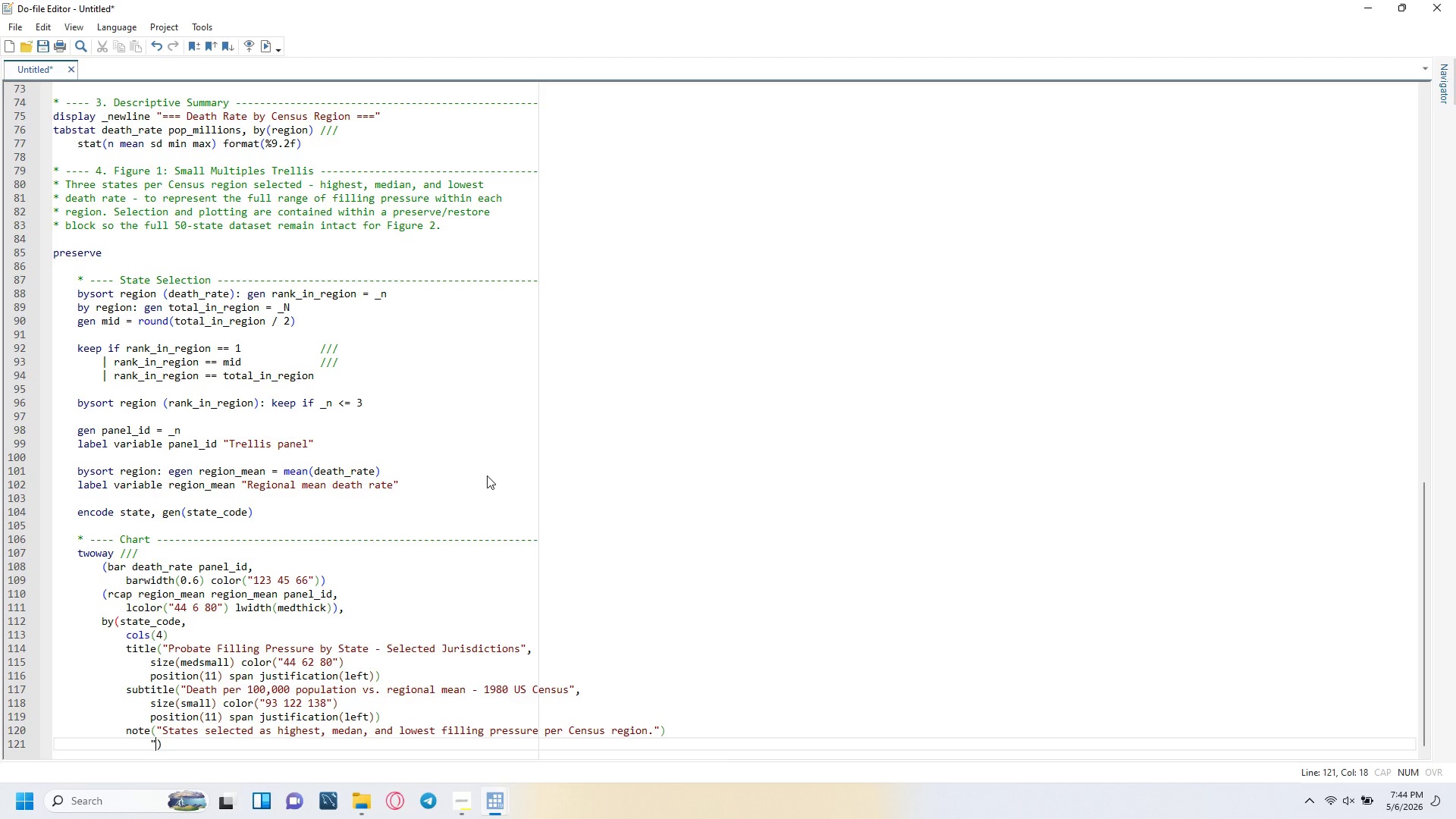 
key(Backspace)
 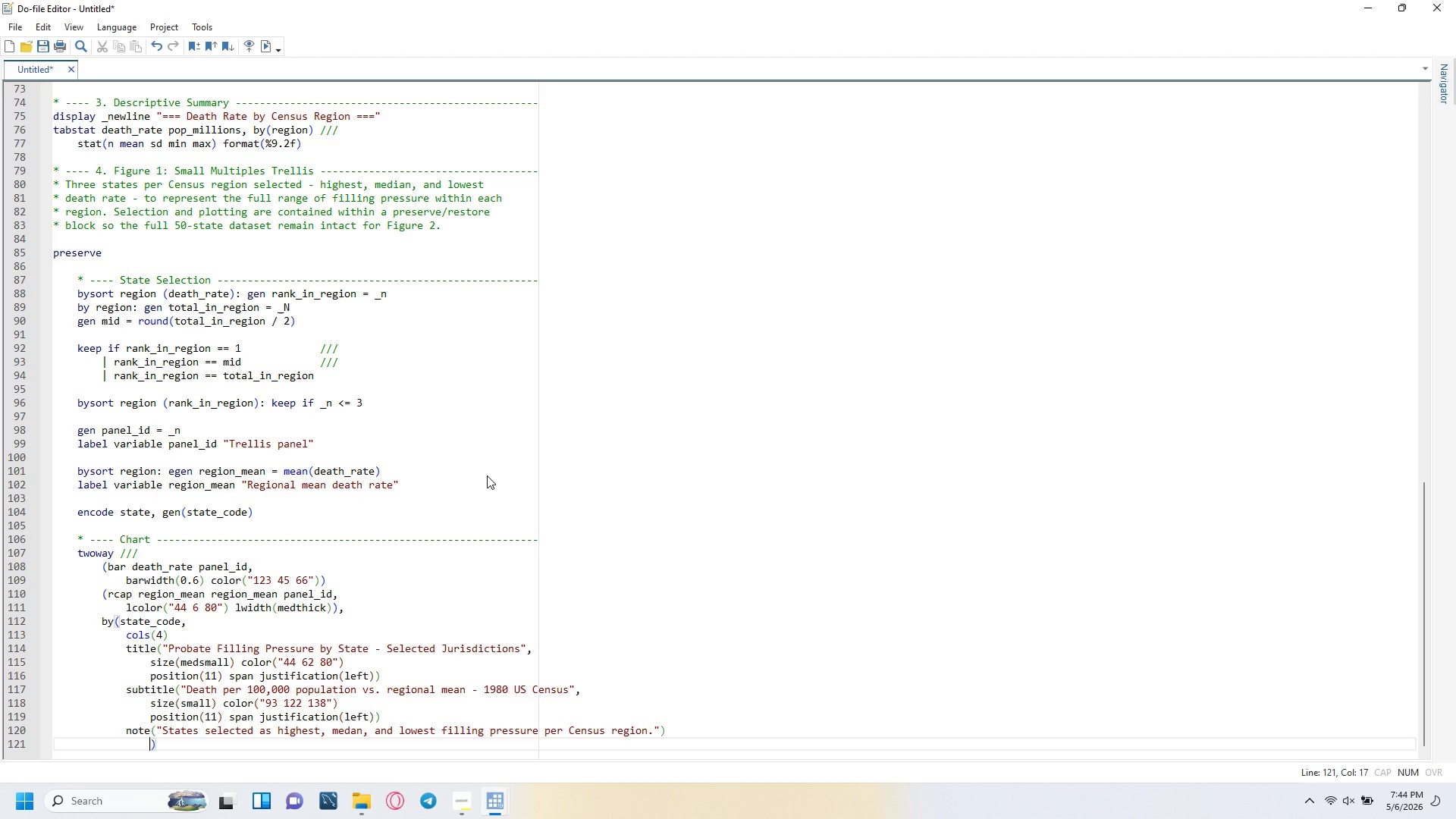 
key(ArrowLeft)
 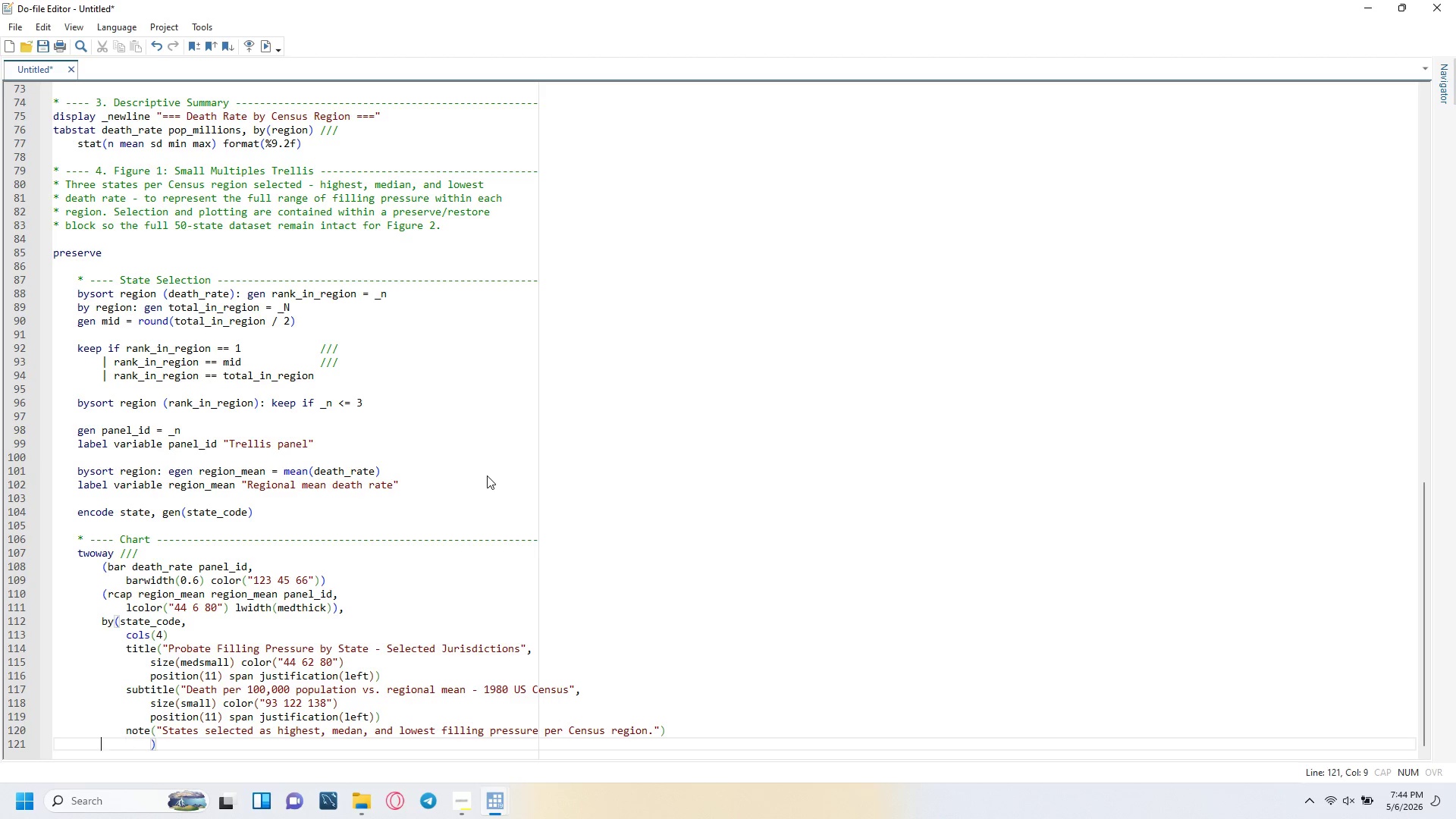 
key(ArrowLeft)
 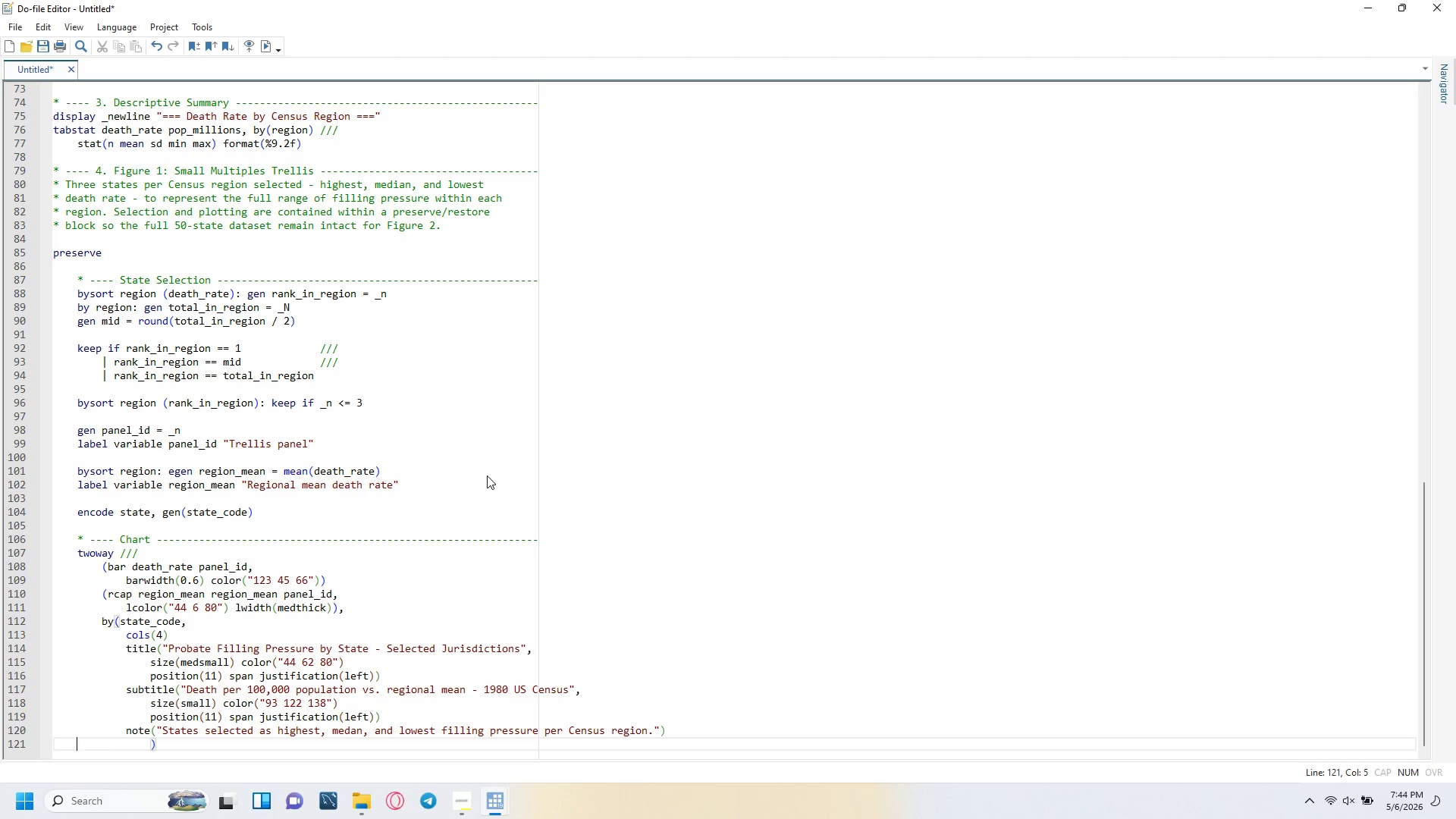 
key(ArrowLeft)
 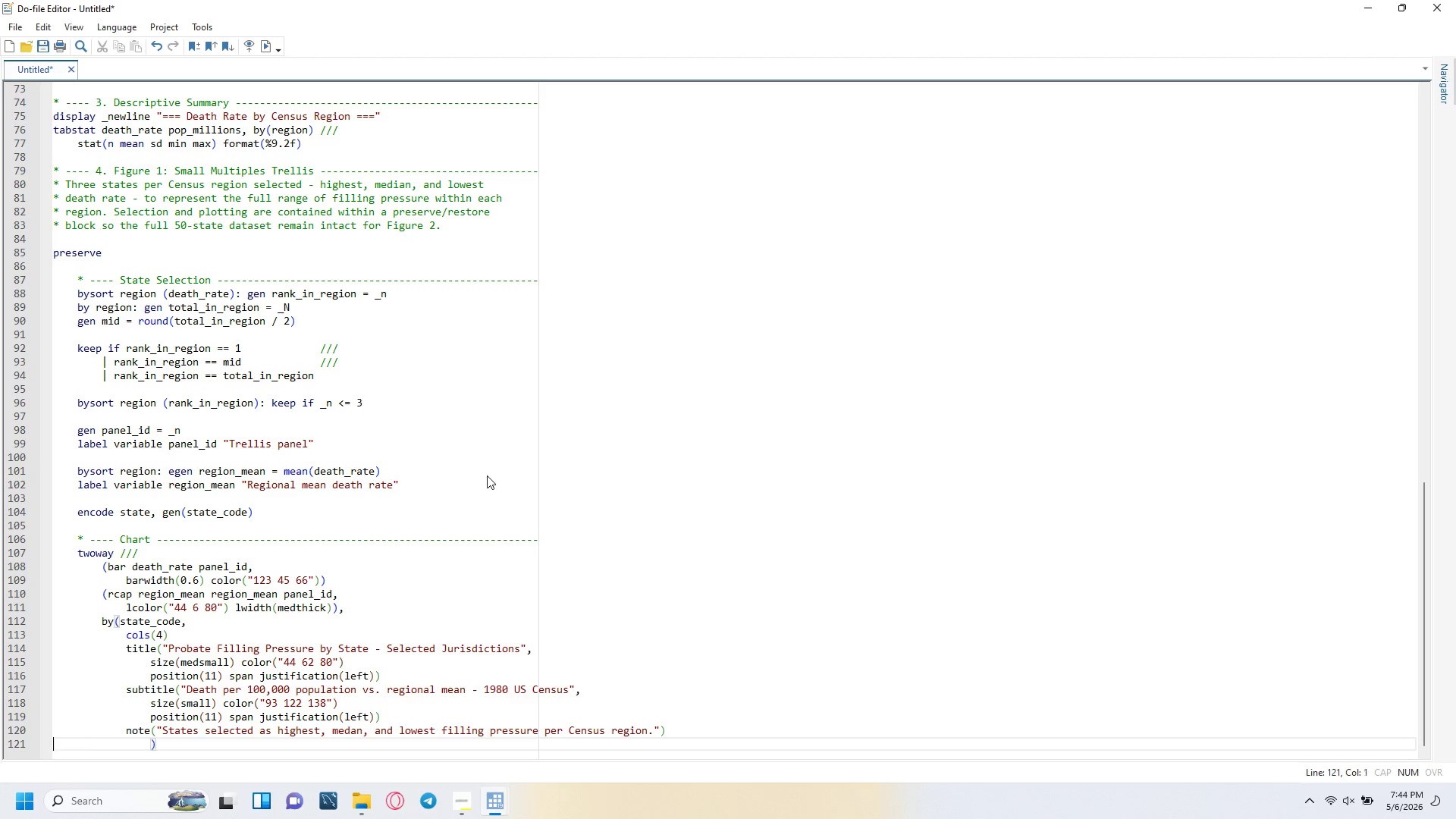 
key(ArrowLeft)
 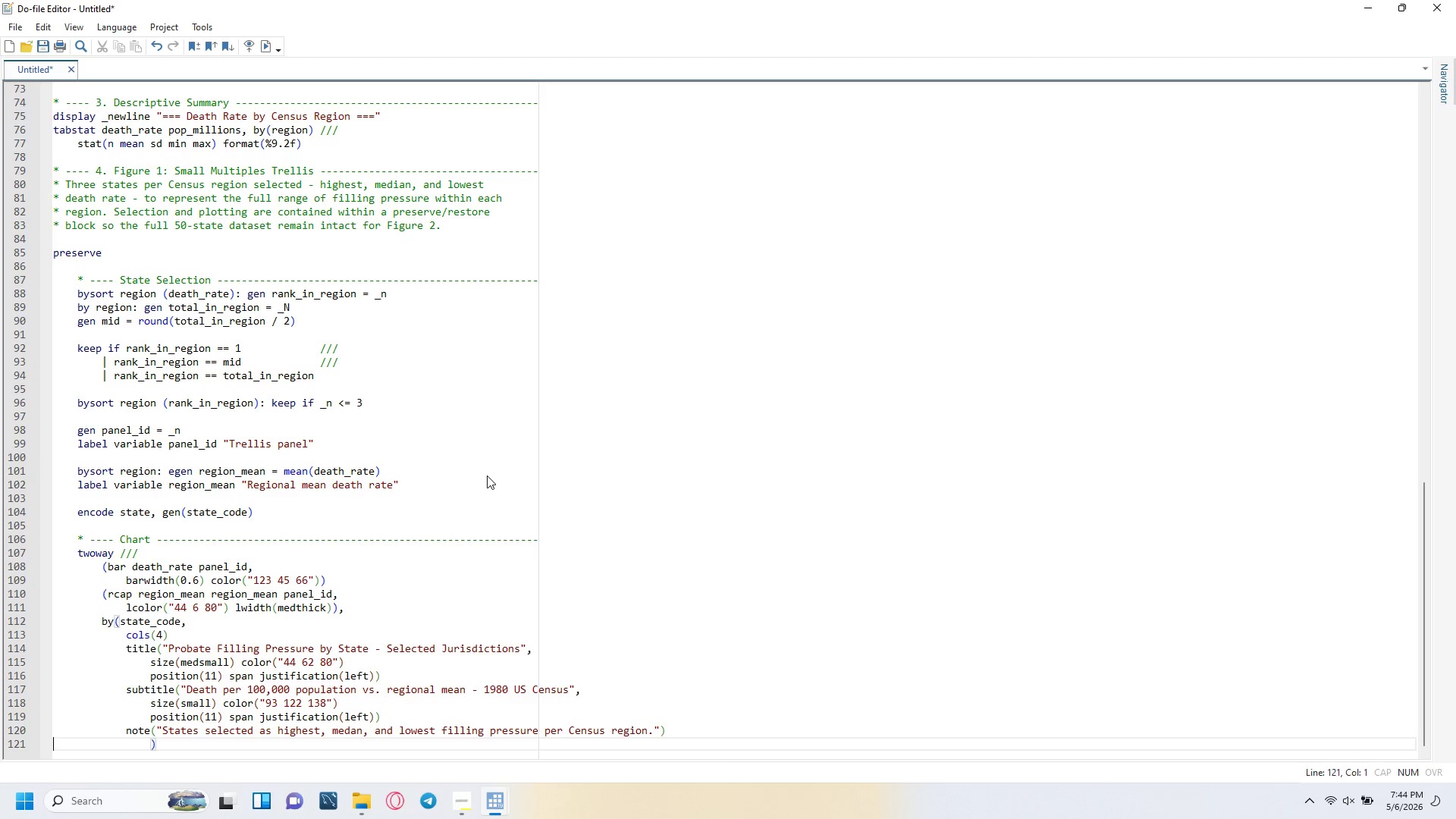 
key(ArrowLeft)
 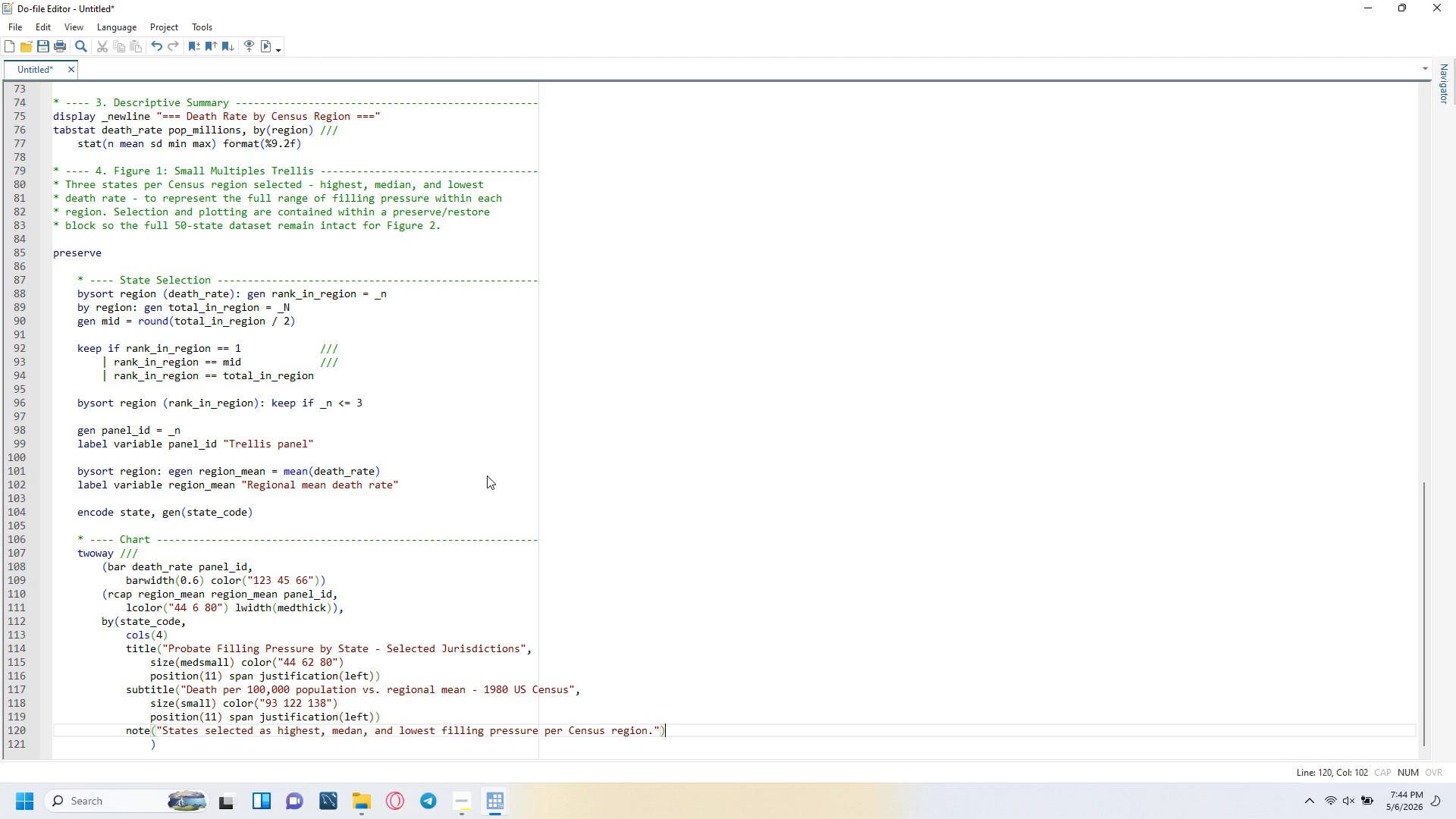 
key(ArrowLeft)
 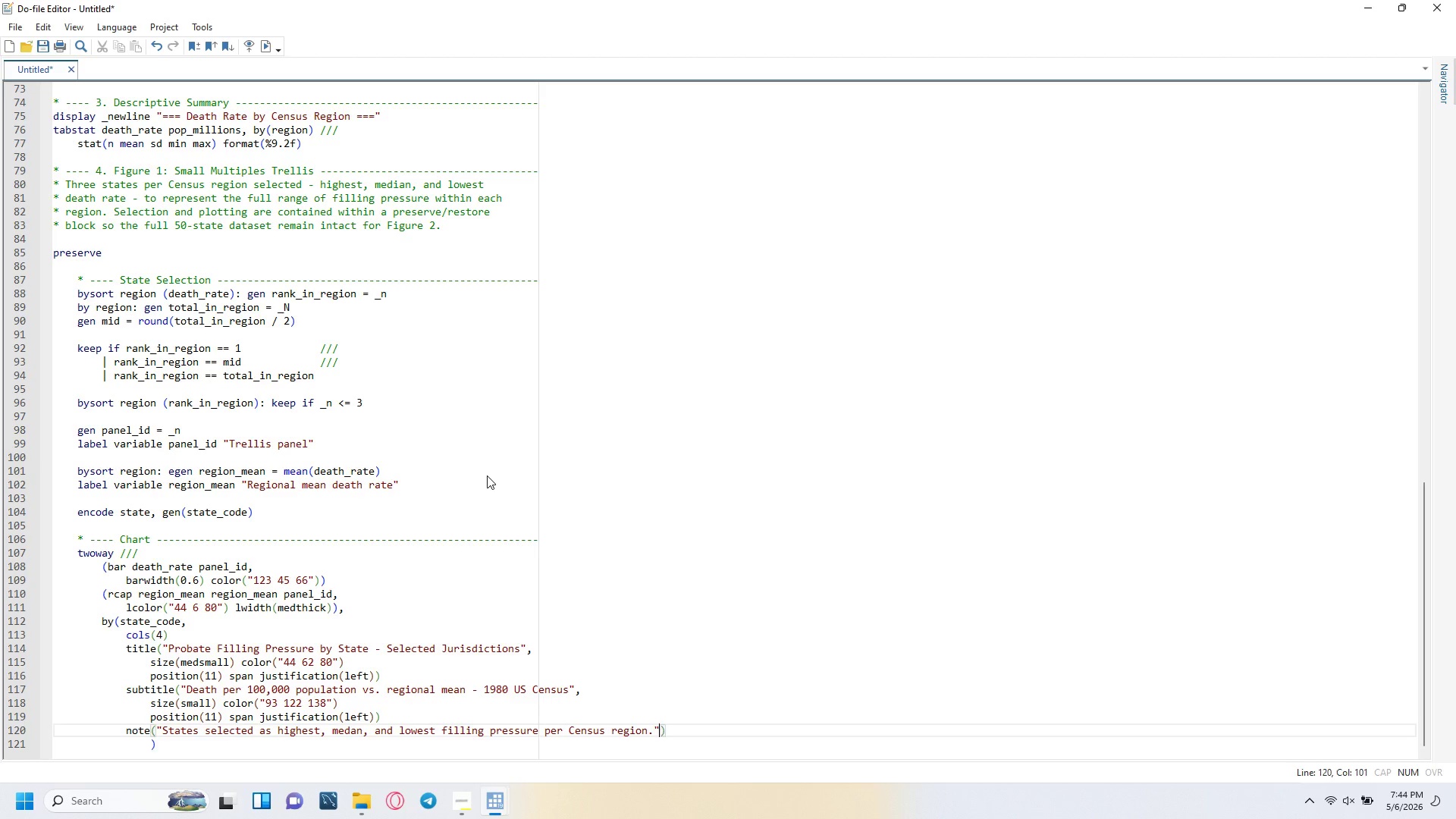 
key(Enter)
 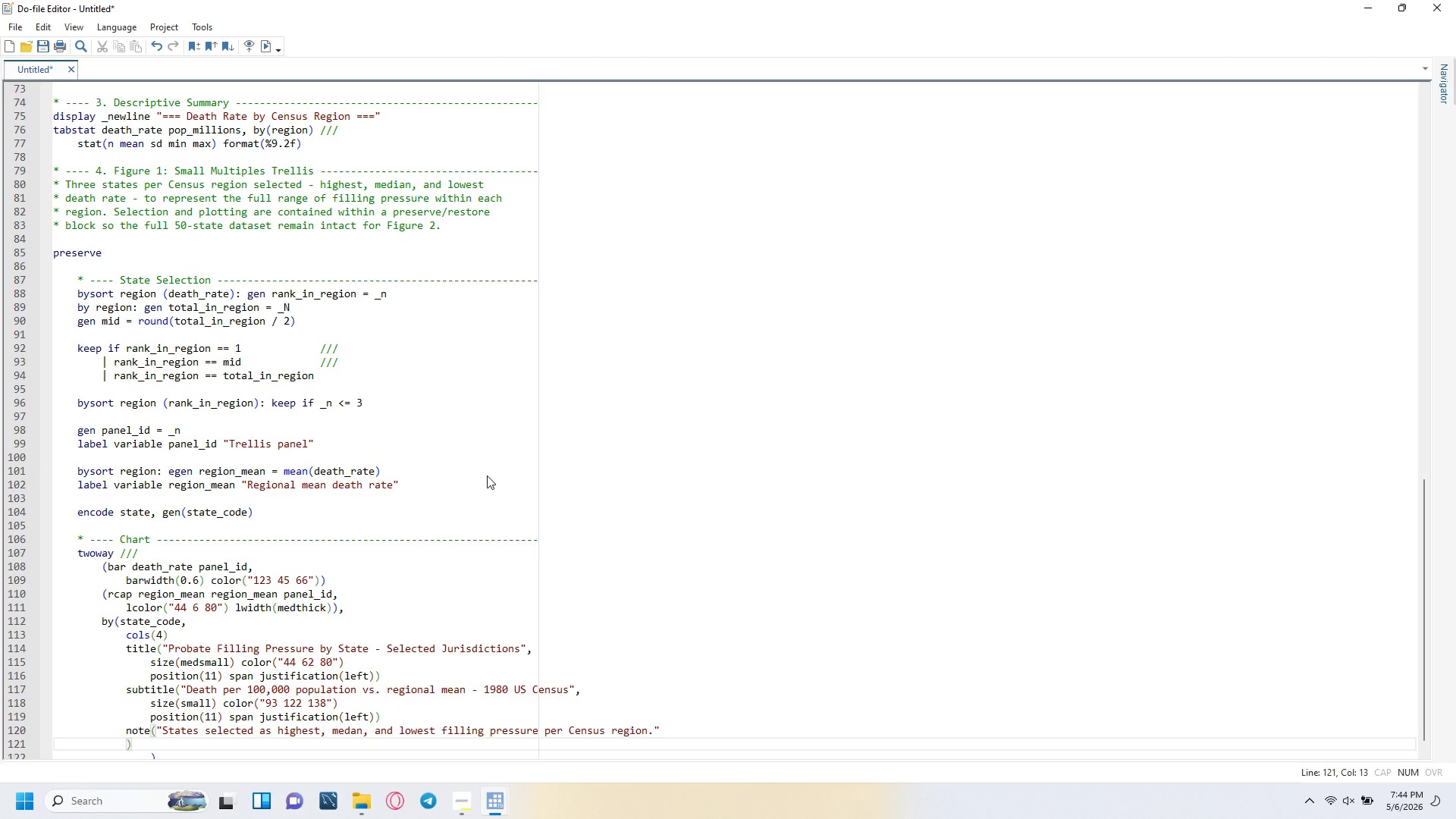 
key(Tab)
type(Bu)
key(Backspace)
key(Backspace)
type("Bu")
 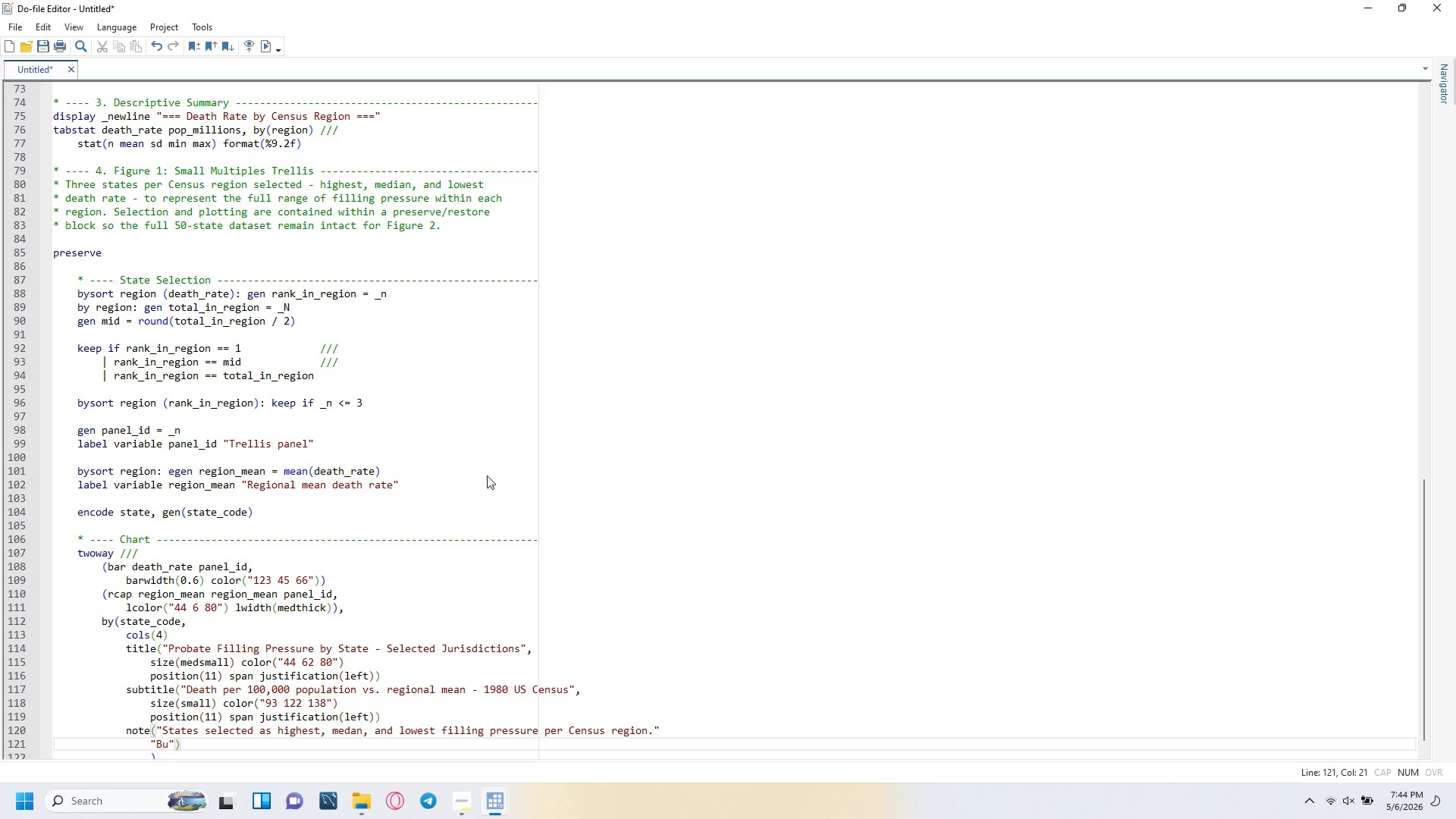 
key(ArrowLeft)
 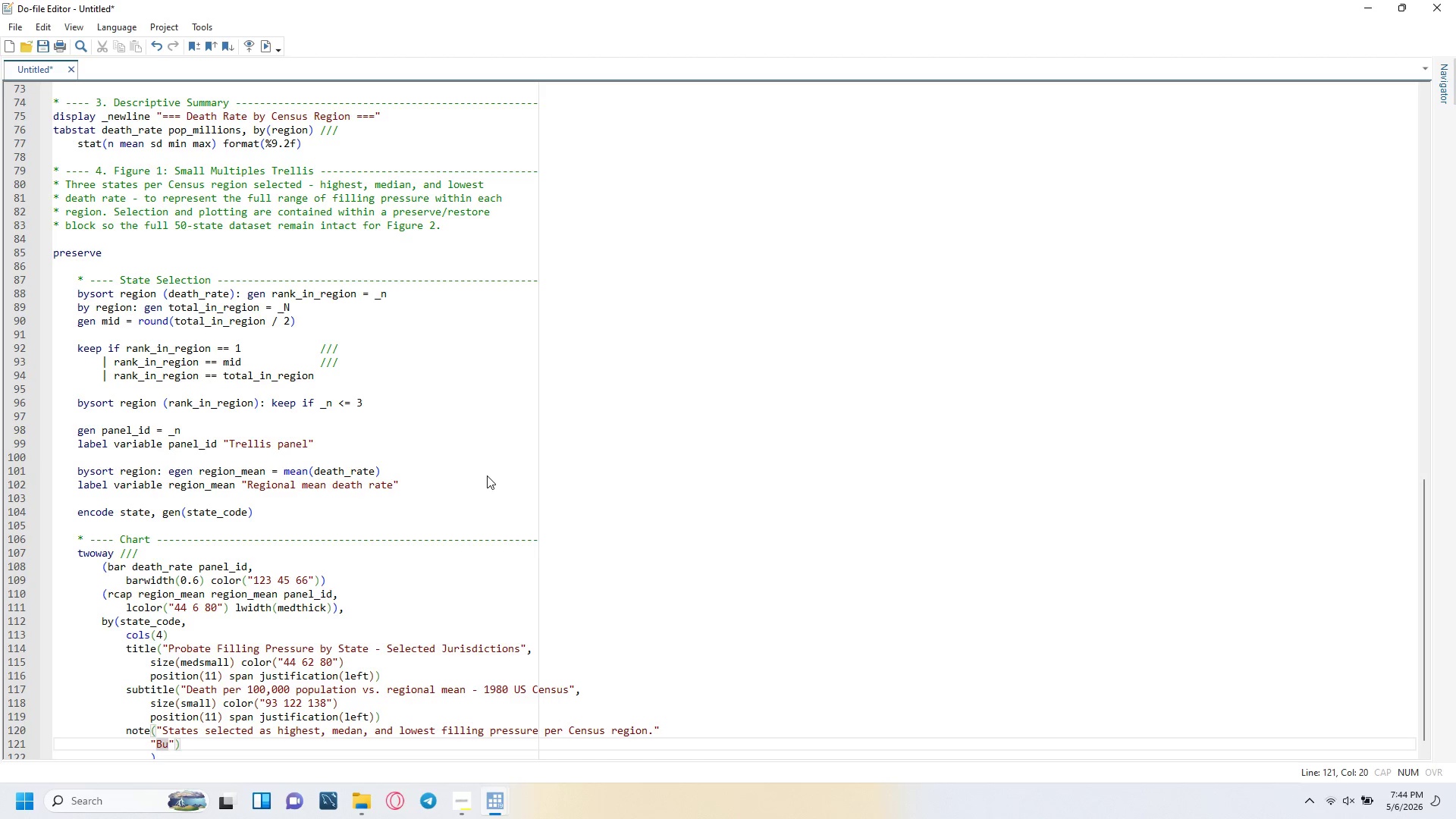 
type(rgundy bar + )
key(Backspace)
key(Backspace)
type(= state rate. Charcoal cap = )
 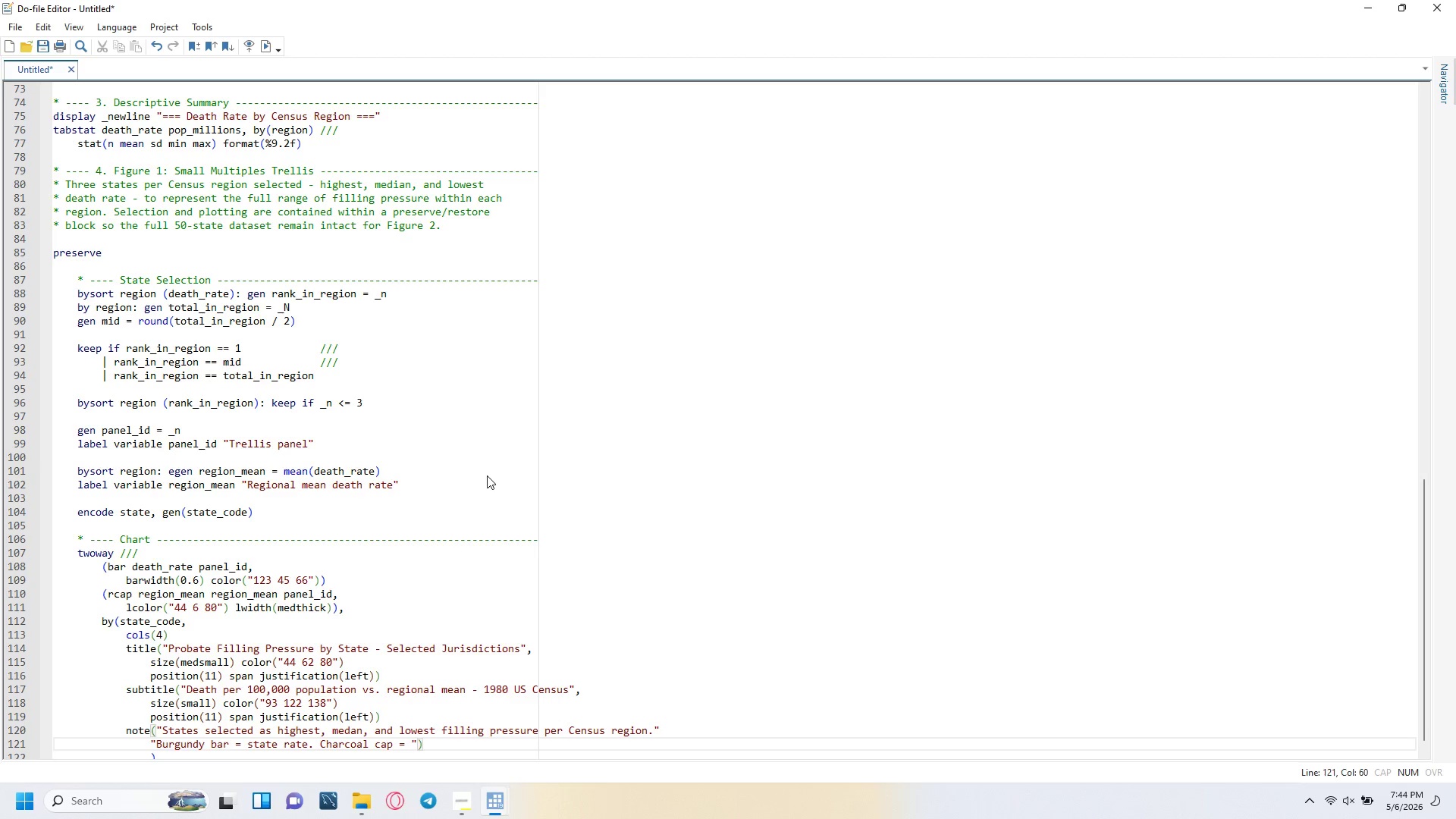 
wait(5.78)
 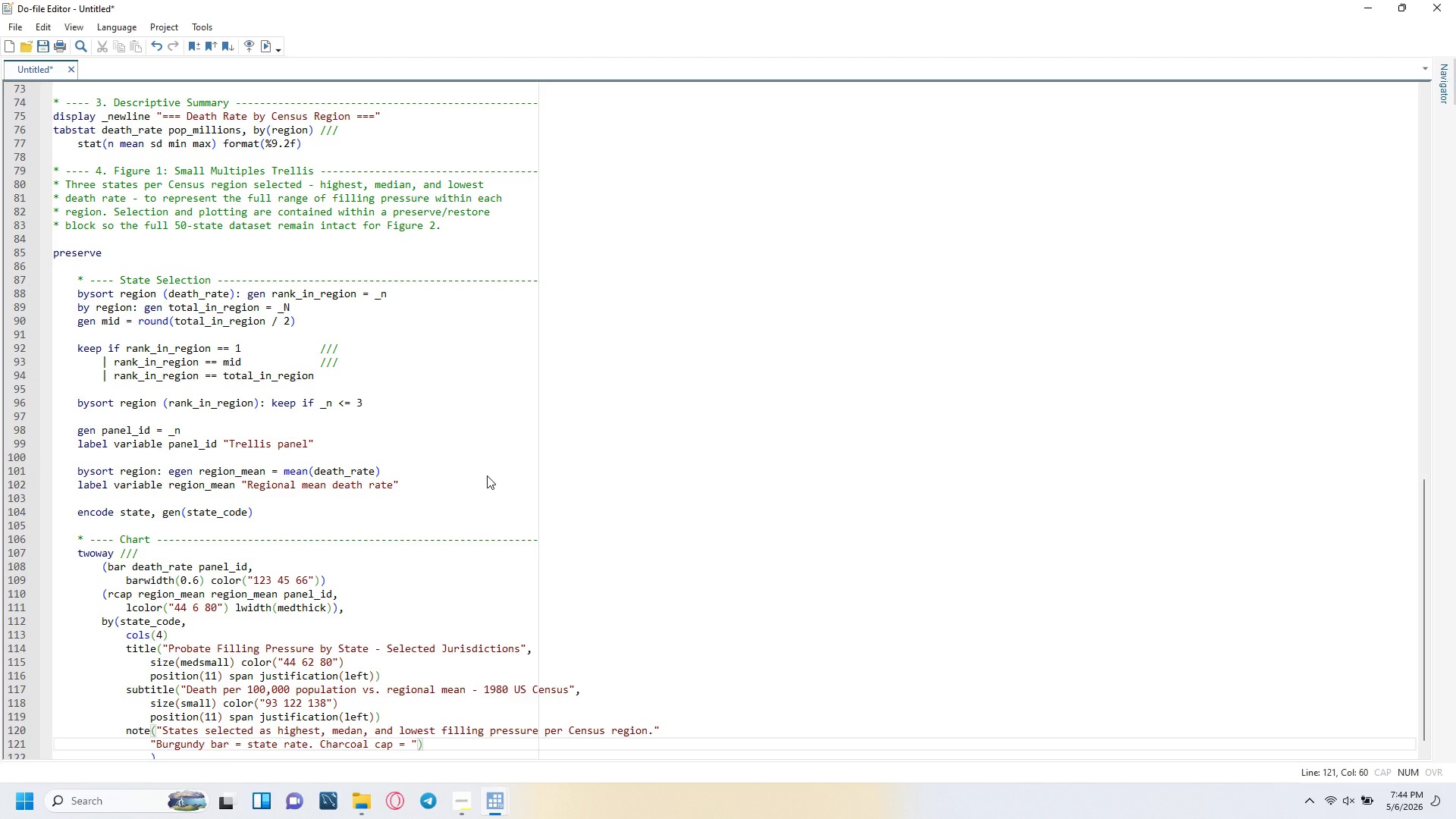 
type(Cen)
key(Backspace)
key(Backspace)
type(ensus region mean.)
 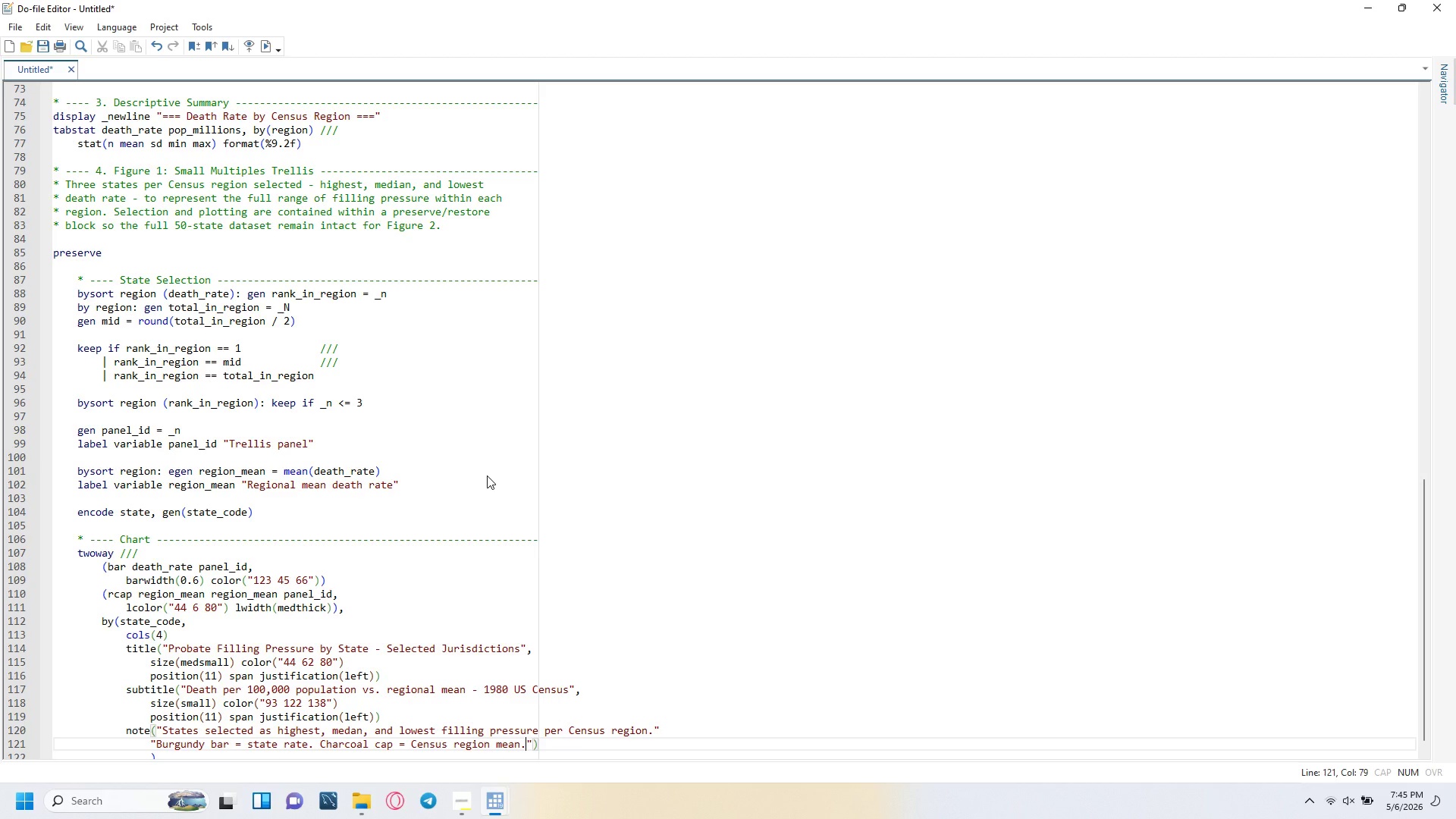 
key(ArrowRight)
 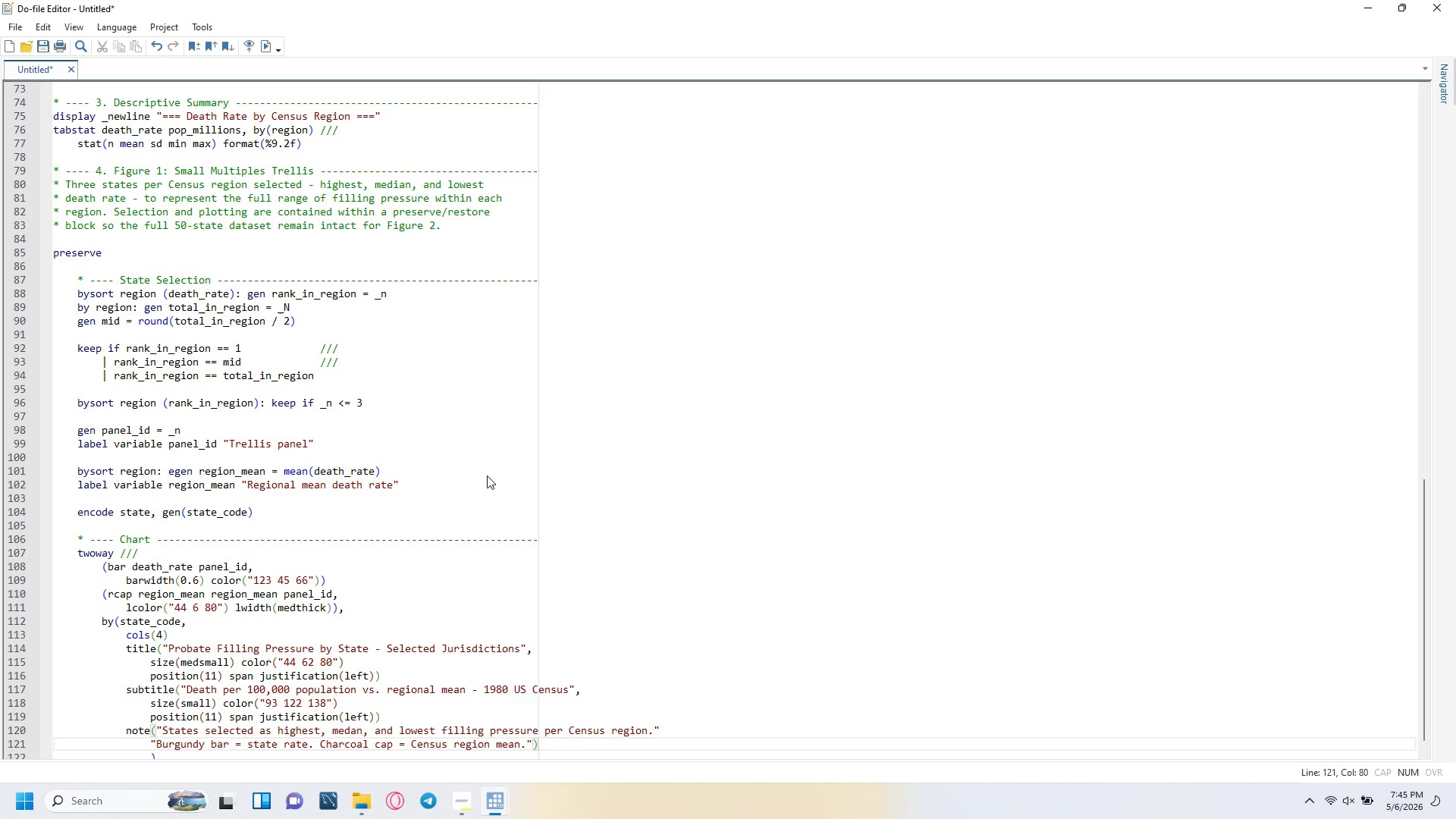 
key(Comma)
 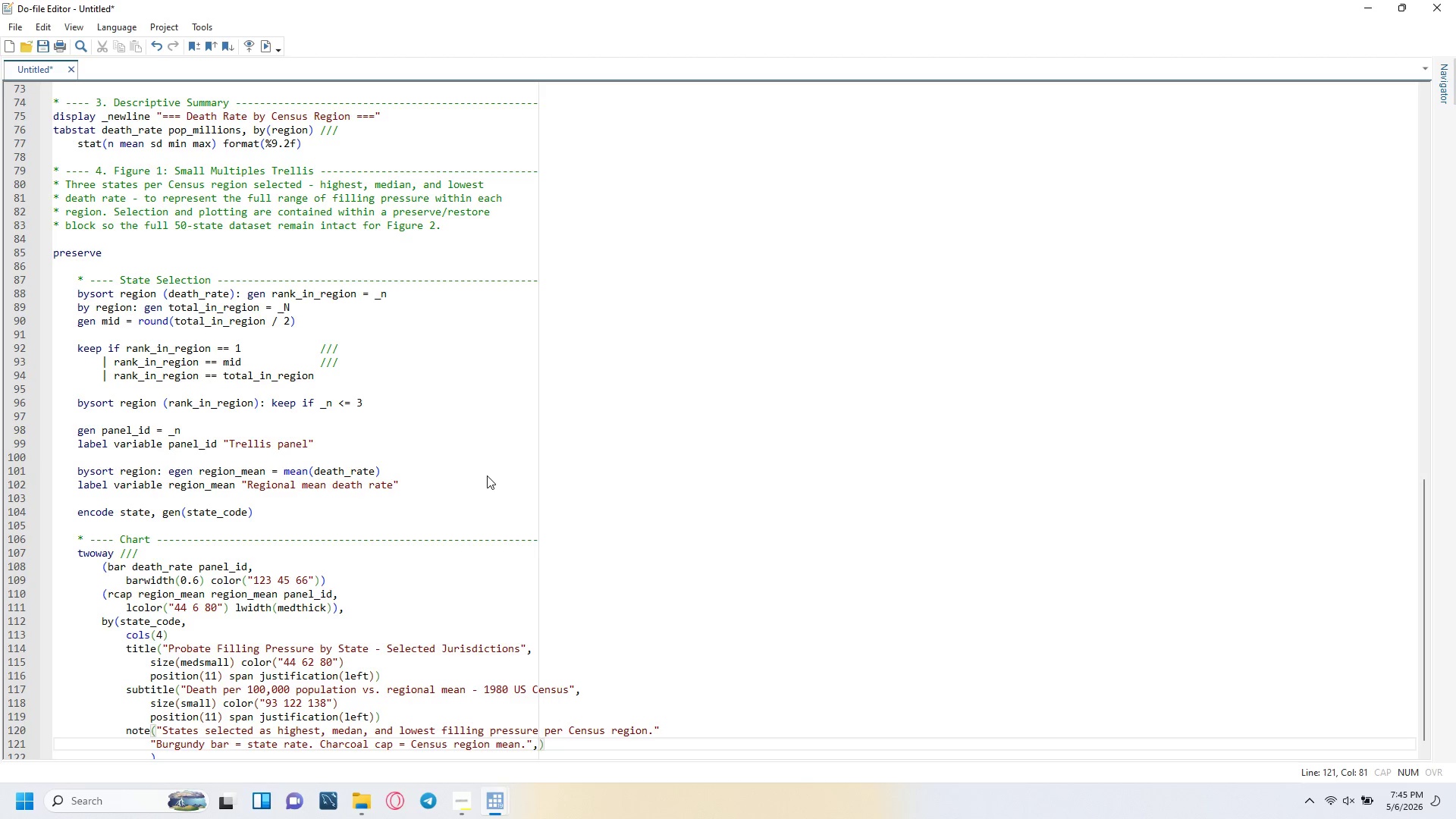 
key(Enter)
 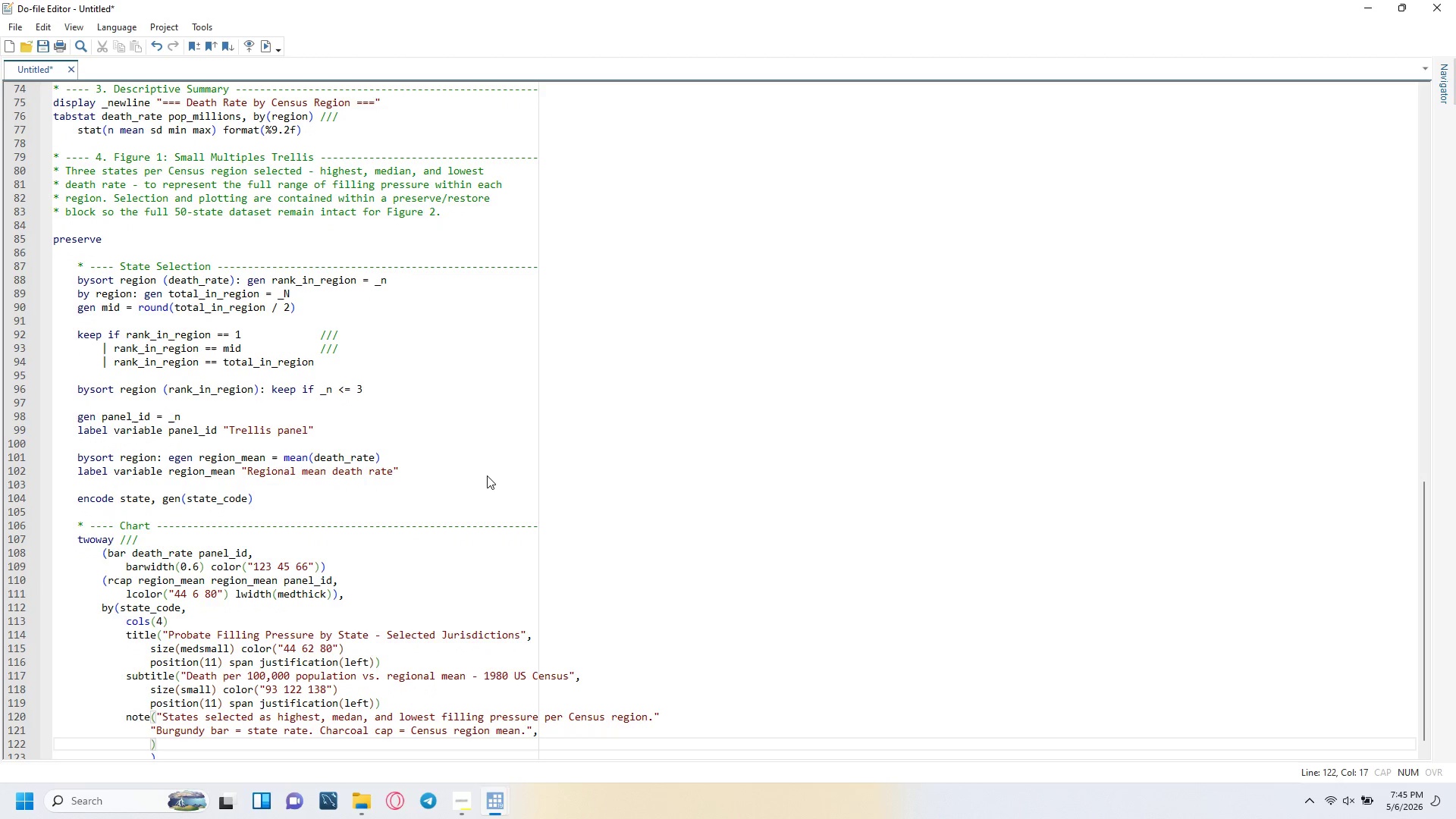 
key(ArrowRight)
 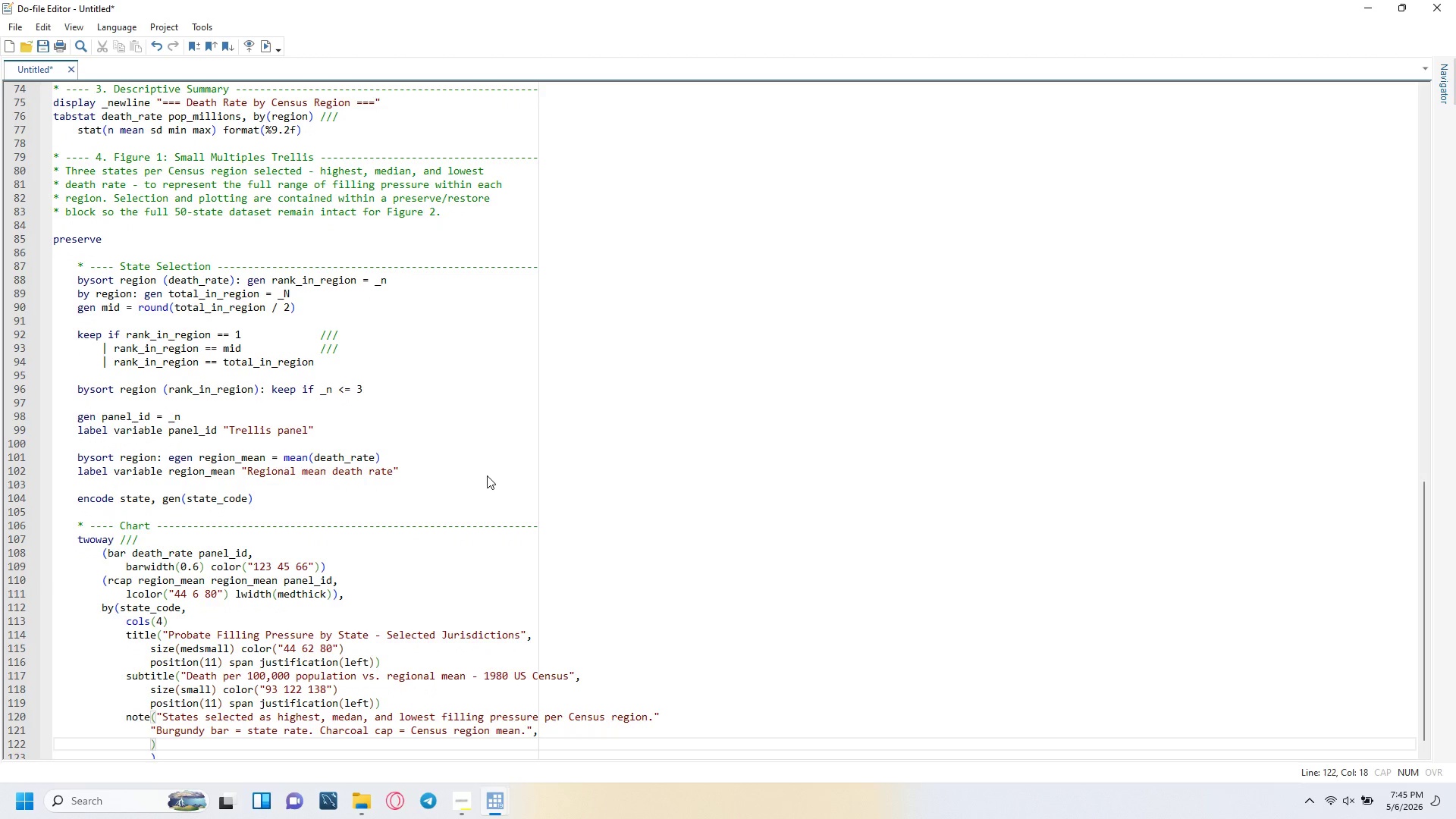 
key(Delete)
 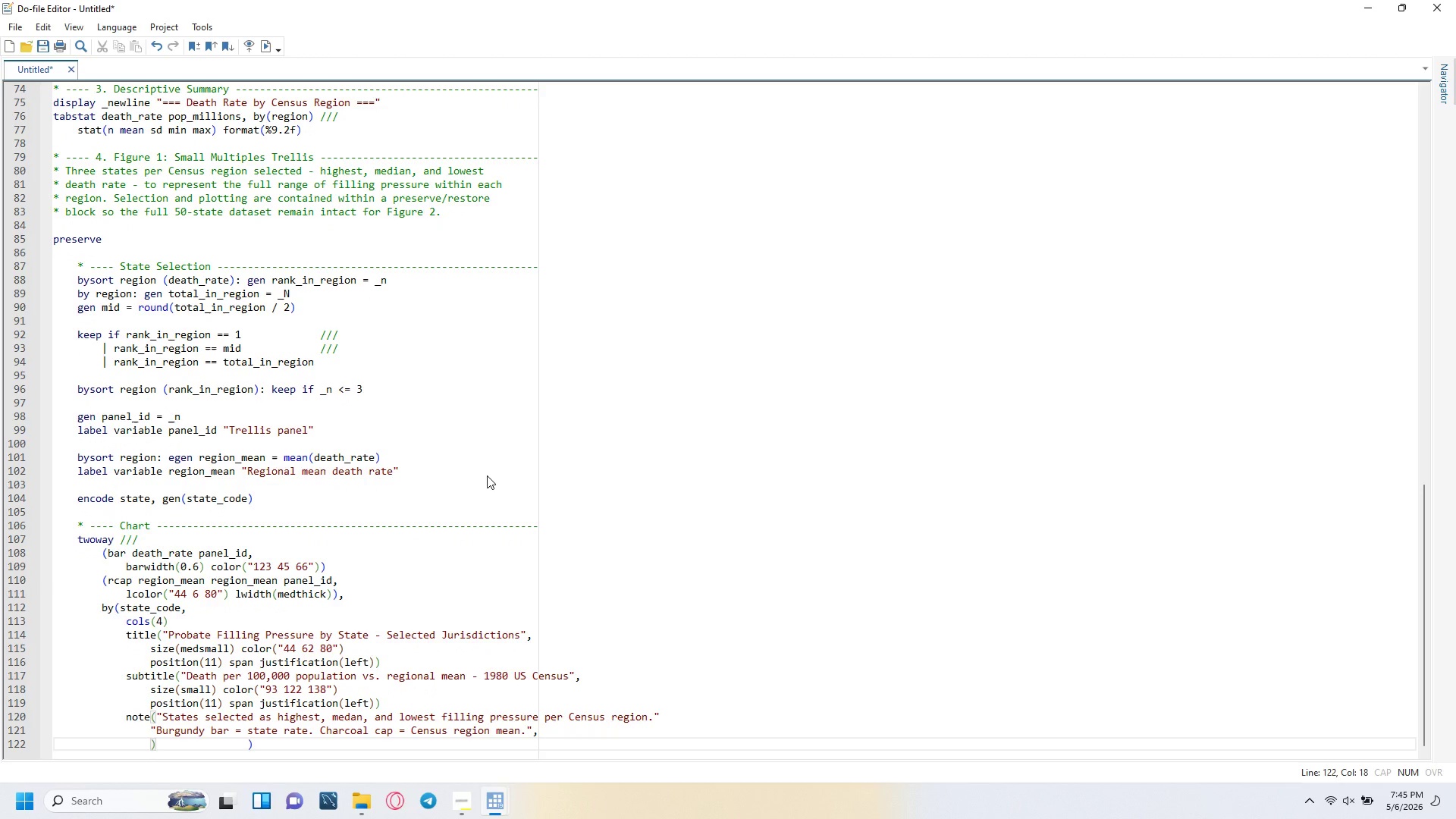 
key(Delete)
 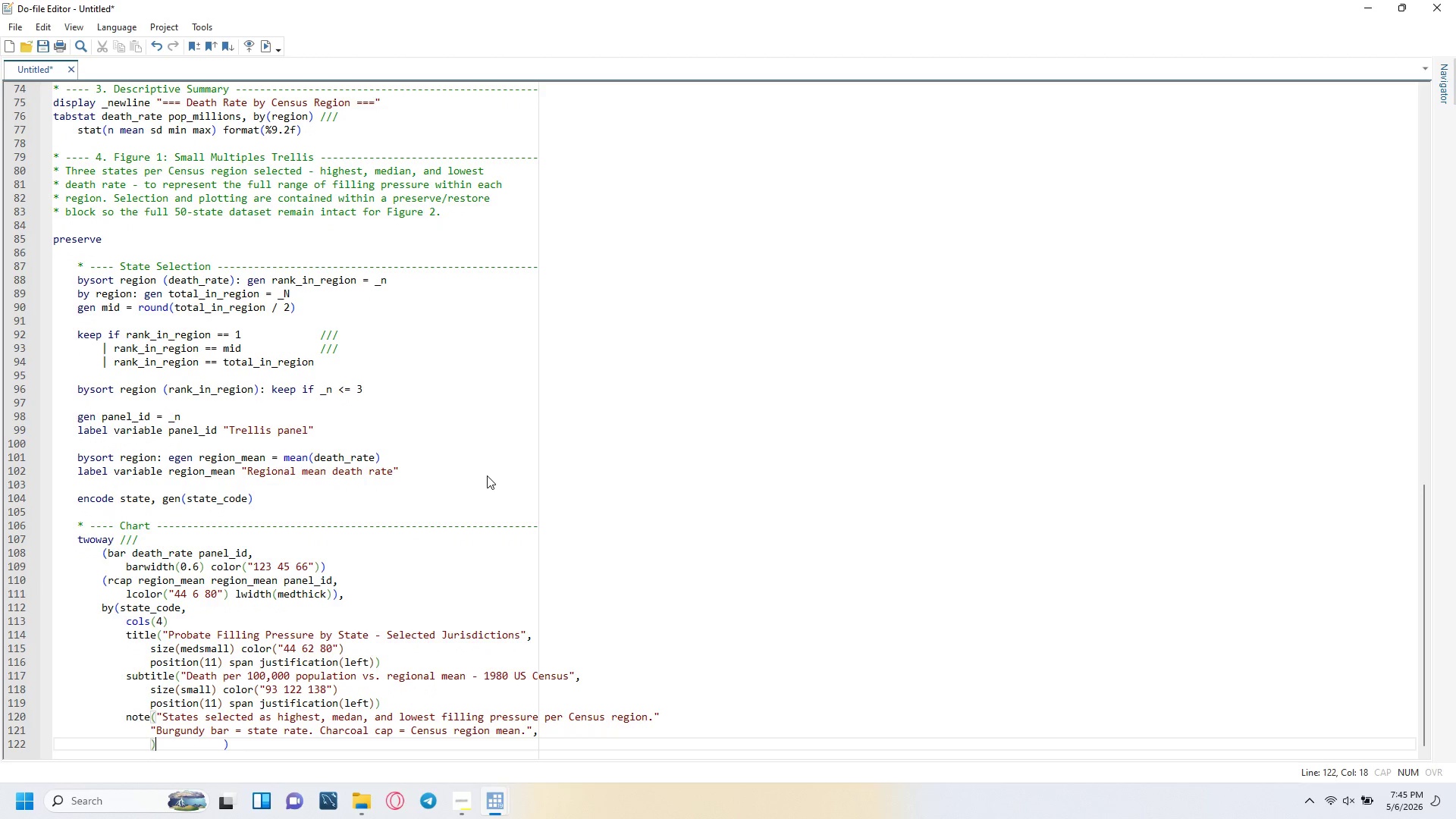 
key(Delete)
 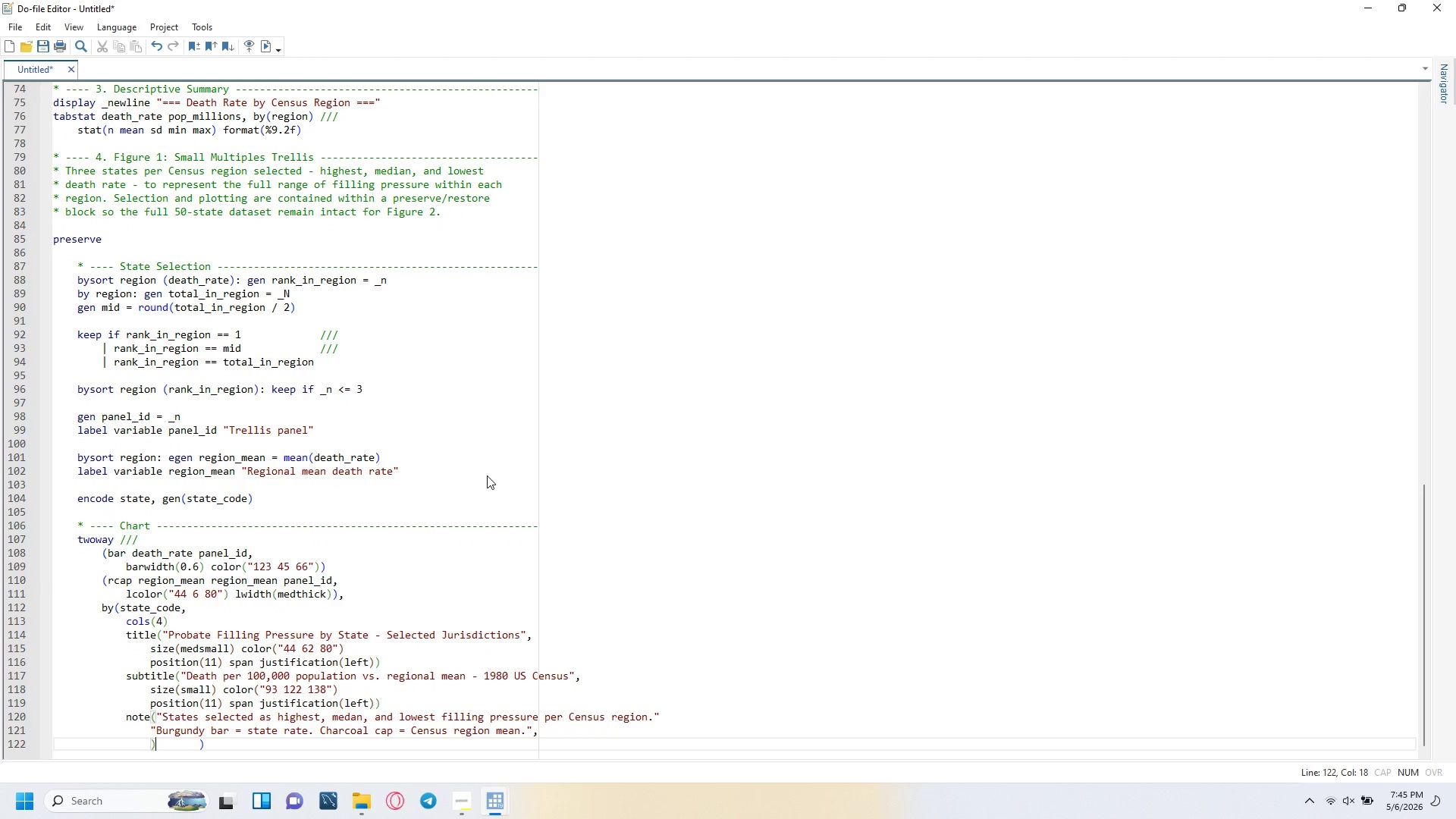 
key(Delete)
 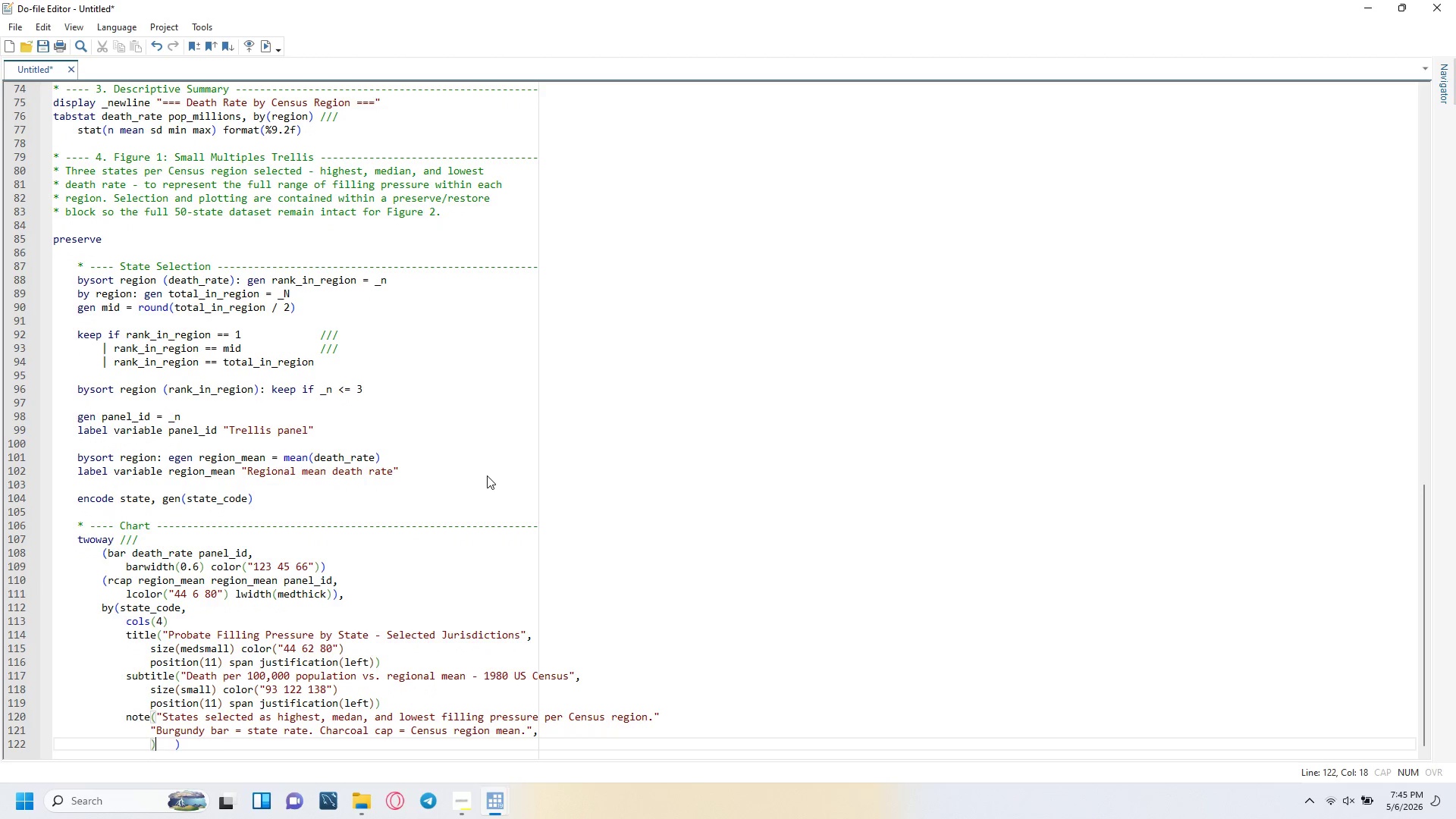 
key(Delete)
 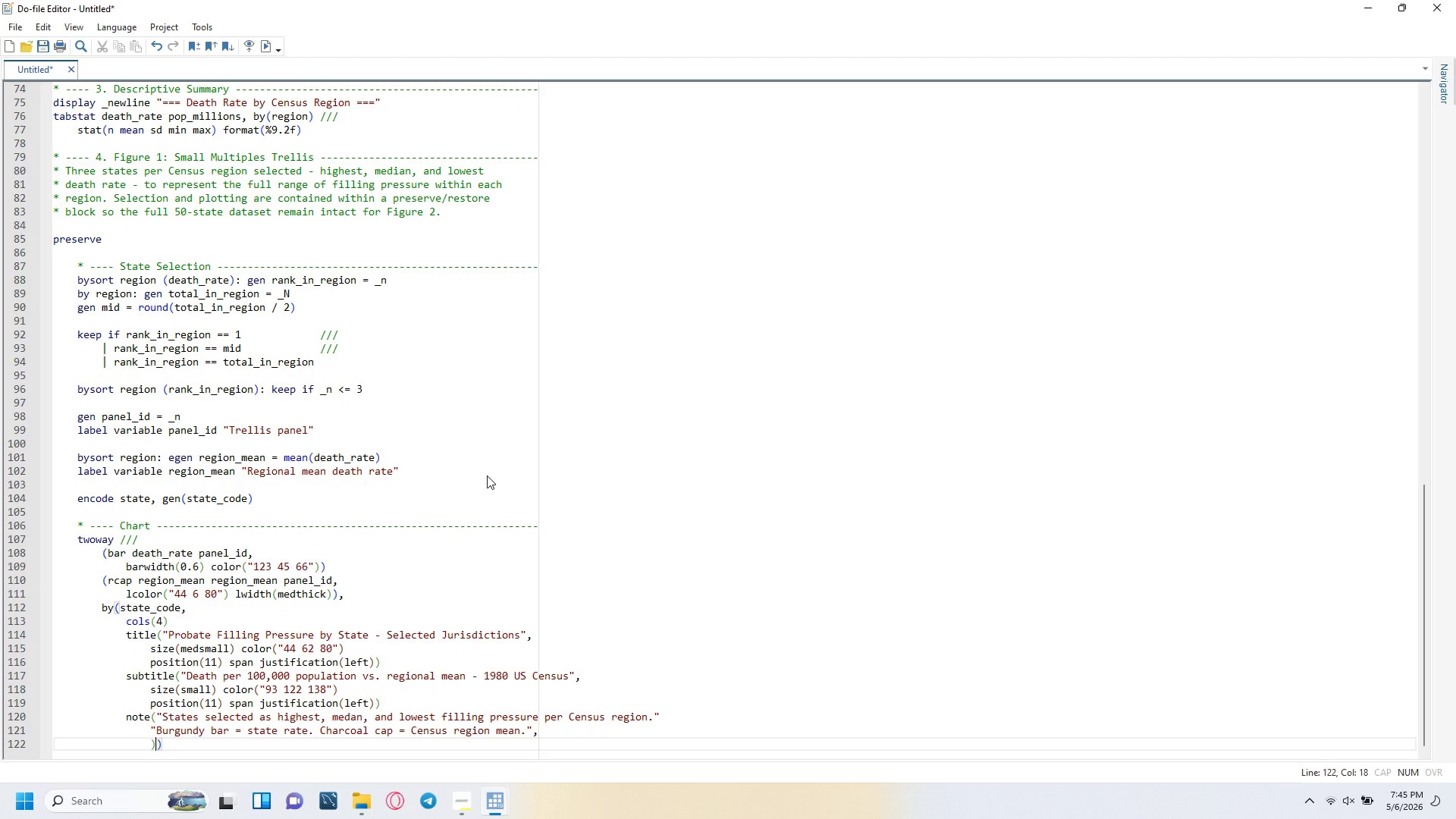 
key(ArrowLeft)
 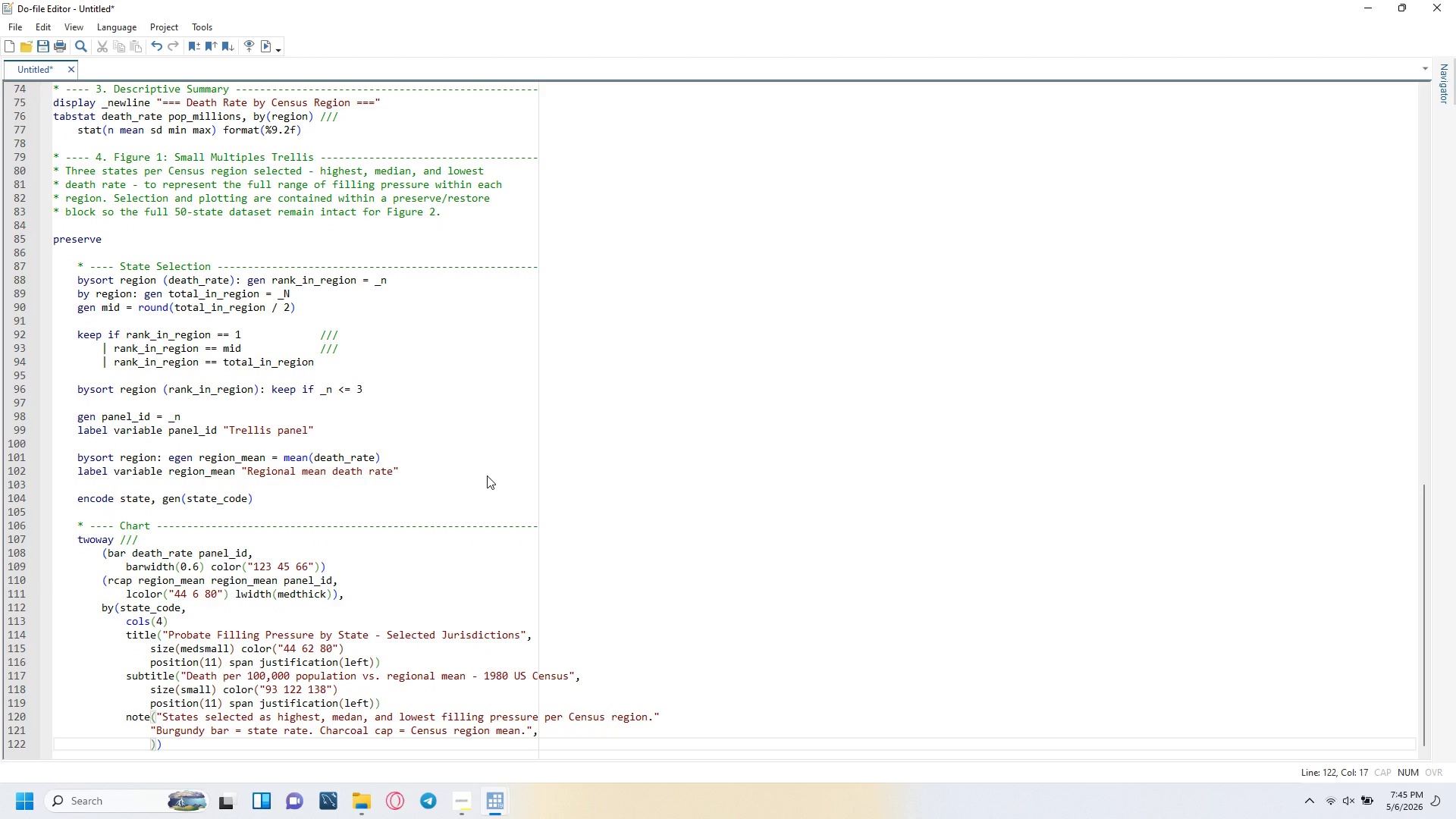 
type(size(vsmall)
 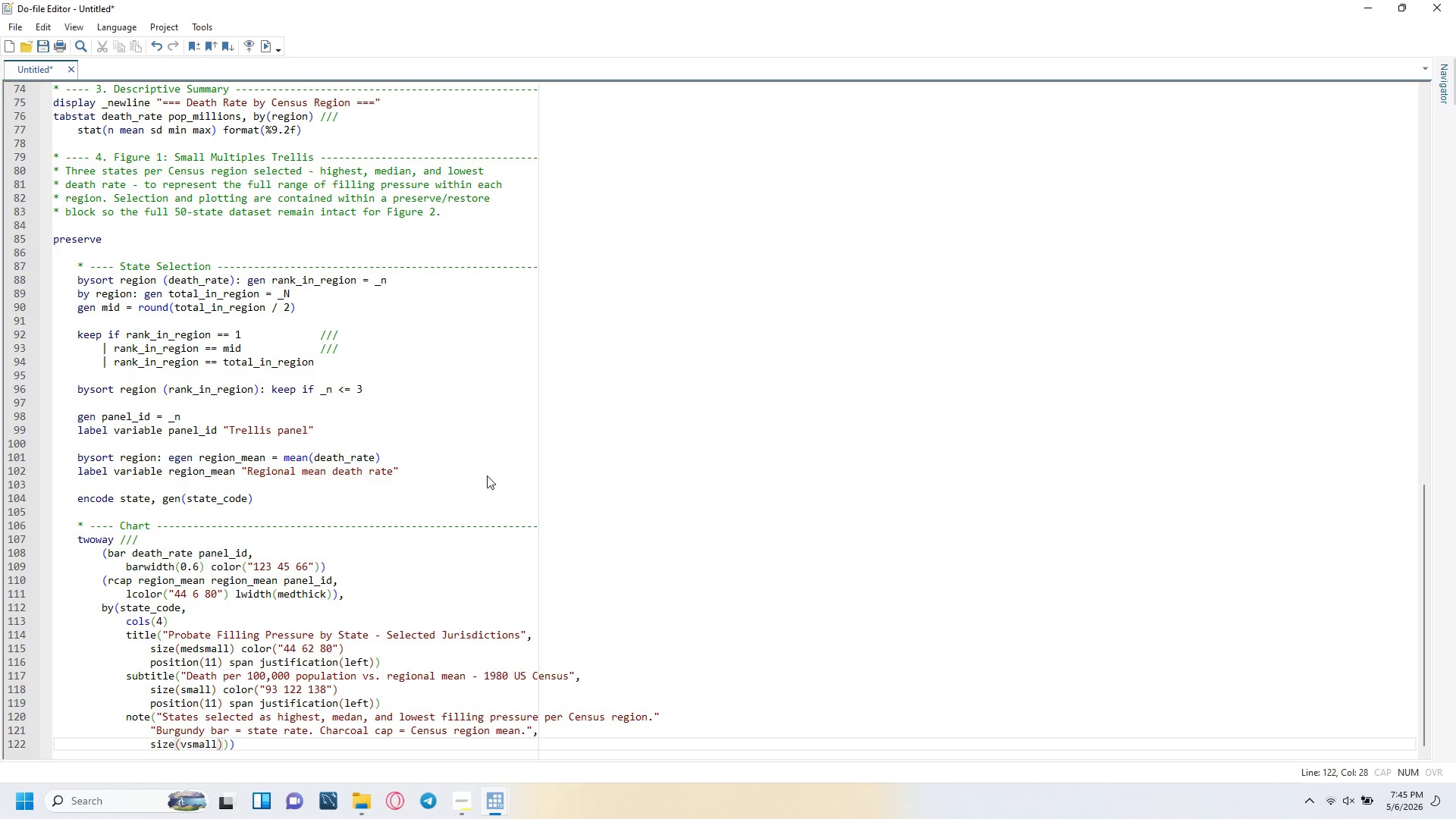 
key(ArrowRight)
 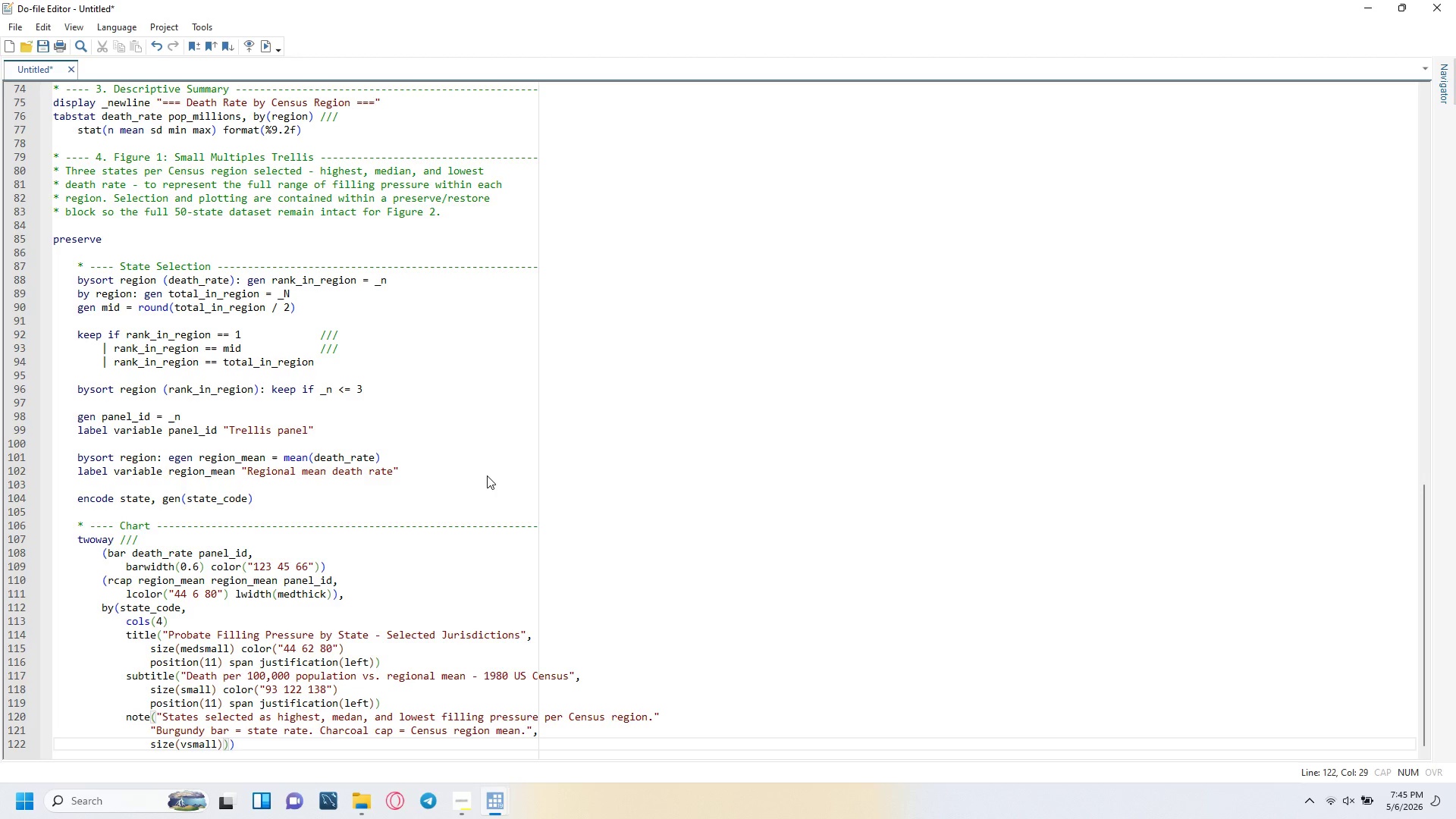 
type( color)
 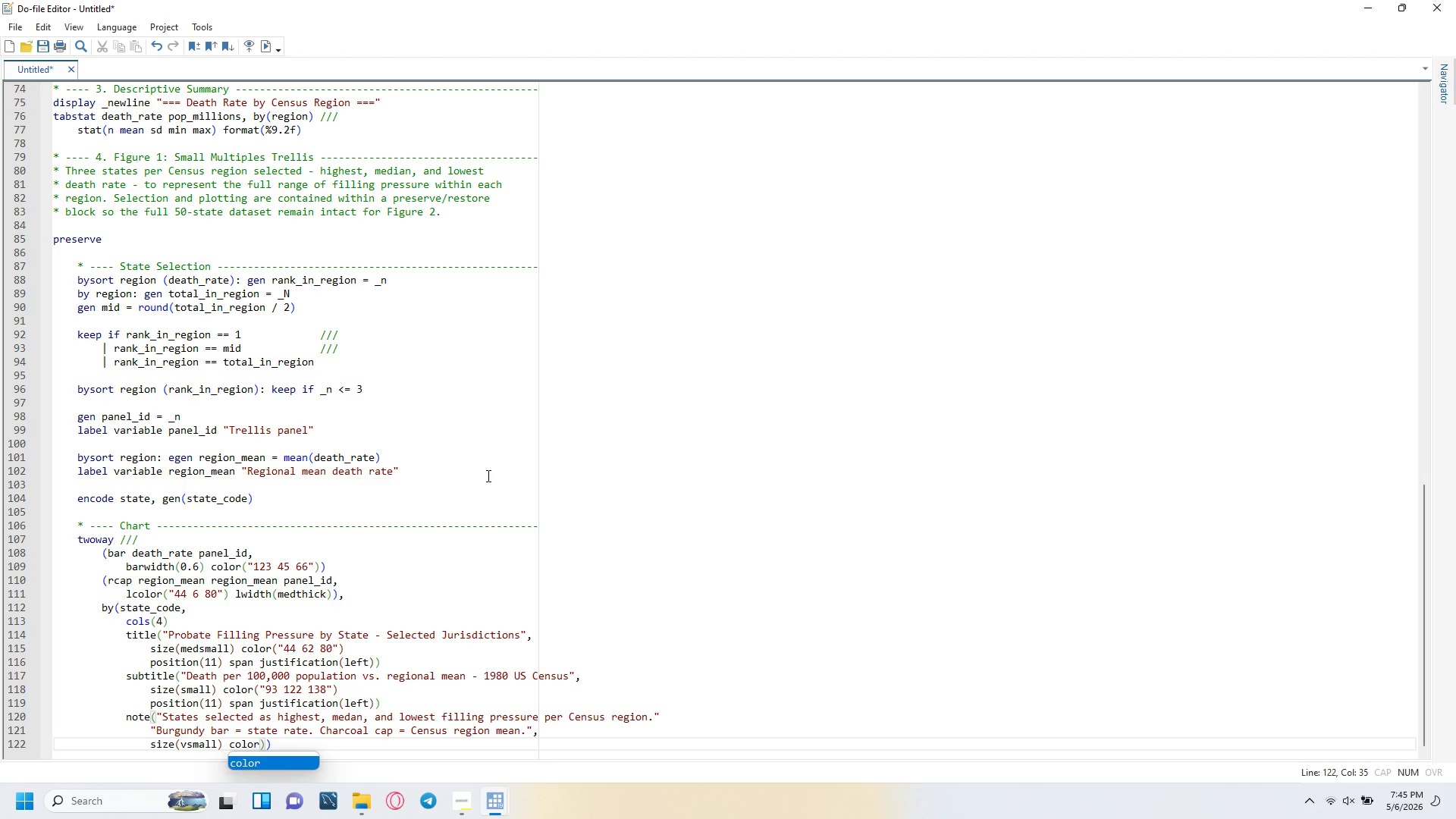 
key(Shift+9)
 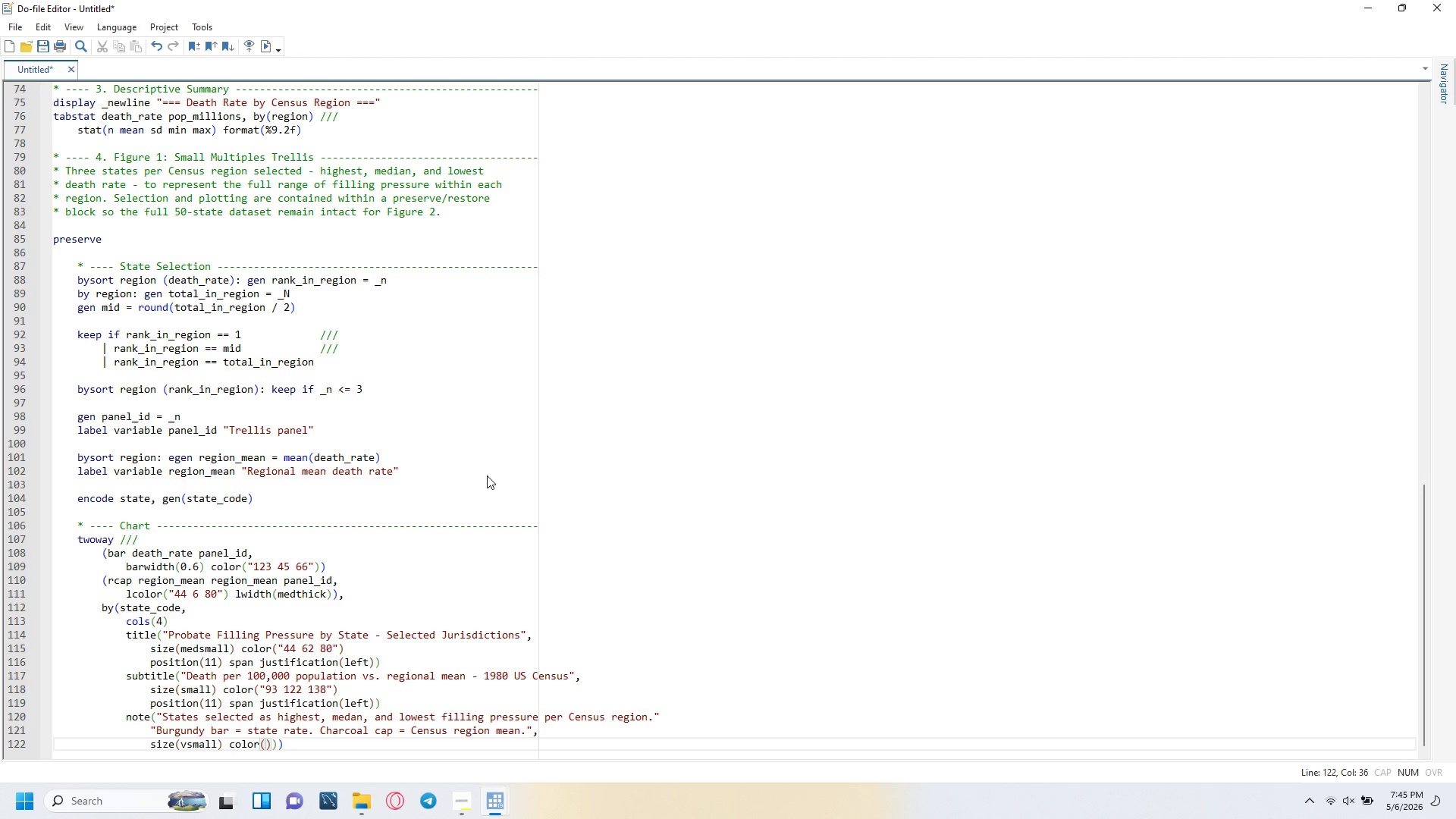 
key(Shift+Quote)
 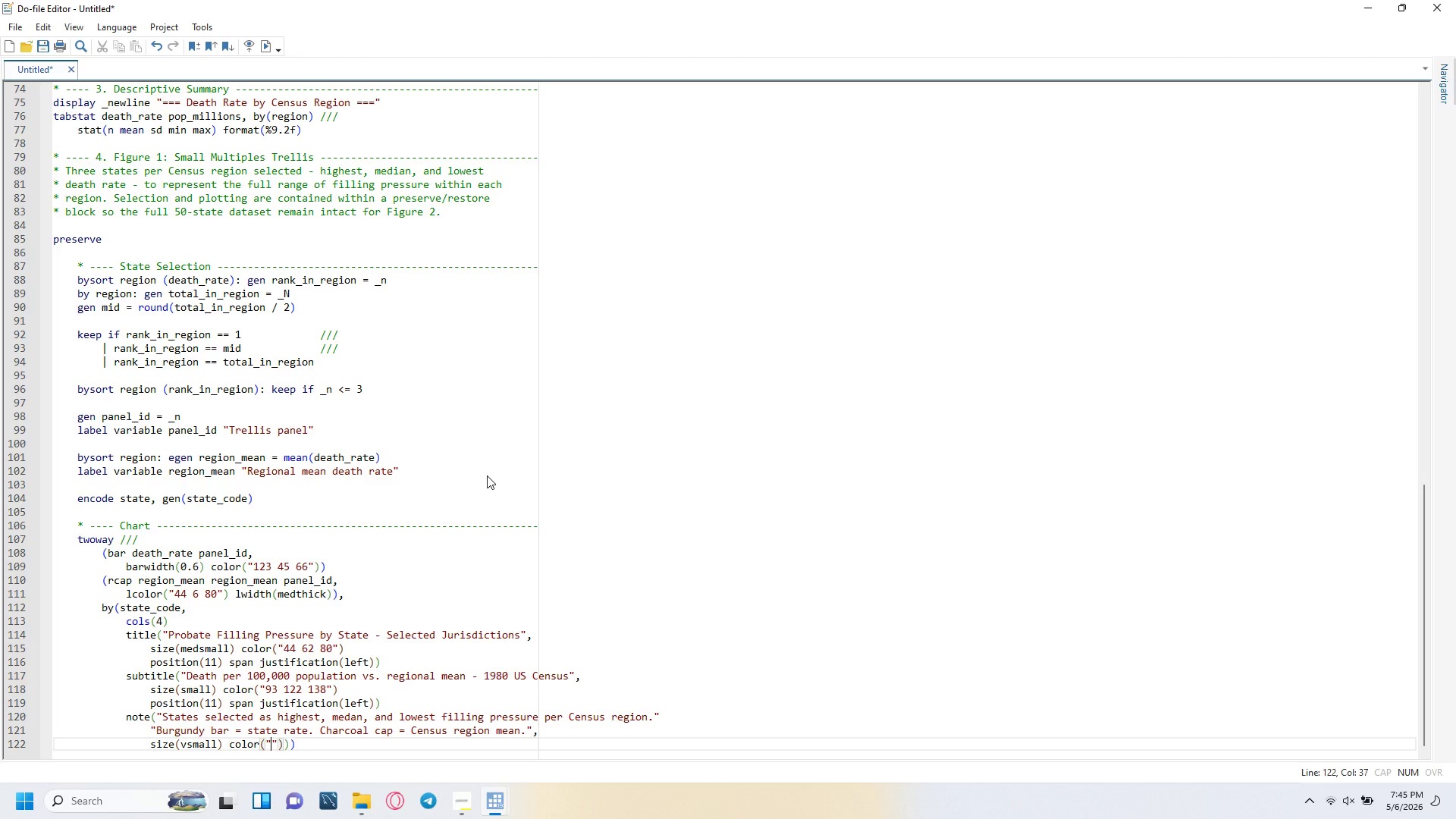 
key(Numpad9)
 